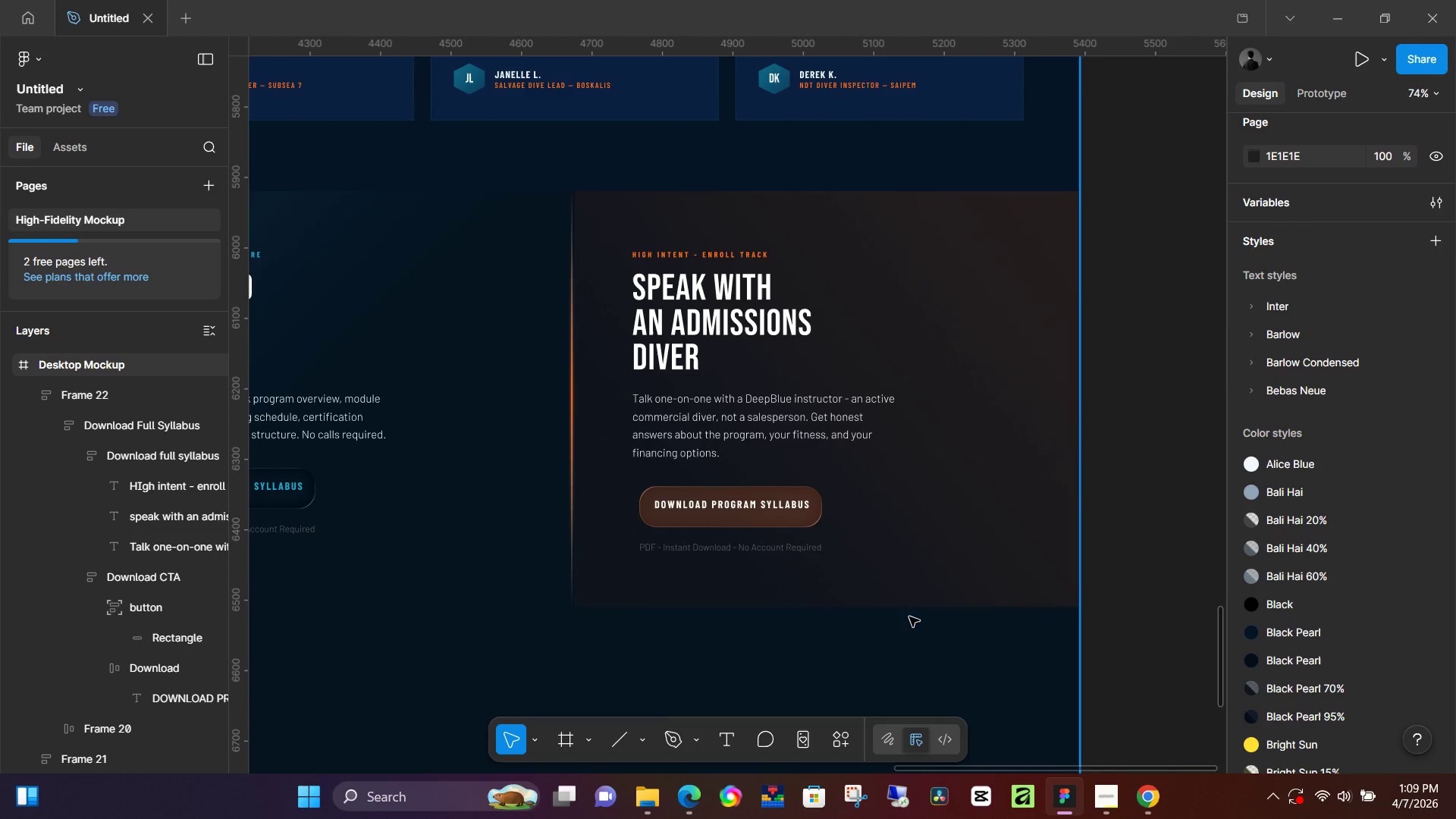 
hold_key(key=Space, duration=1.51)
 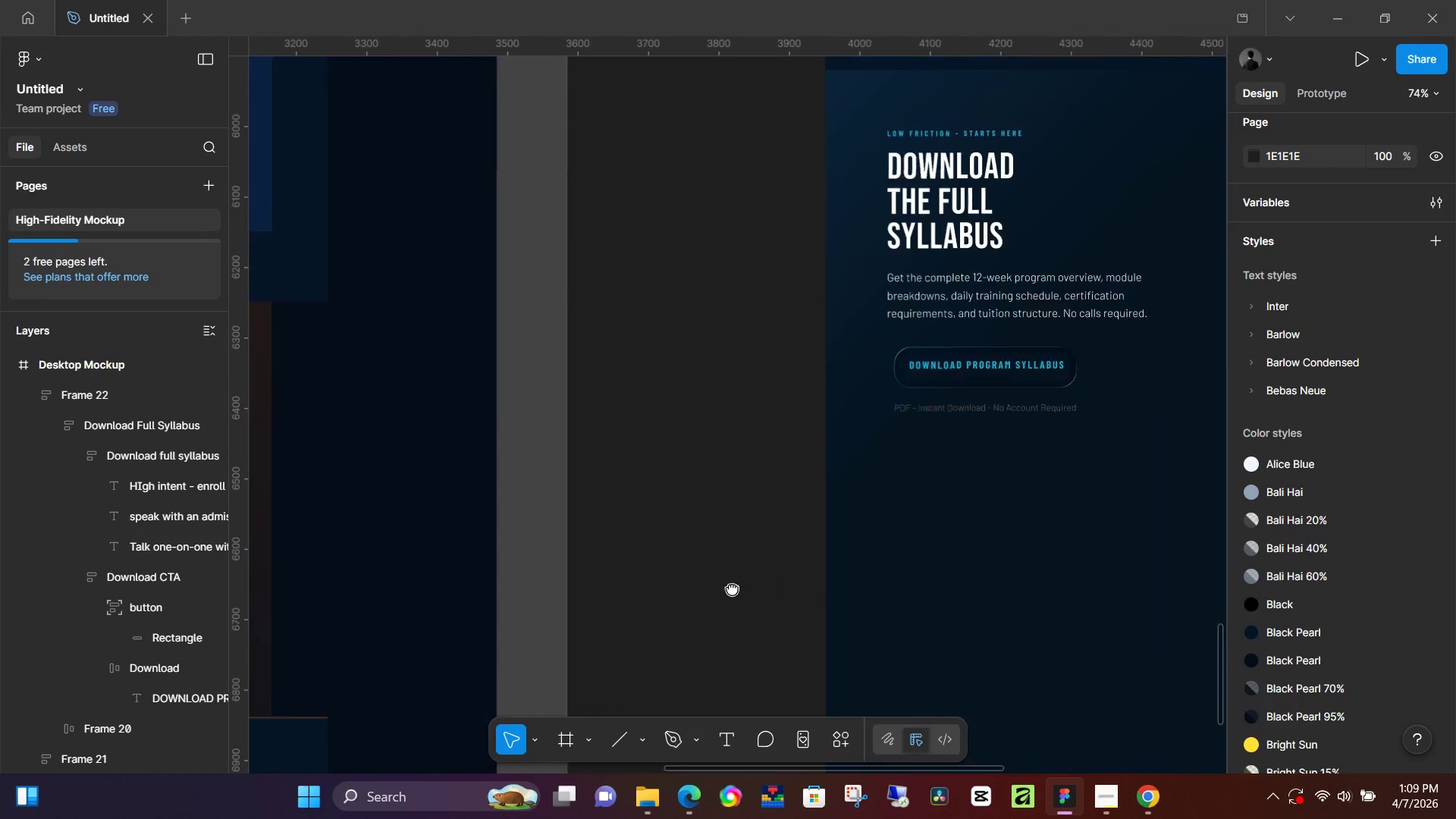 
left_click_drag(start_coordinate=[614, 658], to_coordinate=[1310, 559])
 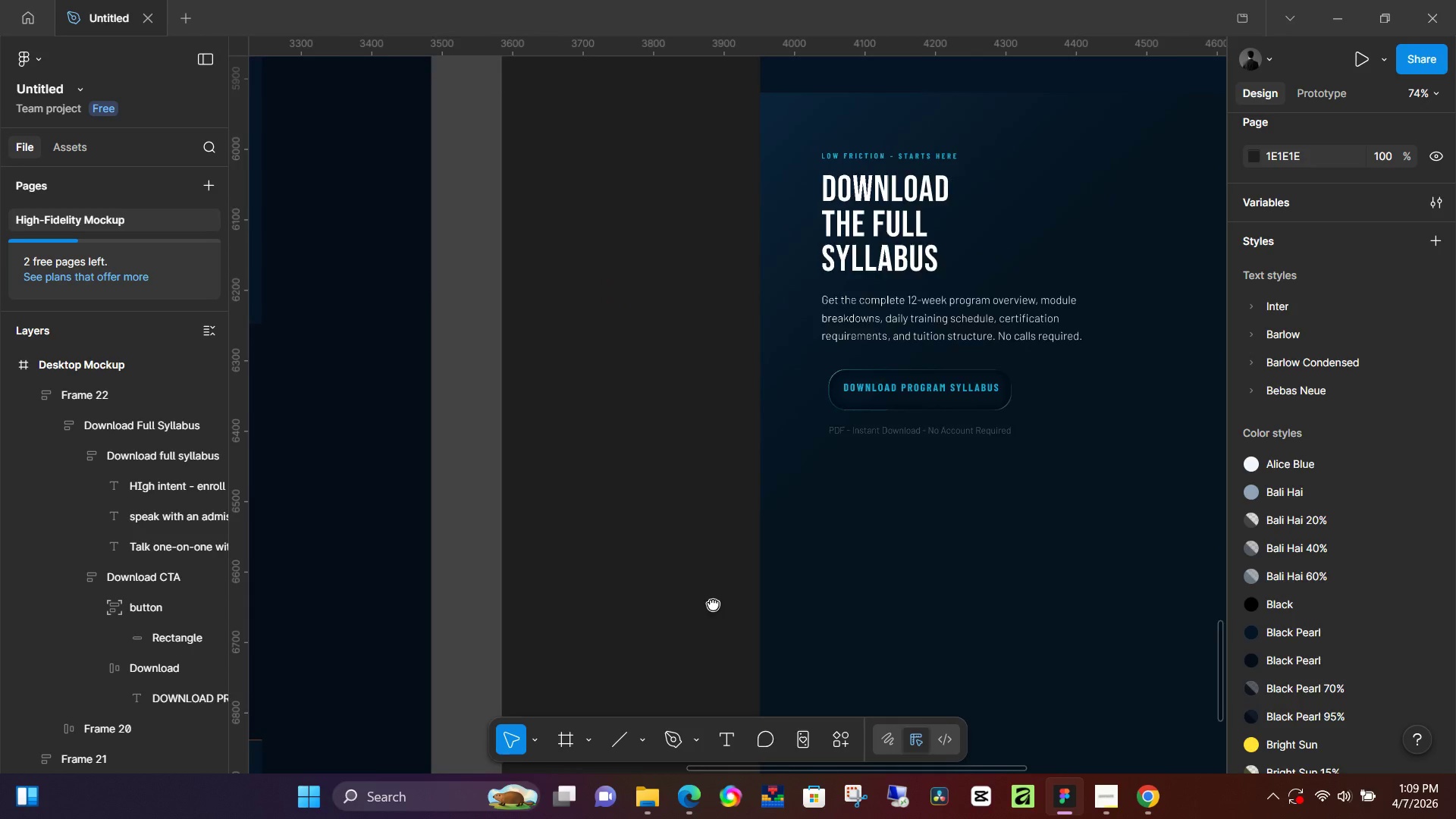 
left_click_drag(start_coordinate=[700, 605], to_coordinate=[717, 589])
 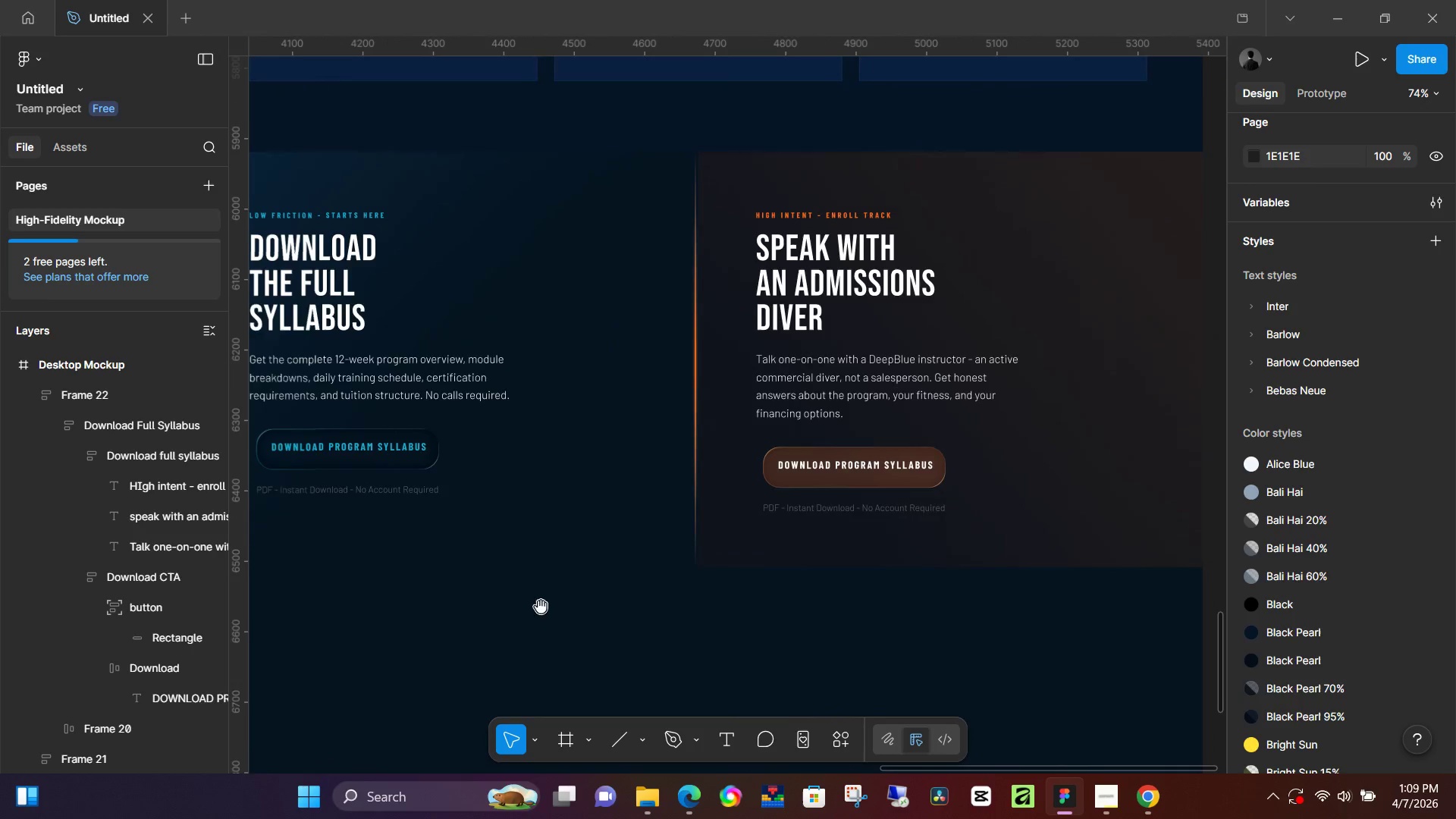 
hold_key(key=Space, duration=1.5)
 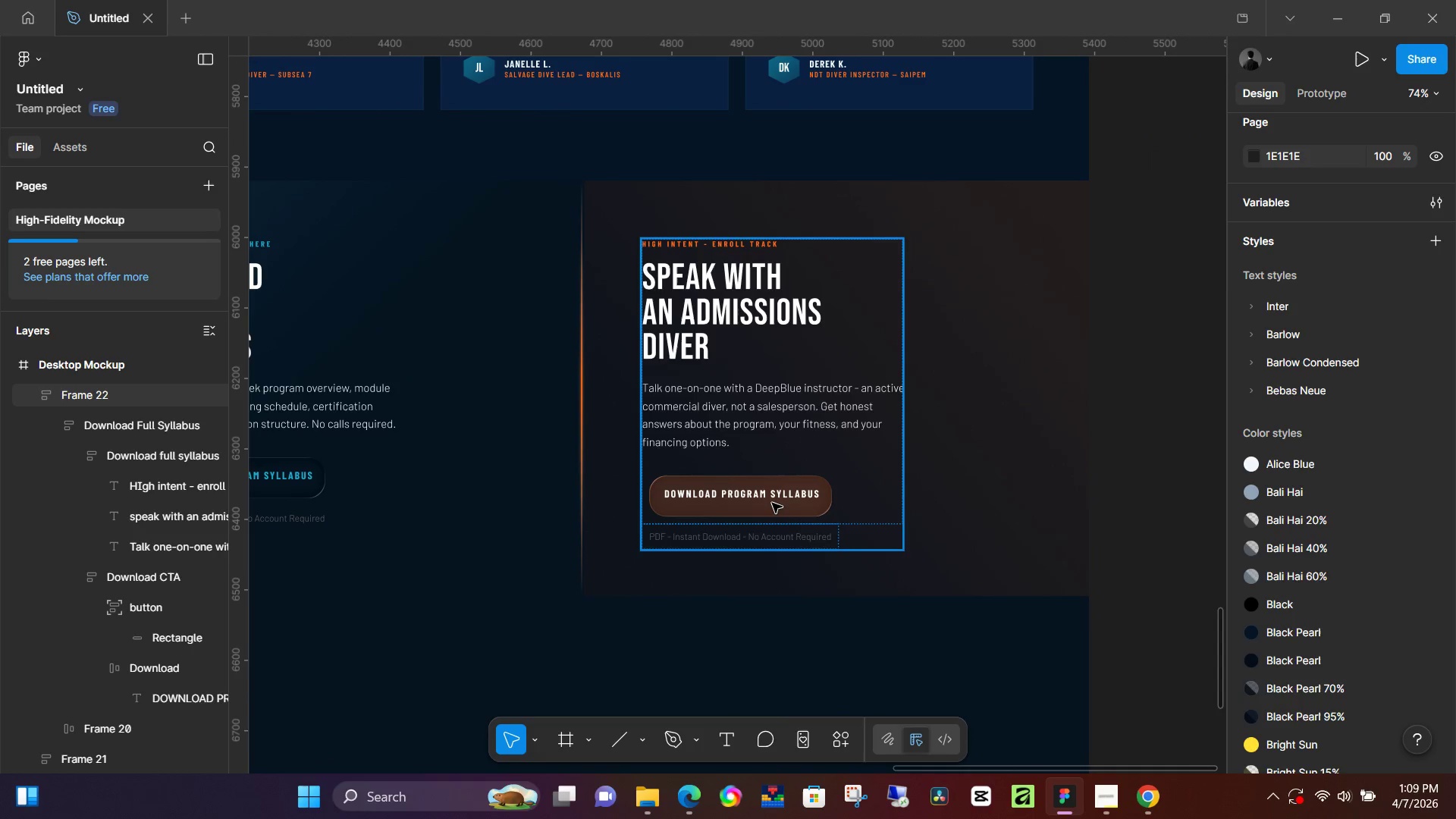 
left_click_drag(start_coordinate=[1131, 544], to_coordinate=[539, 615])
 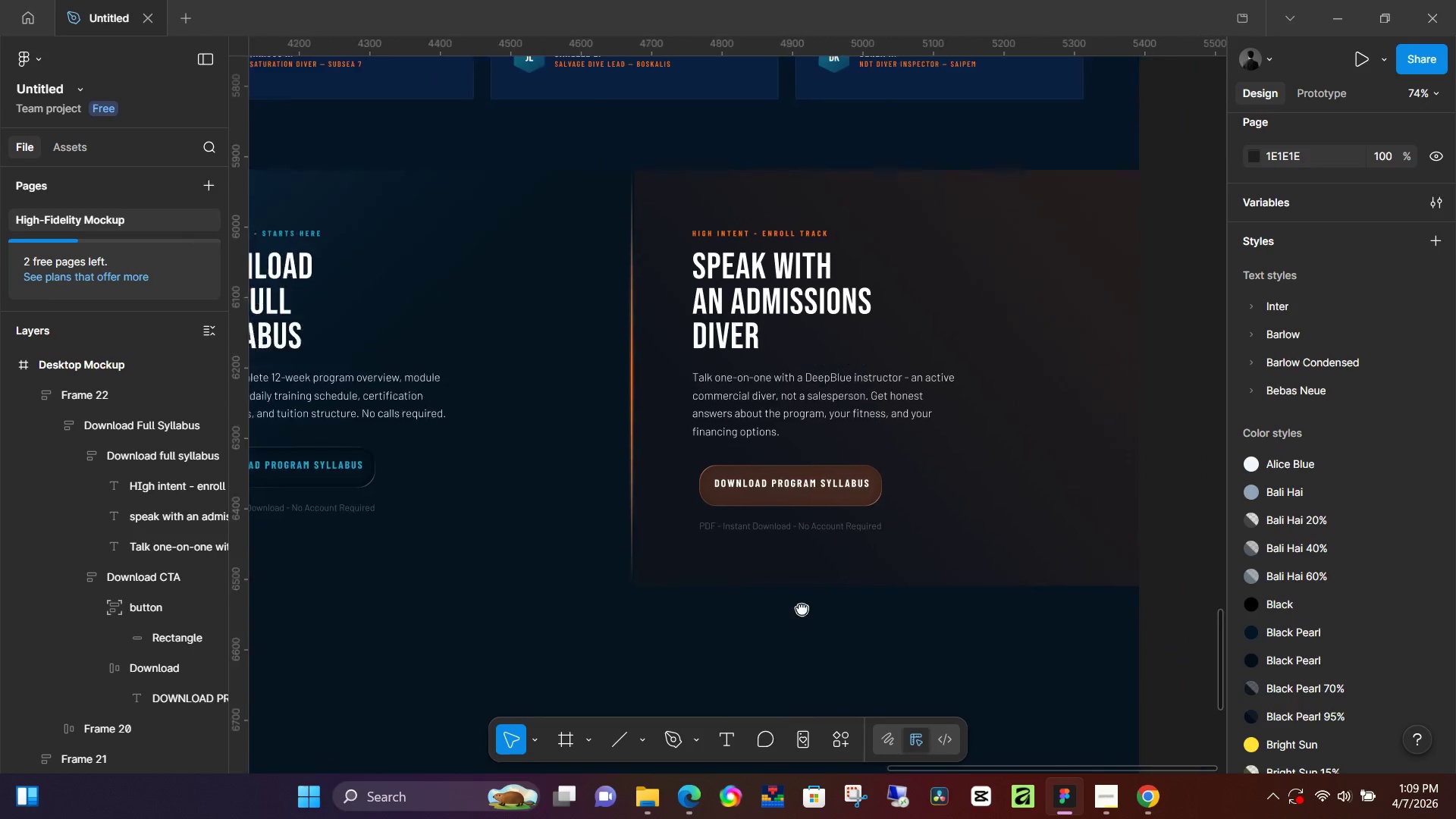 
left_click_drag(start_coordinate=[896, 577], to_coordinate=[784, 610])
 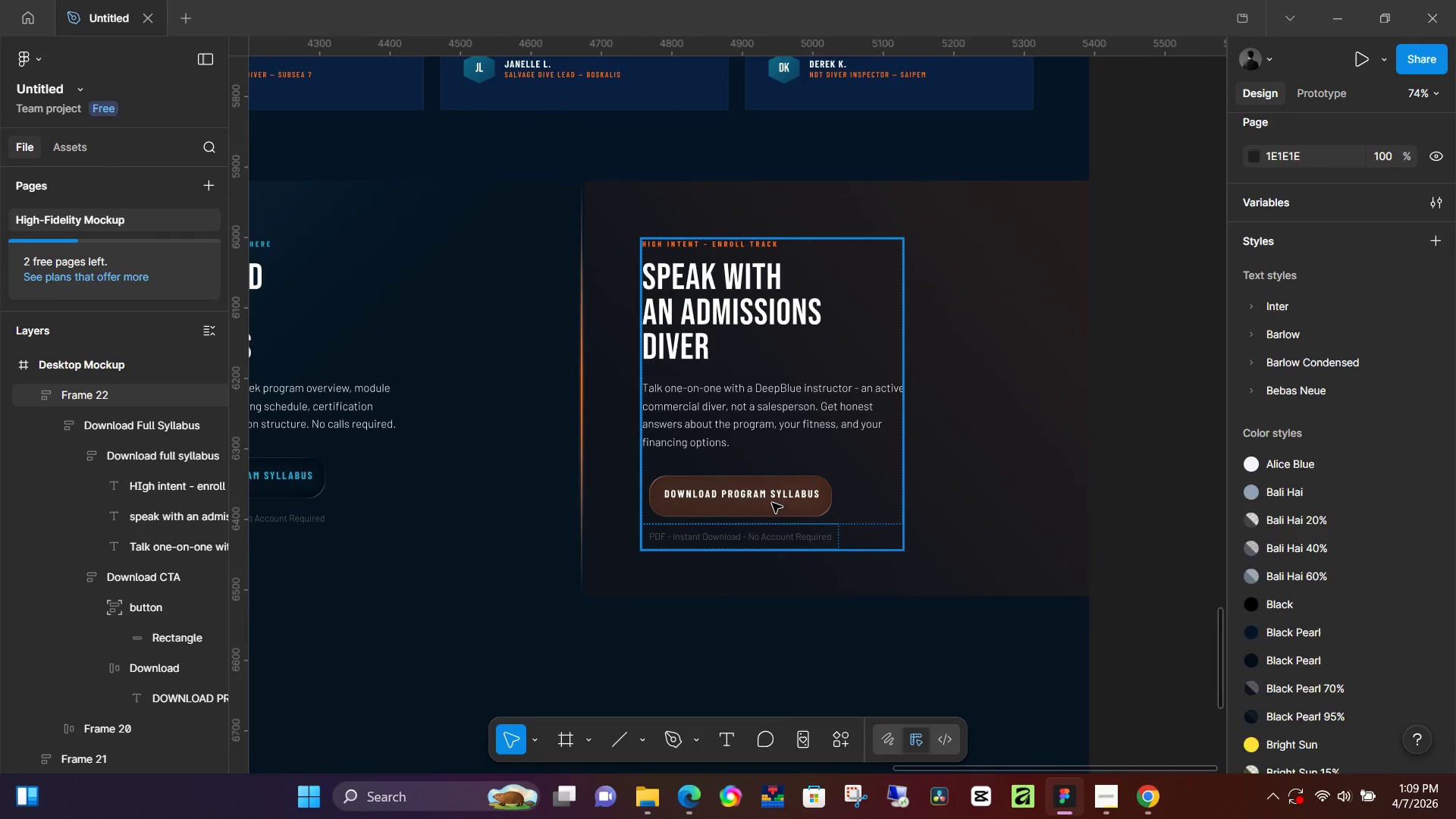 
key(Space)
 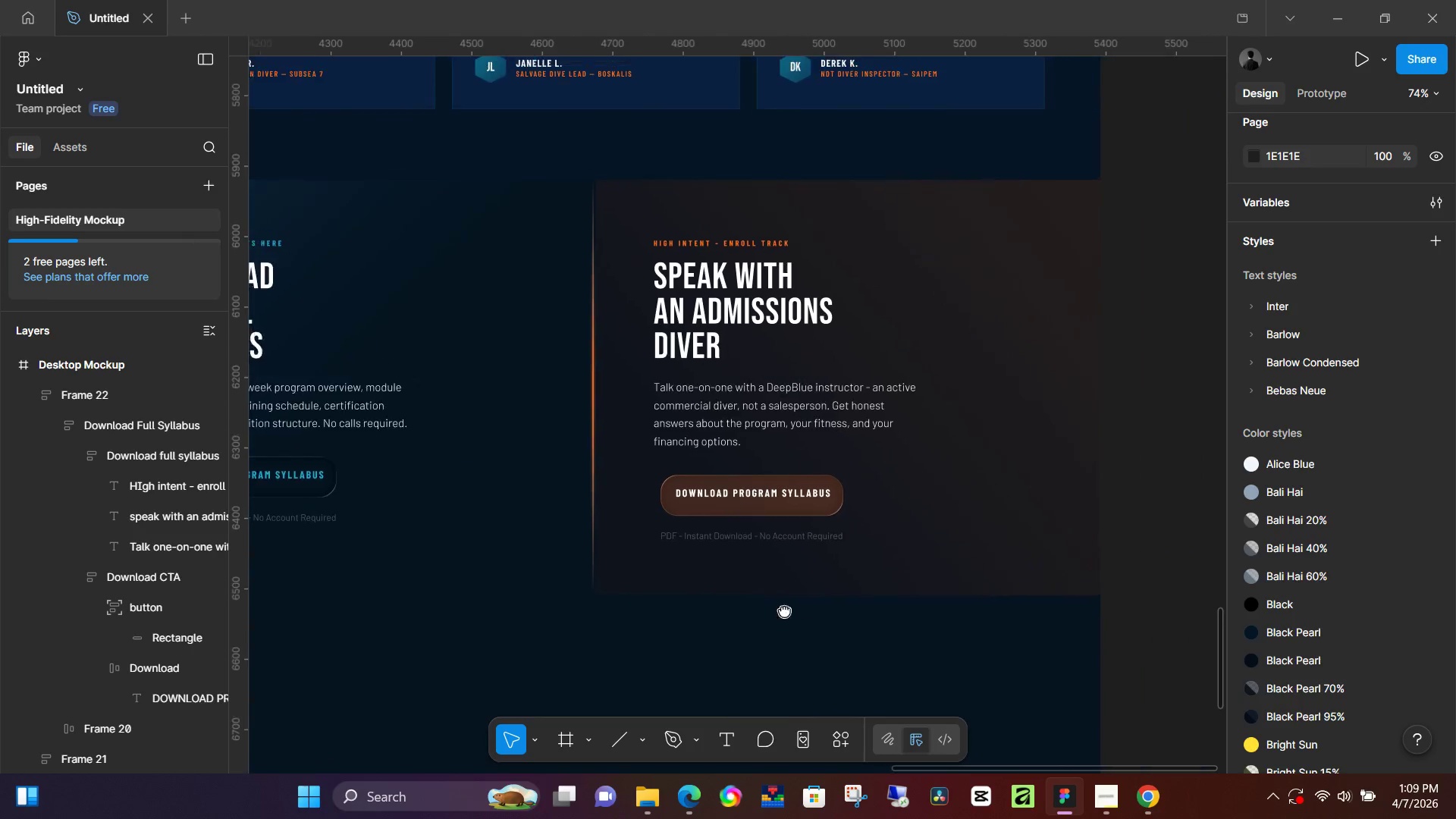 
key(Space)
 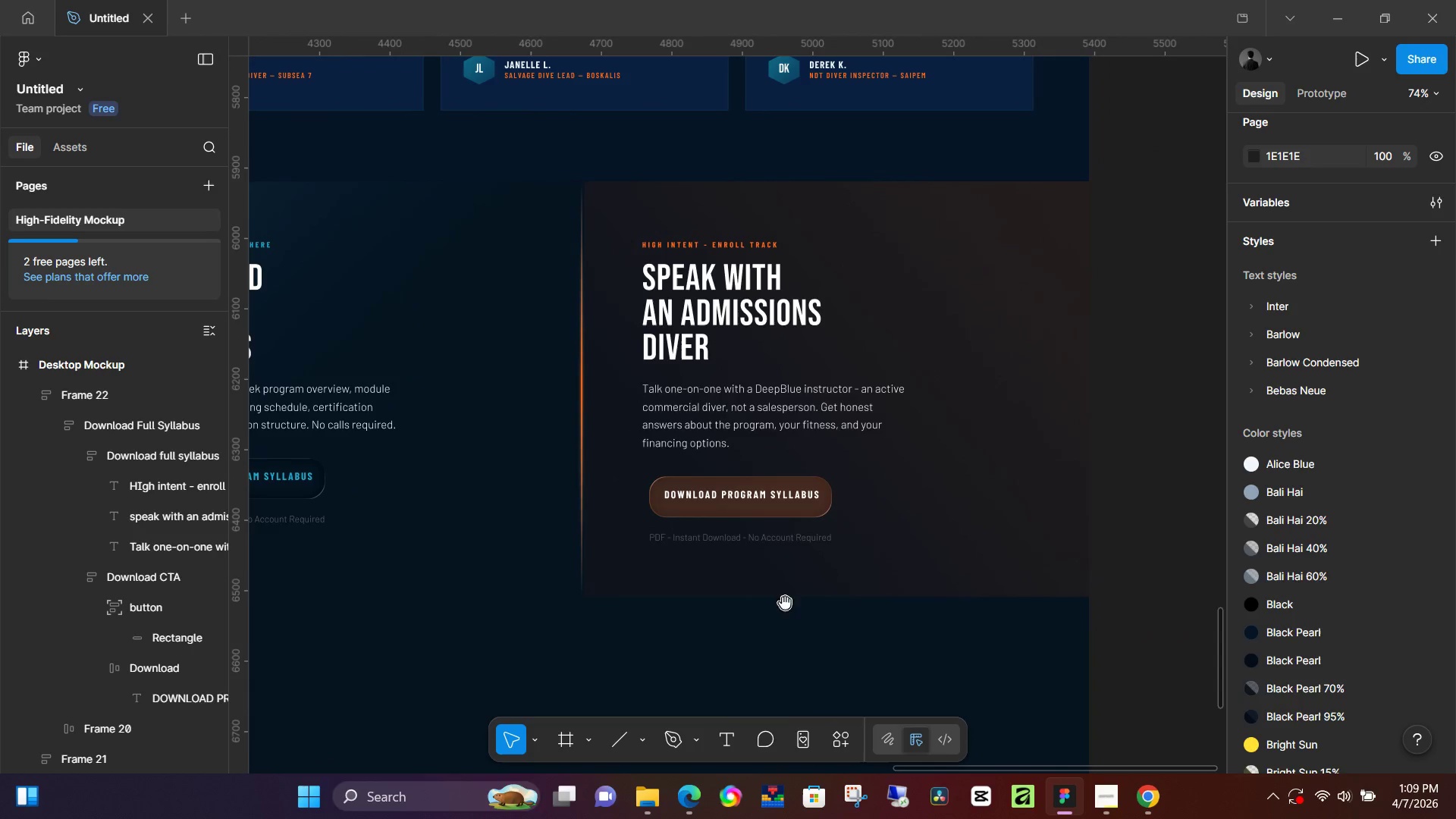 
key(Space)
 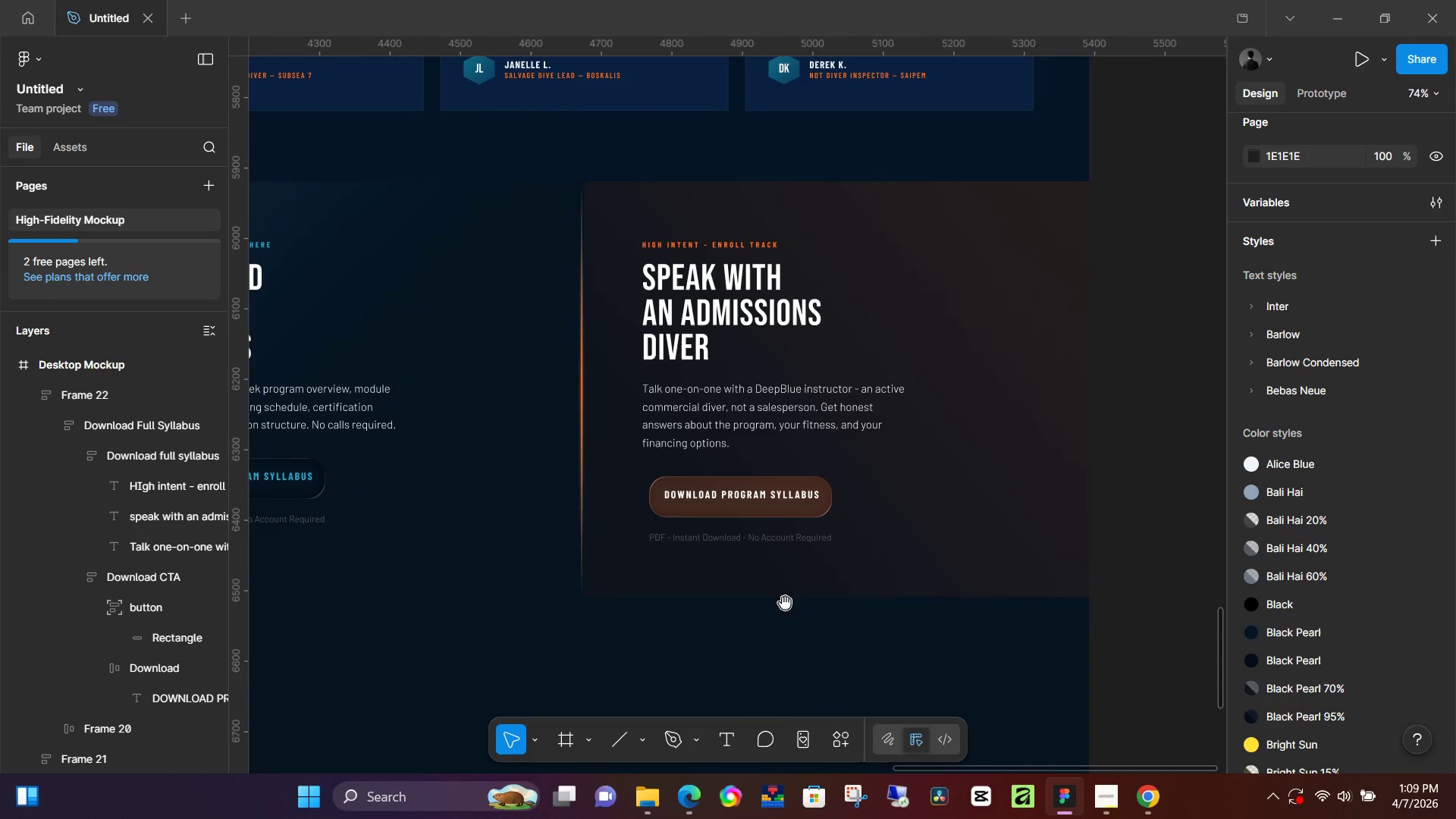 
key(Space)
 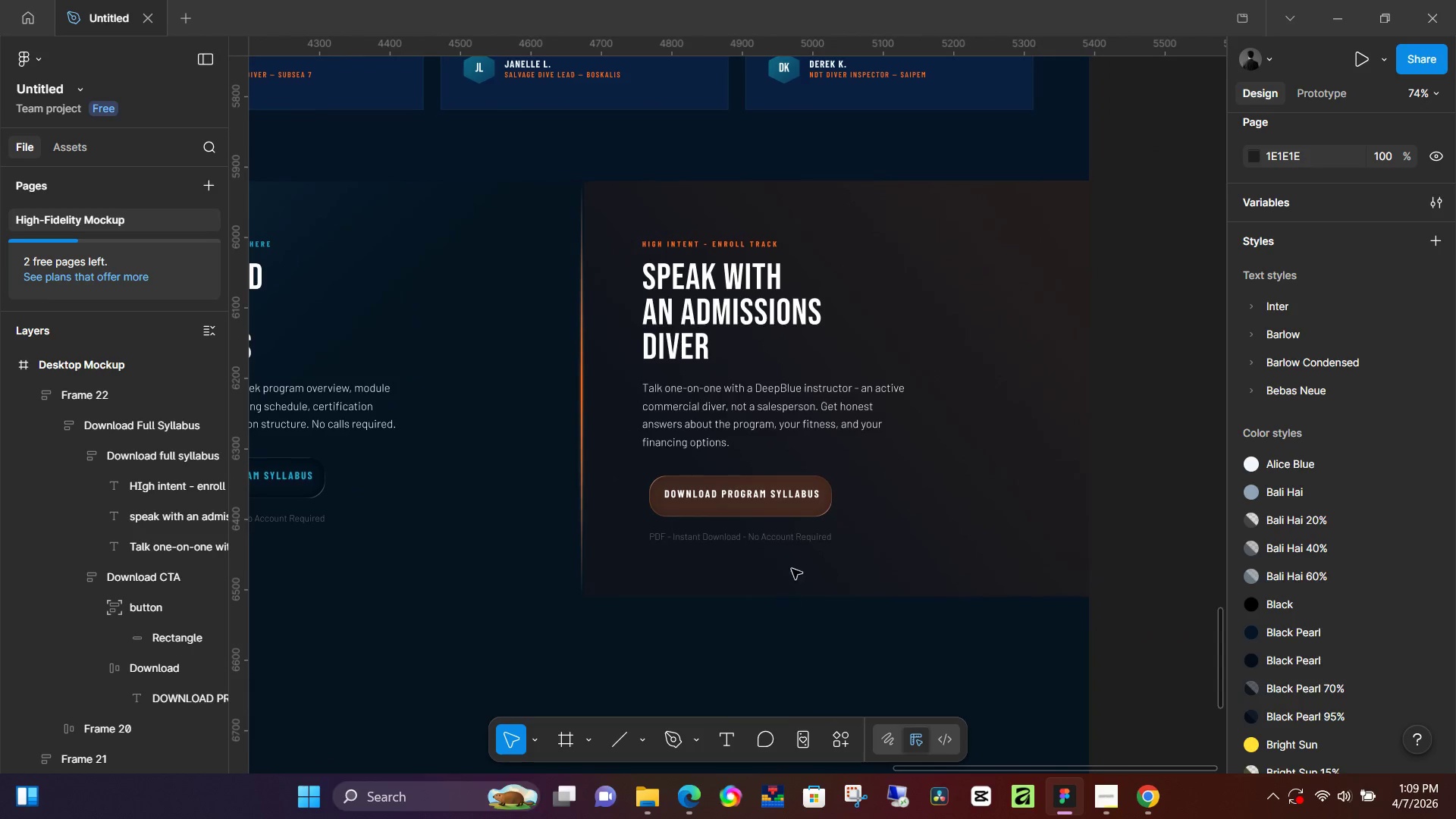 
key(Space)
 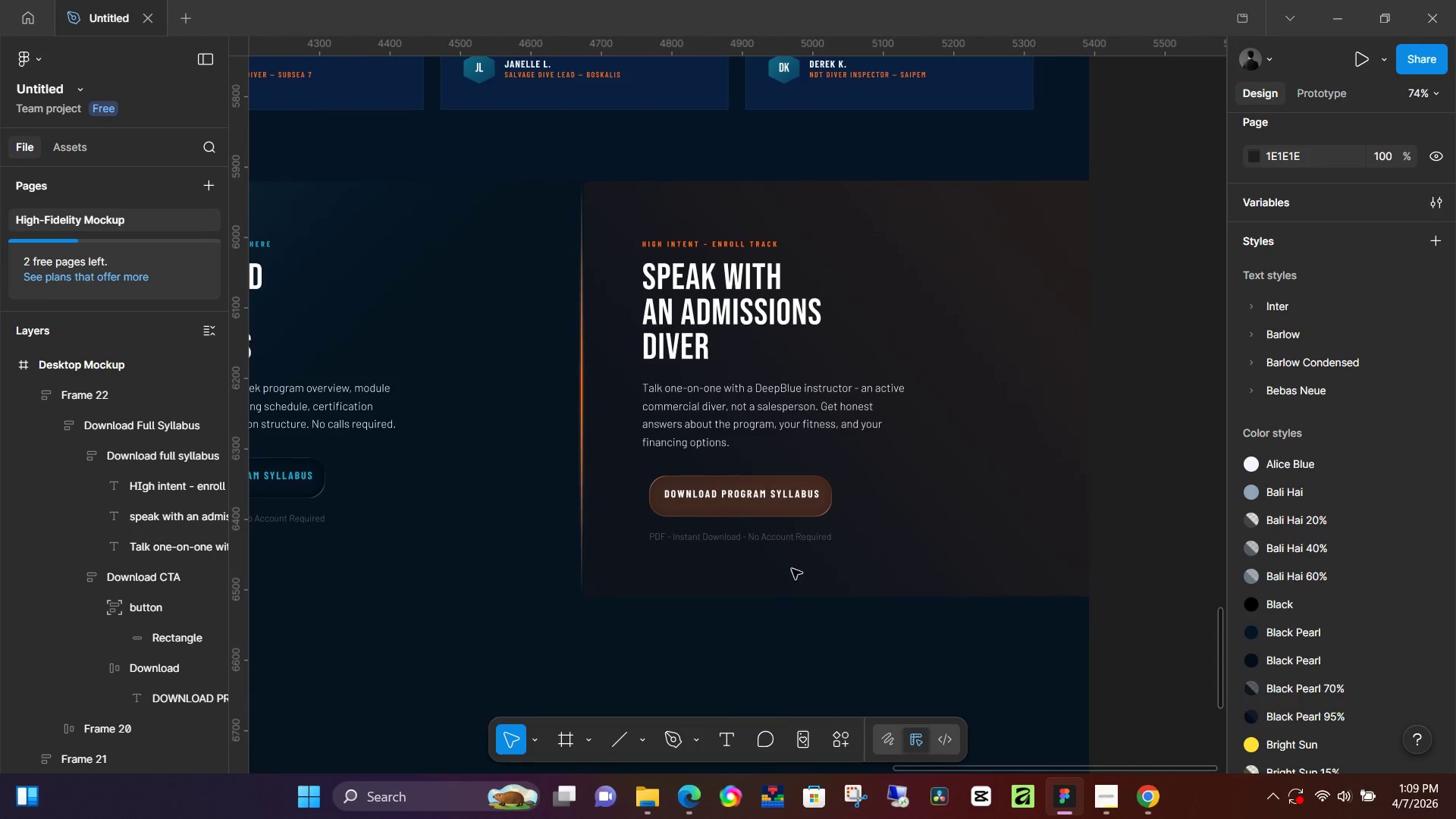 
key(Space)
 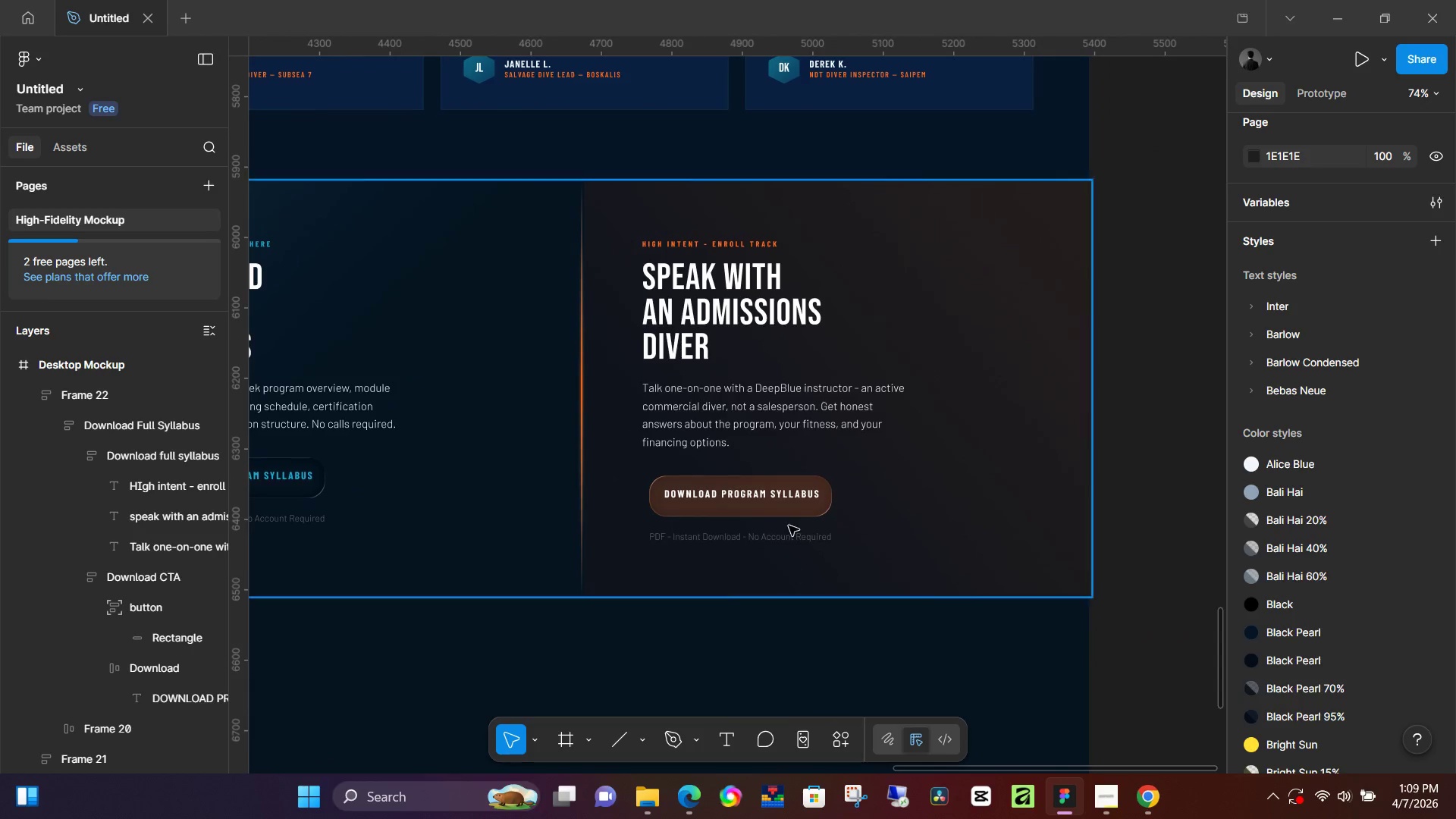 
key(Space)
 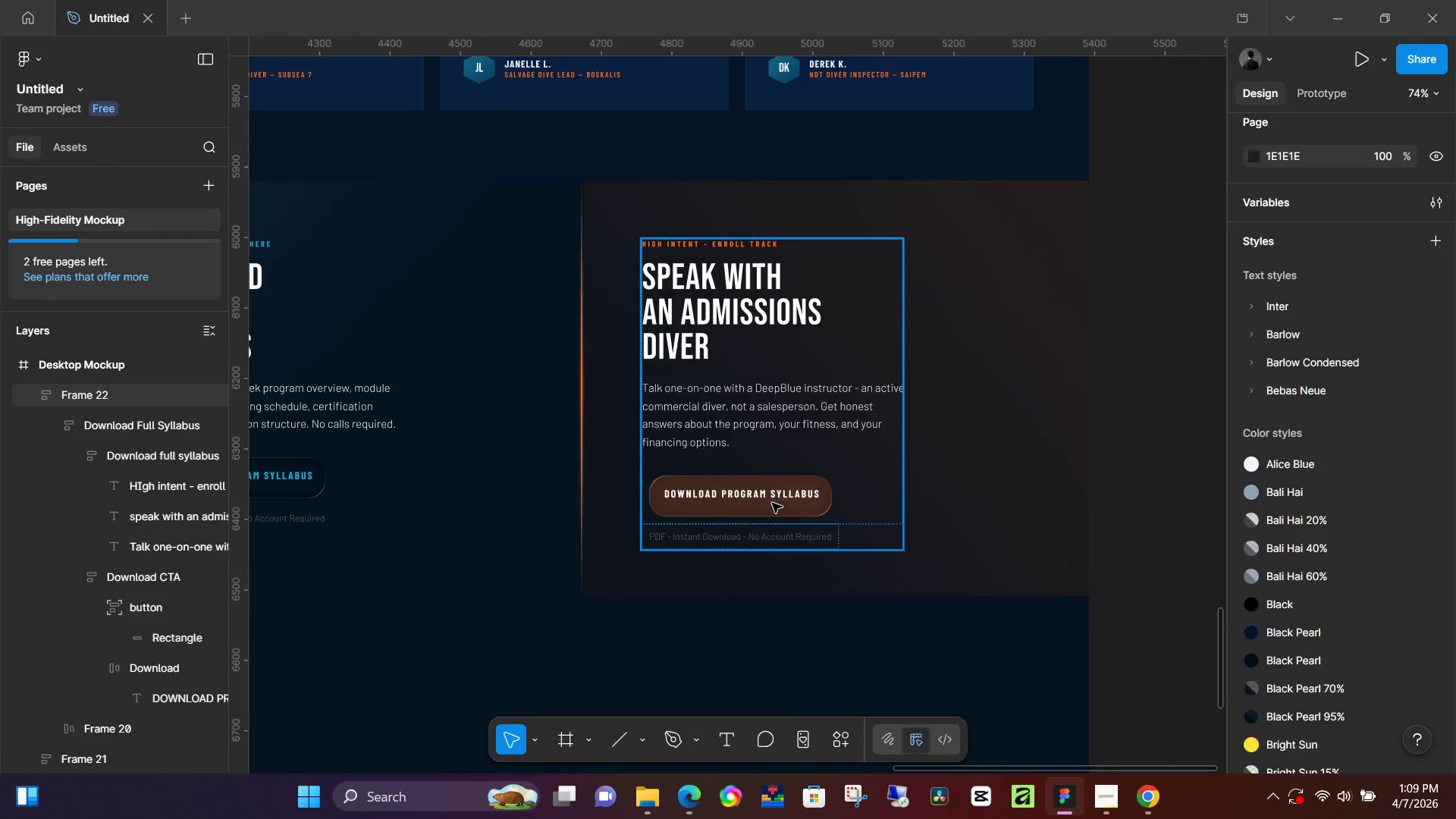 
double_click([772, 503])
 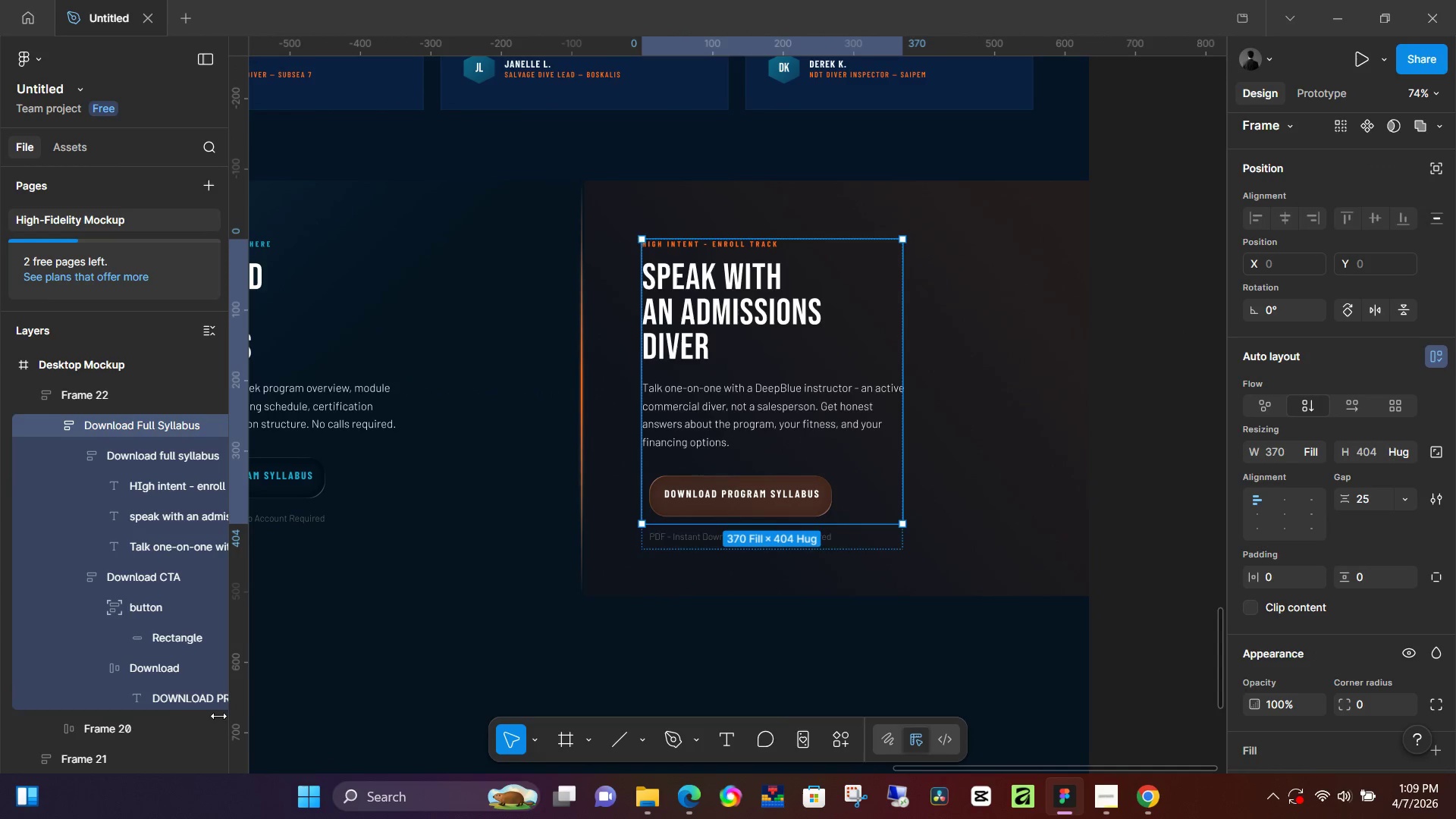 
left_click([168, 705])
 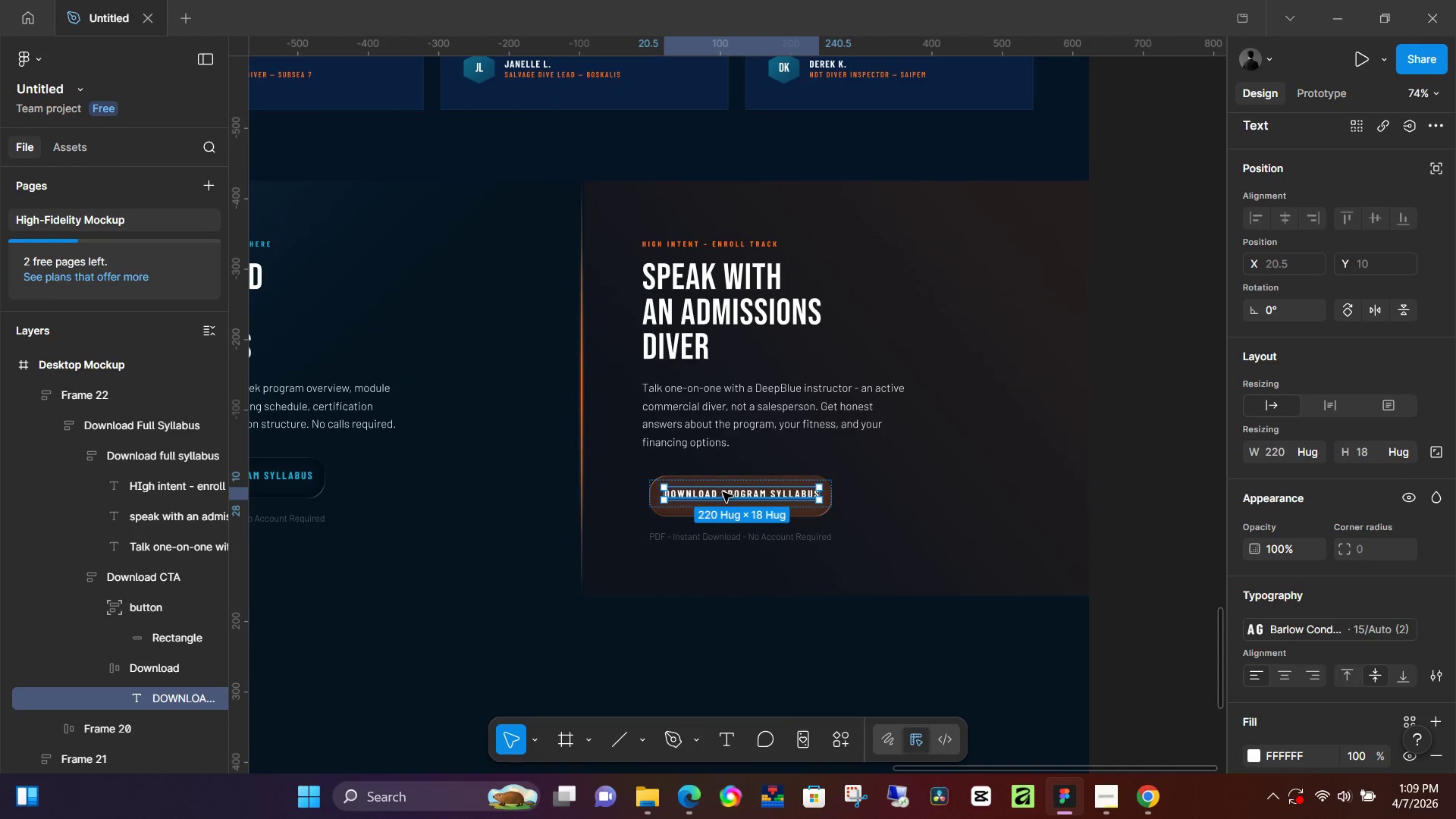 
double_click([723, 492])
 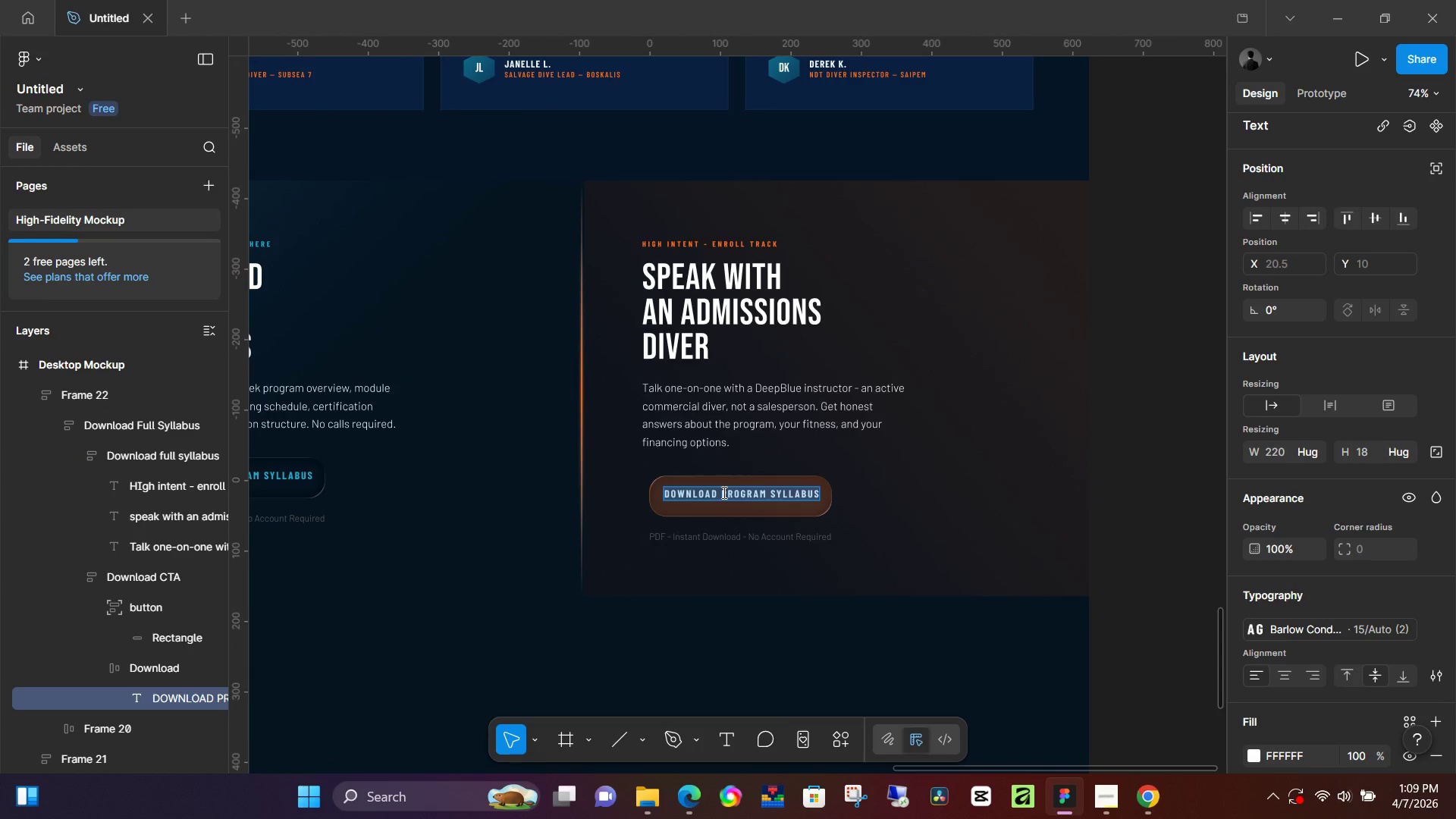 
type(Speak with add)
key(Backspace)
type(missions)
 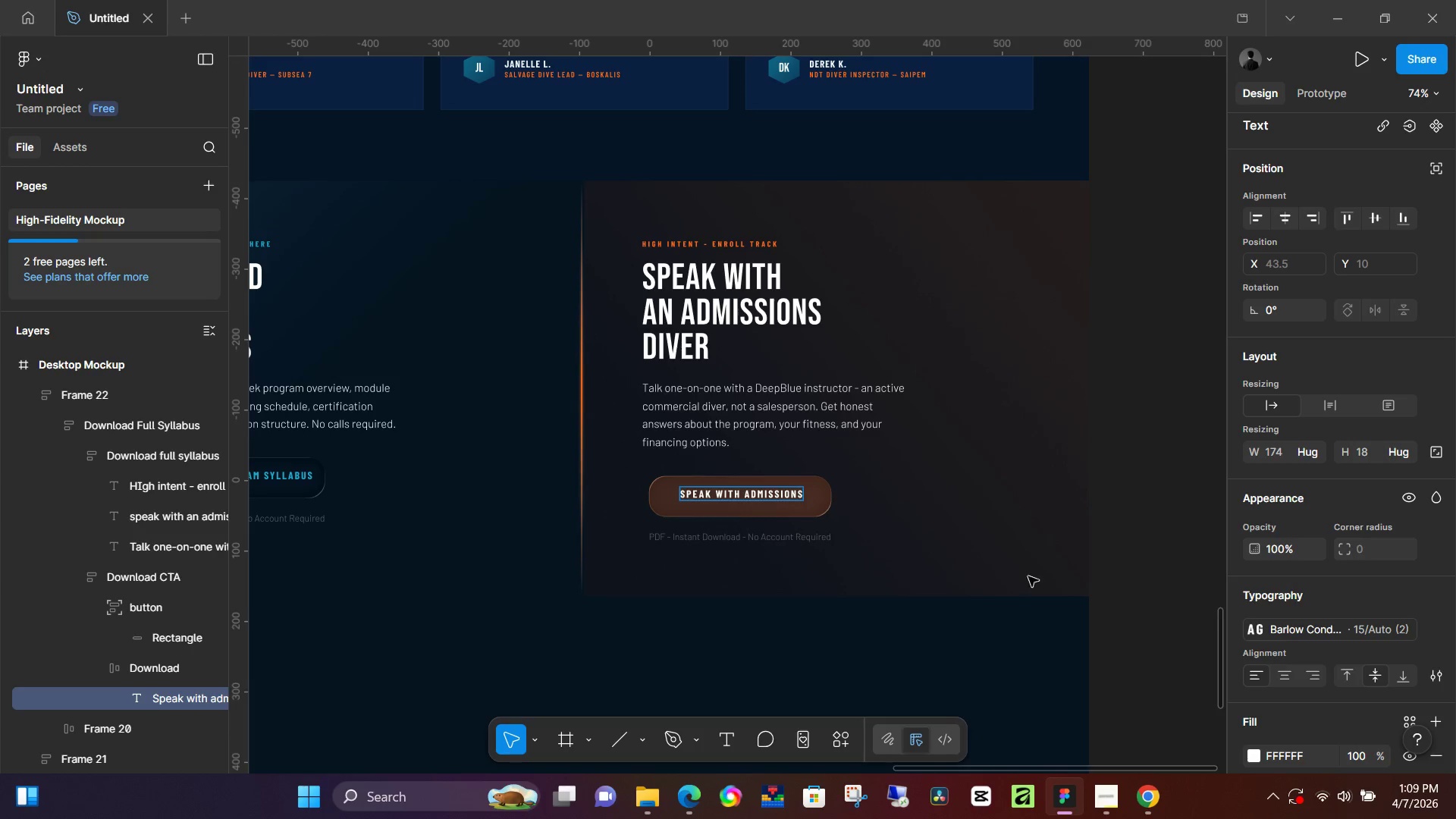 
left_click([1108, 606])
 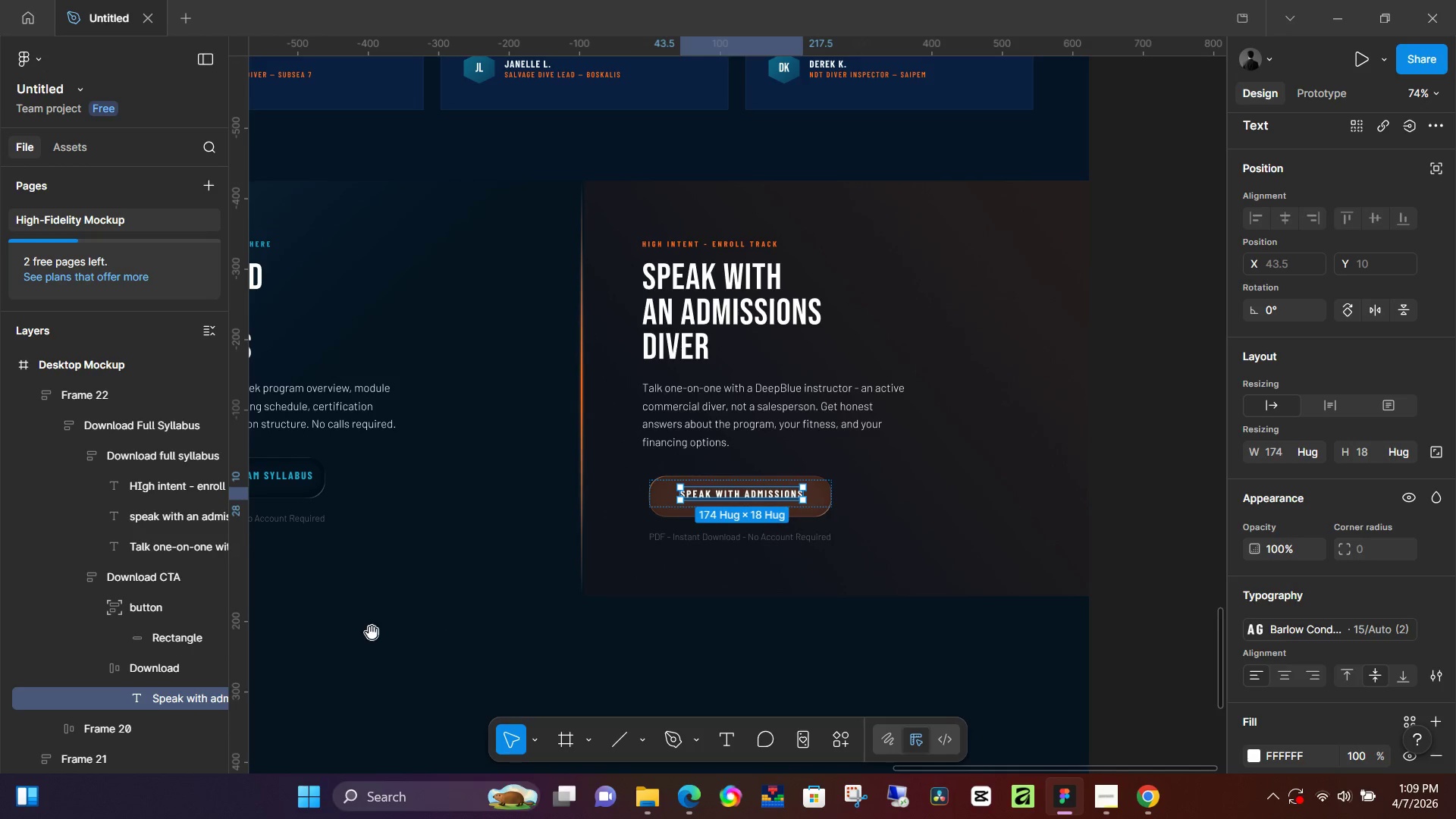 
hold_key(key=Space, duration=1.53)
 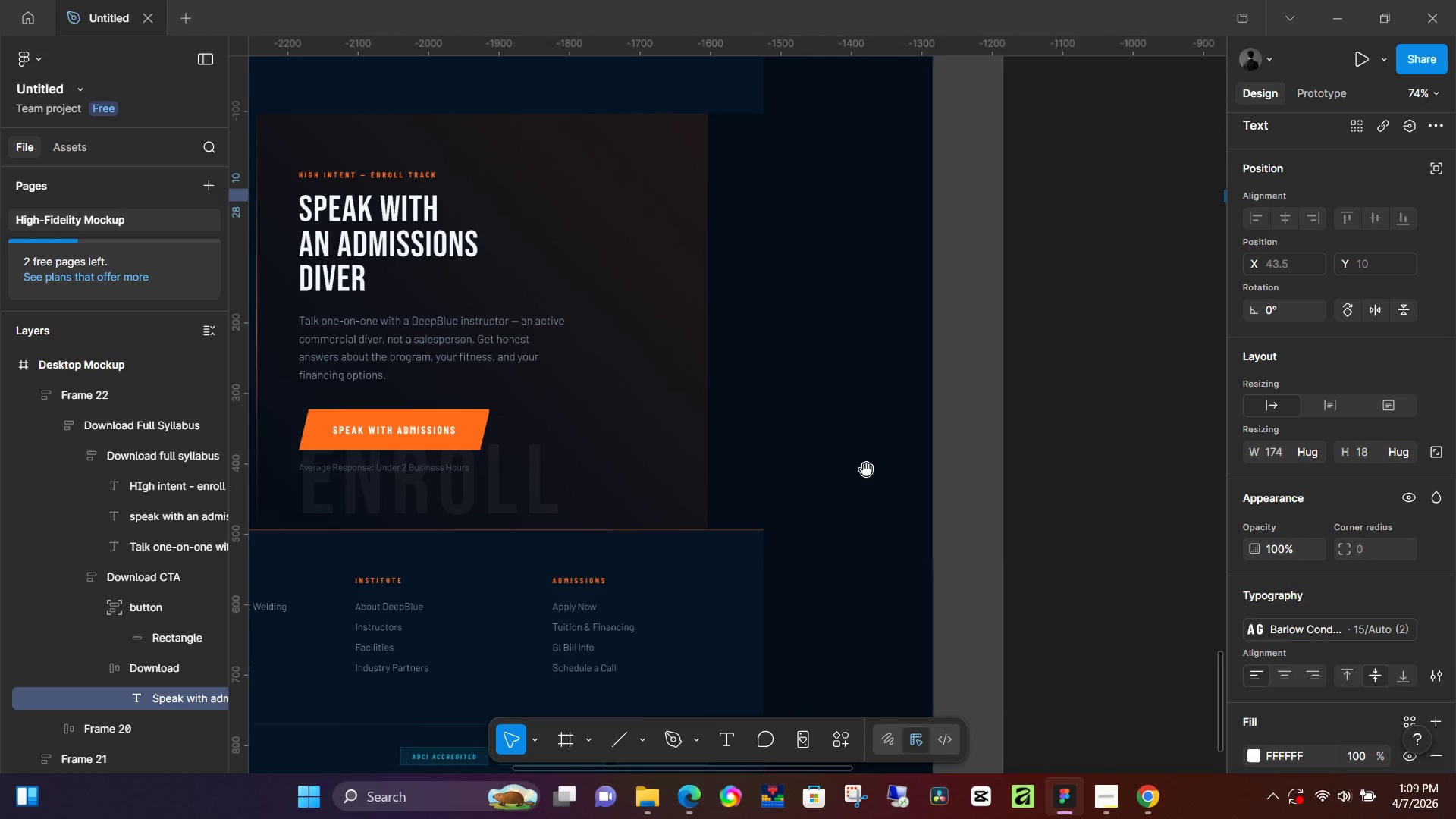 
left_click_drag(start_coordinate=[359, 634], to_coordinate=[1069, 446])
 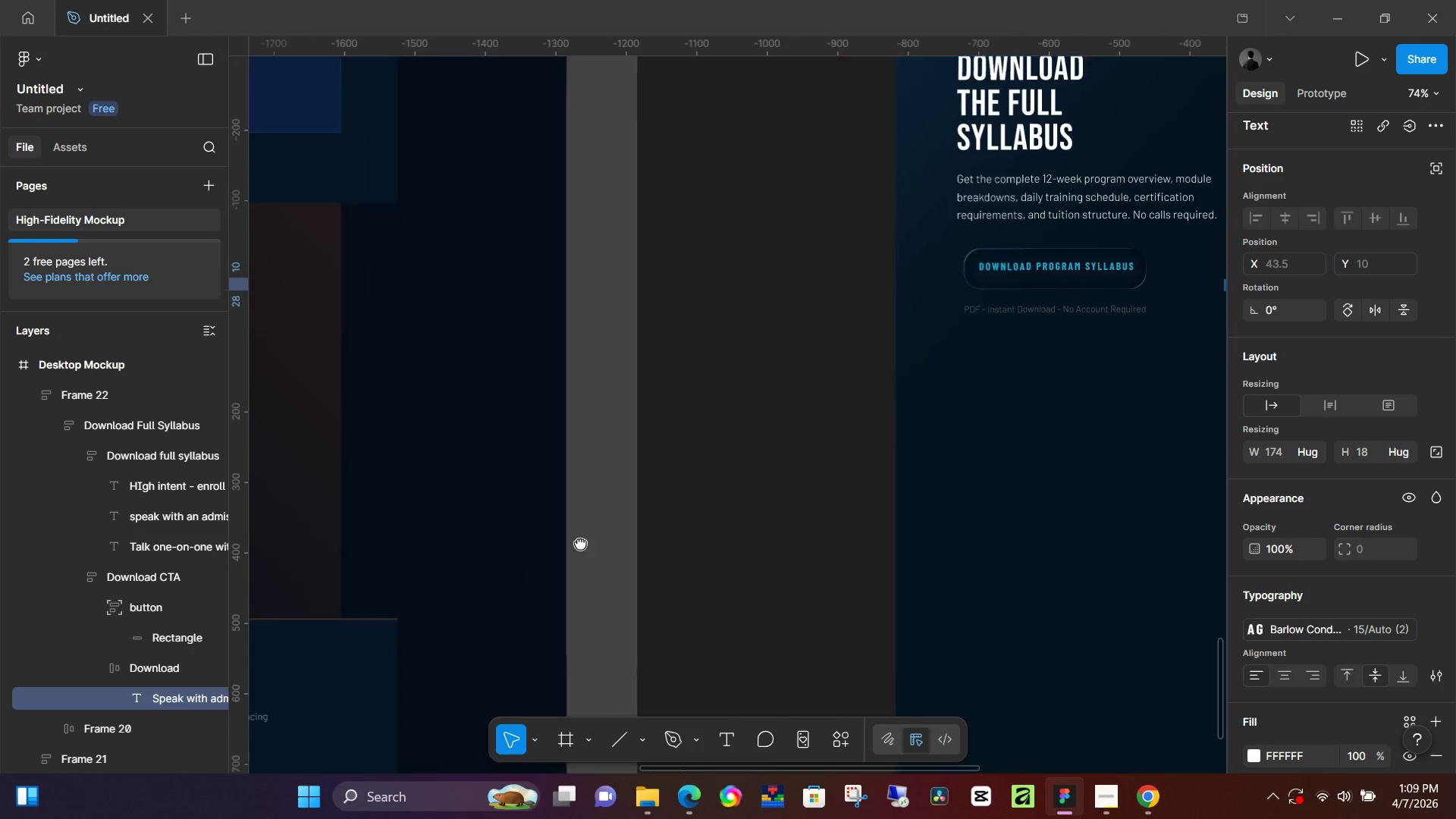 
left_click_drag(start_coordinate=[389, 579], to_coordinate=[865, 469])
 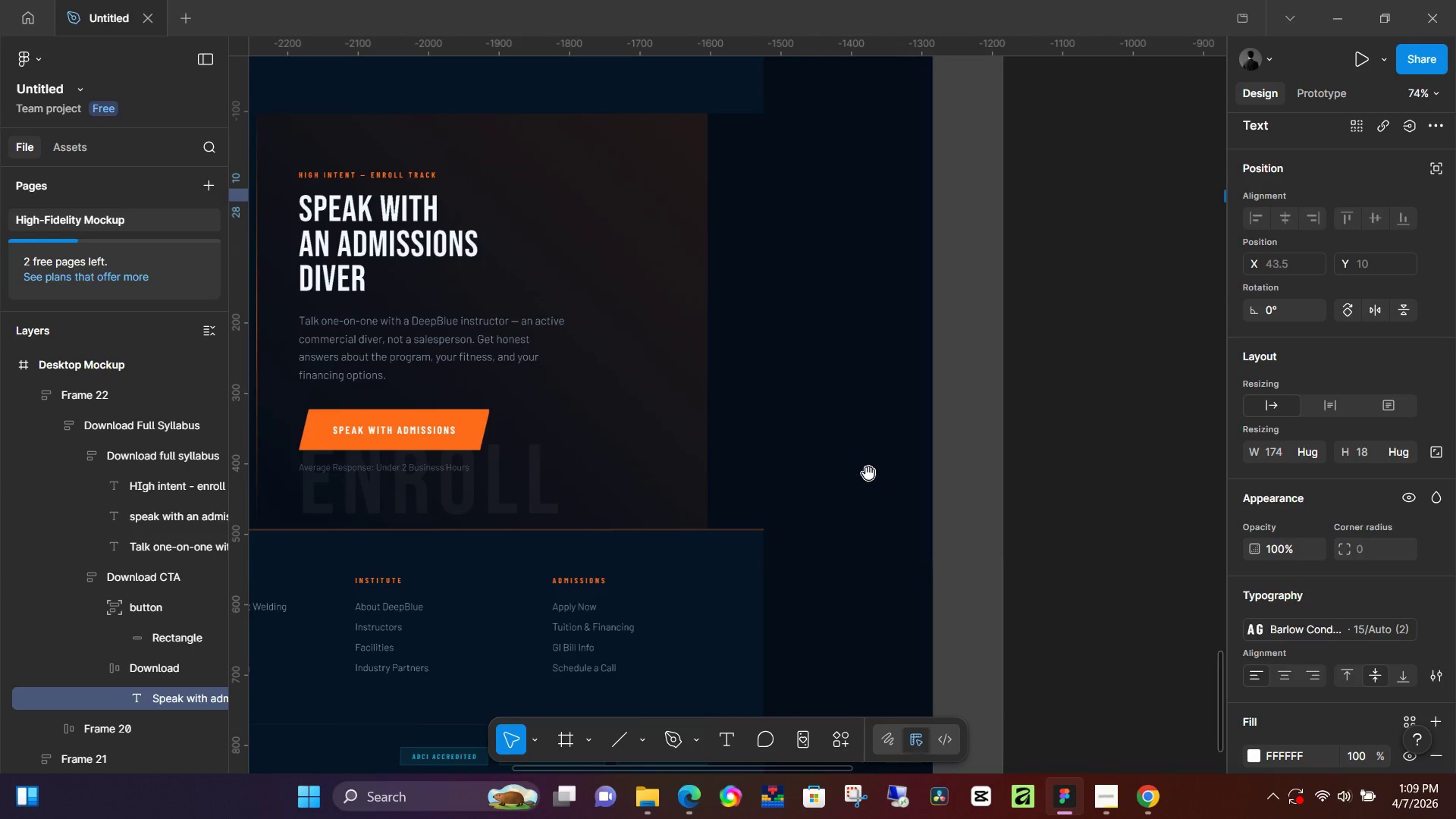 
hold_key(key=Space, duration=1.5)
 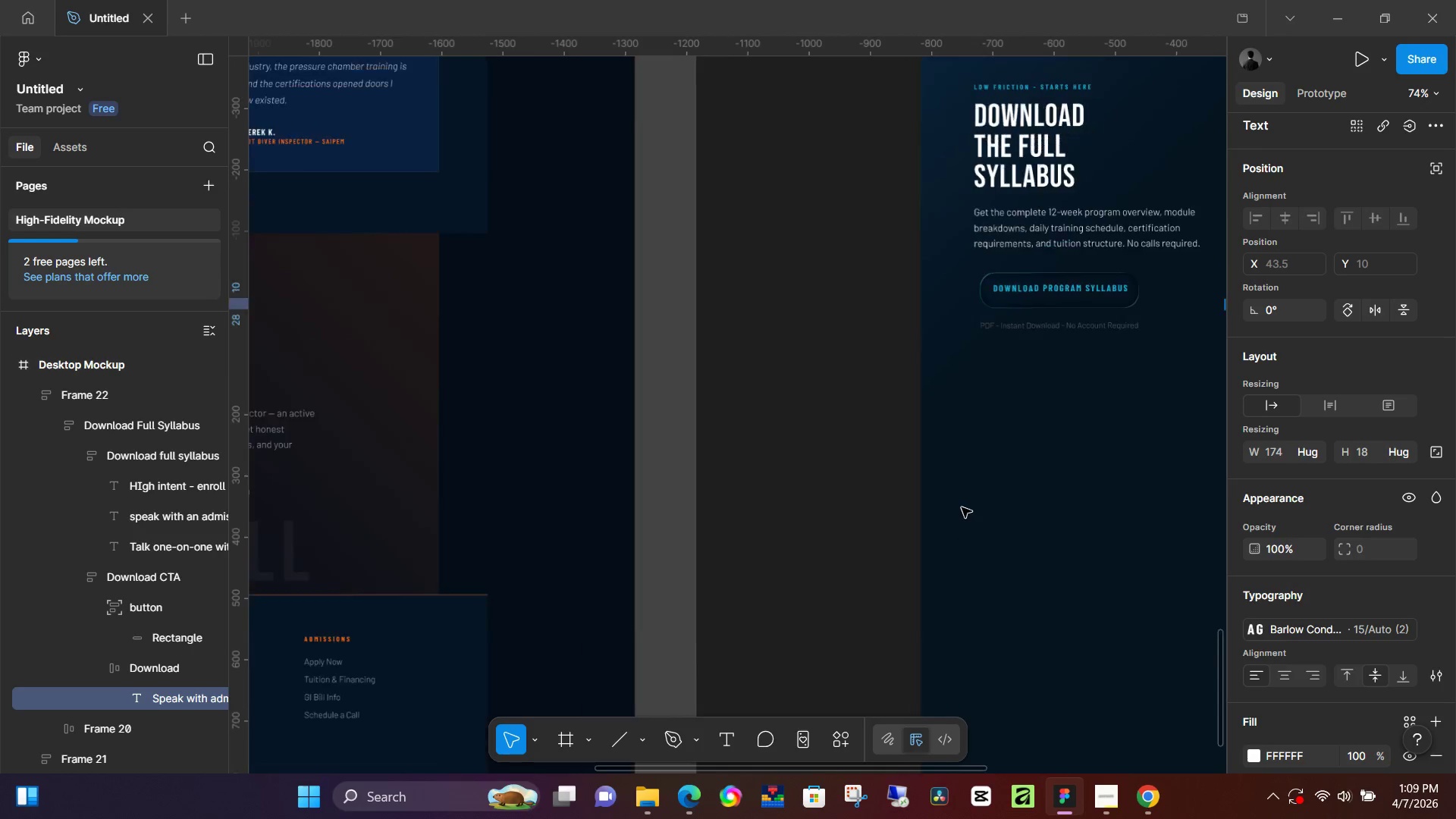 
left_click_drag(start_coordinate=[925, 507], to_coordinate=[579, 584])
 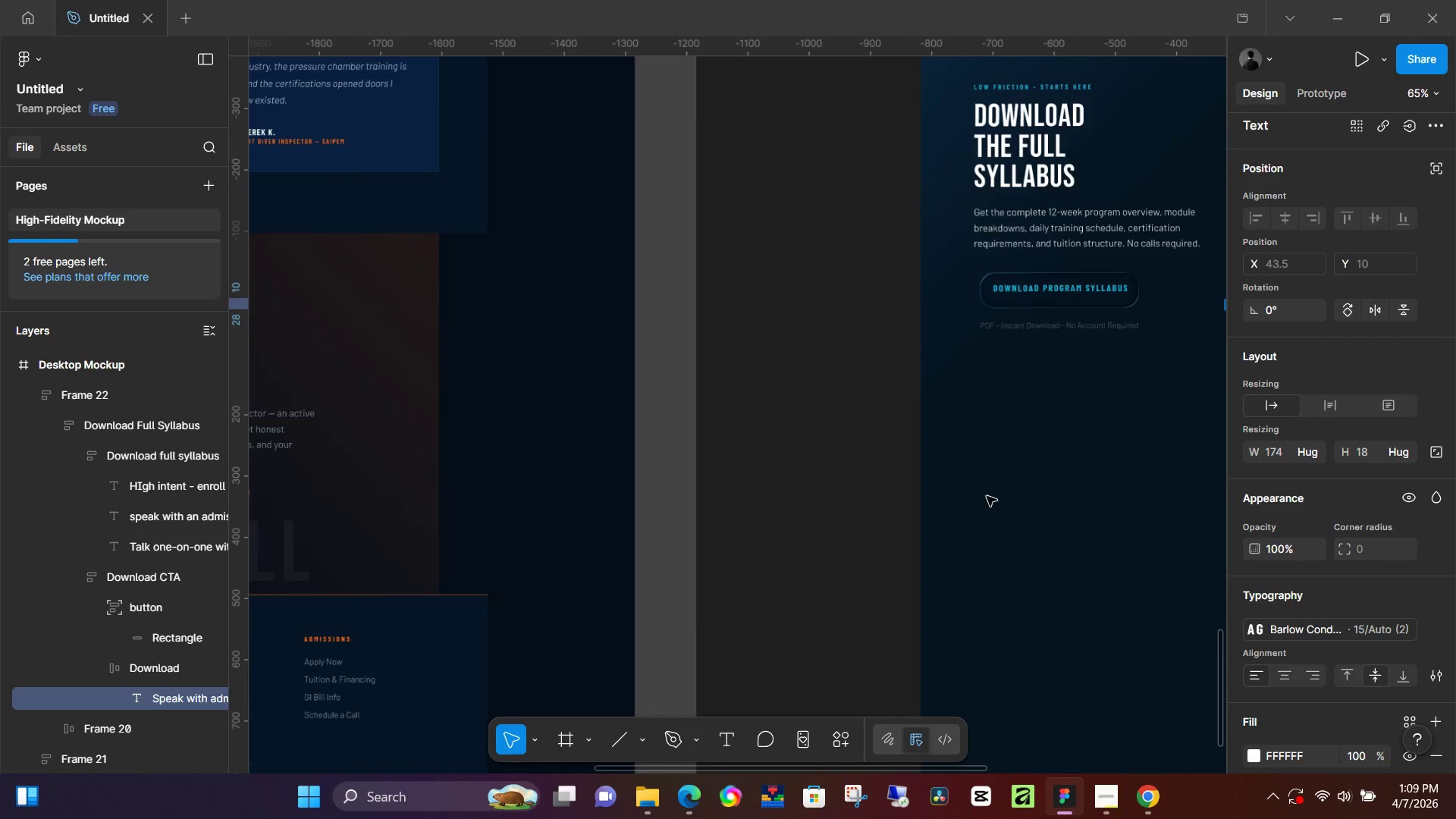 
key(Space)
 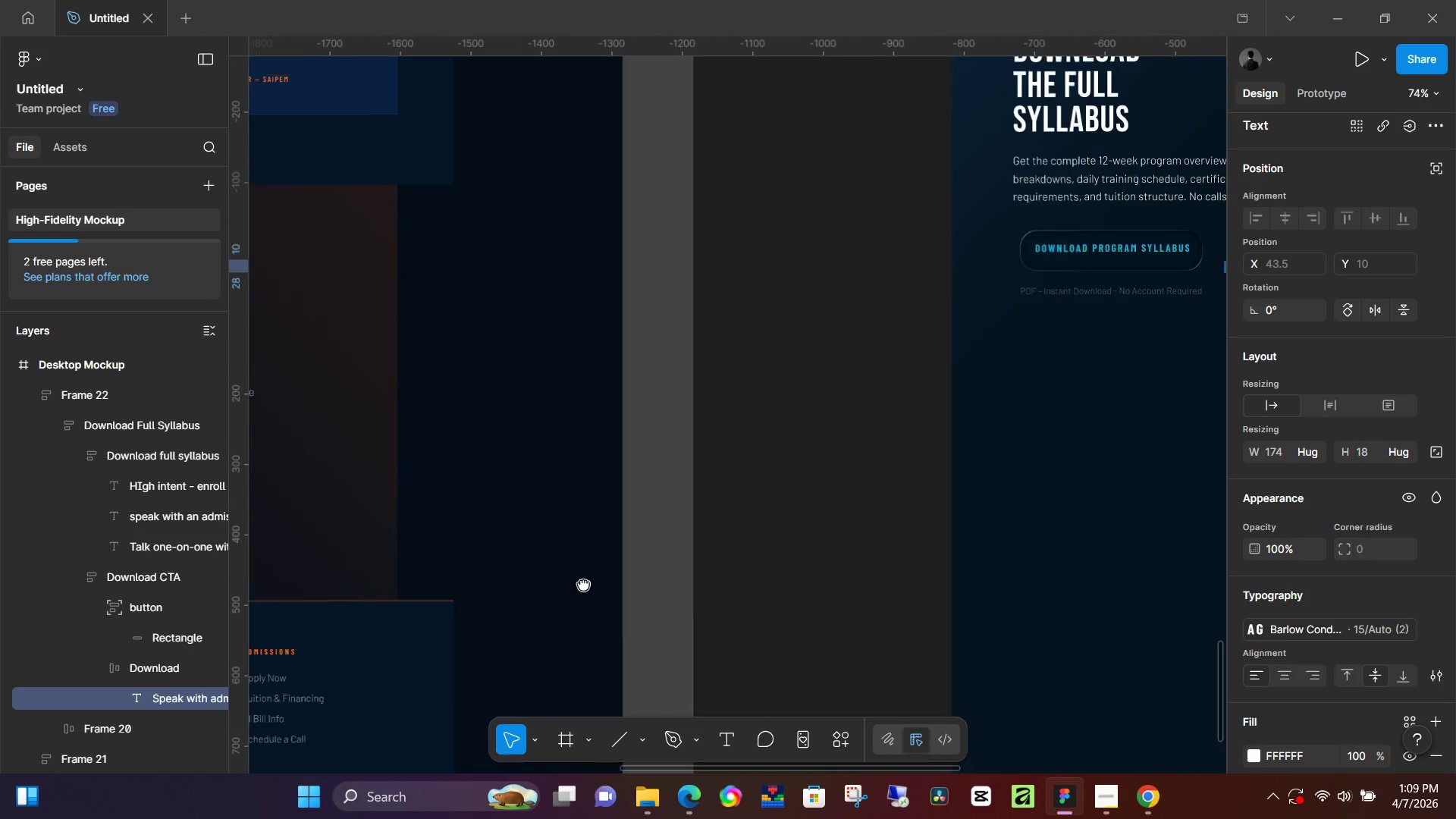 
key(Space)
 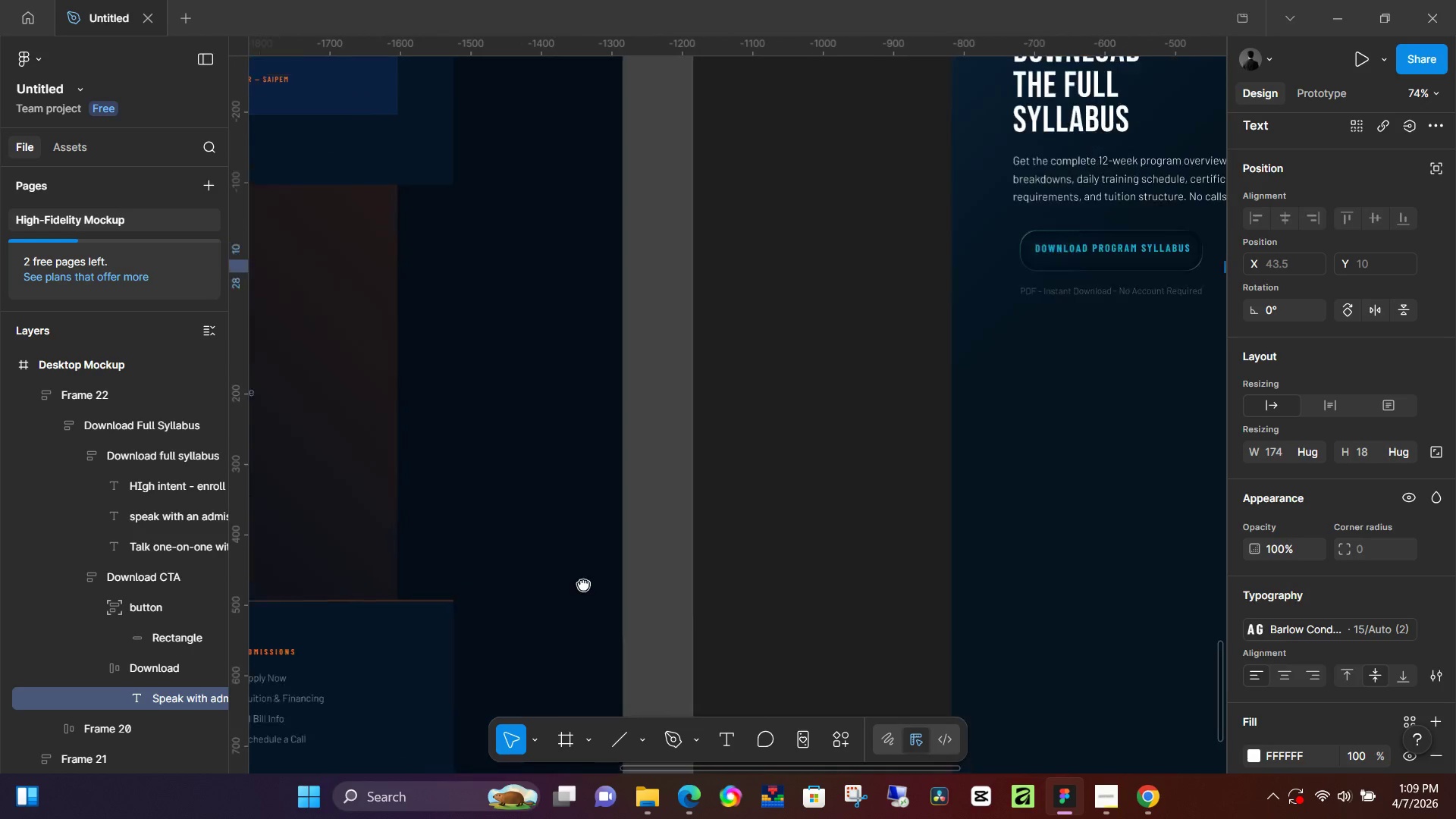 
key(Space)
 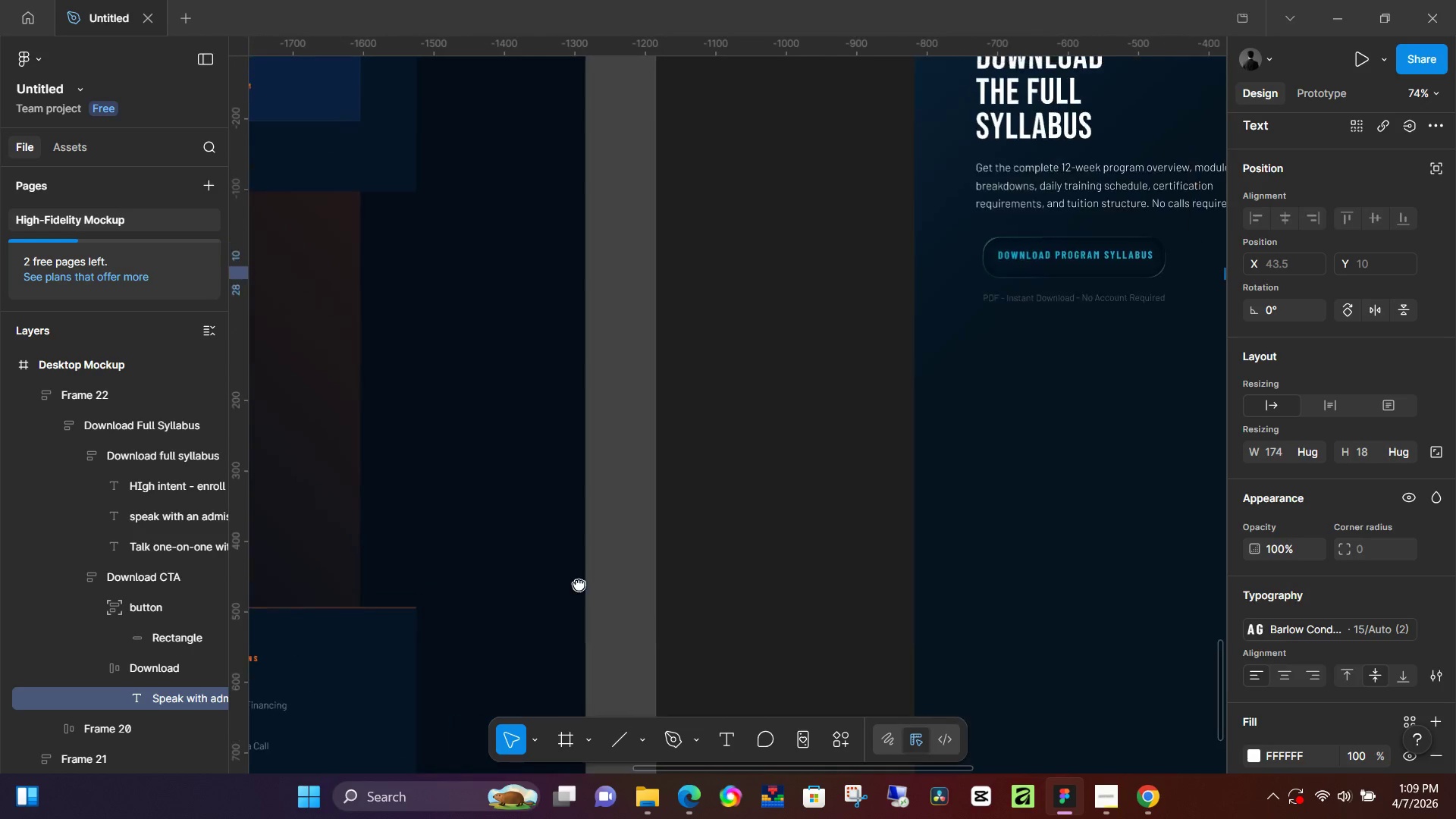 
key(Space)
 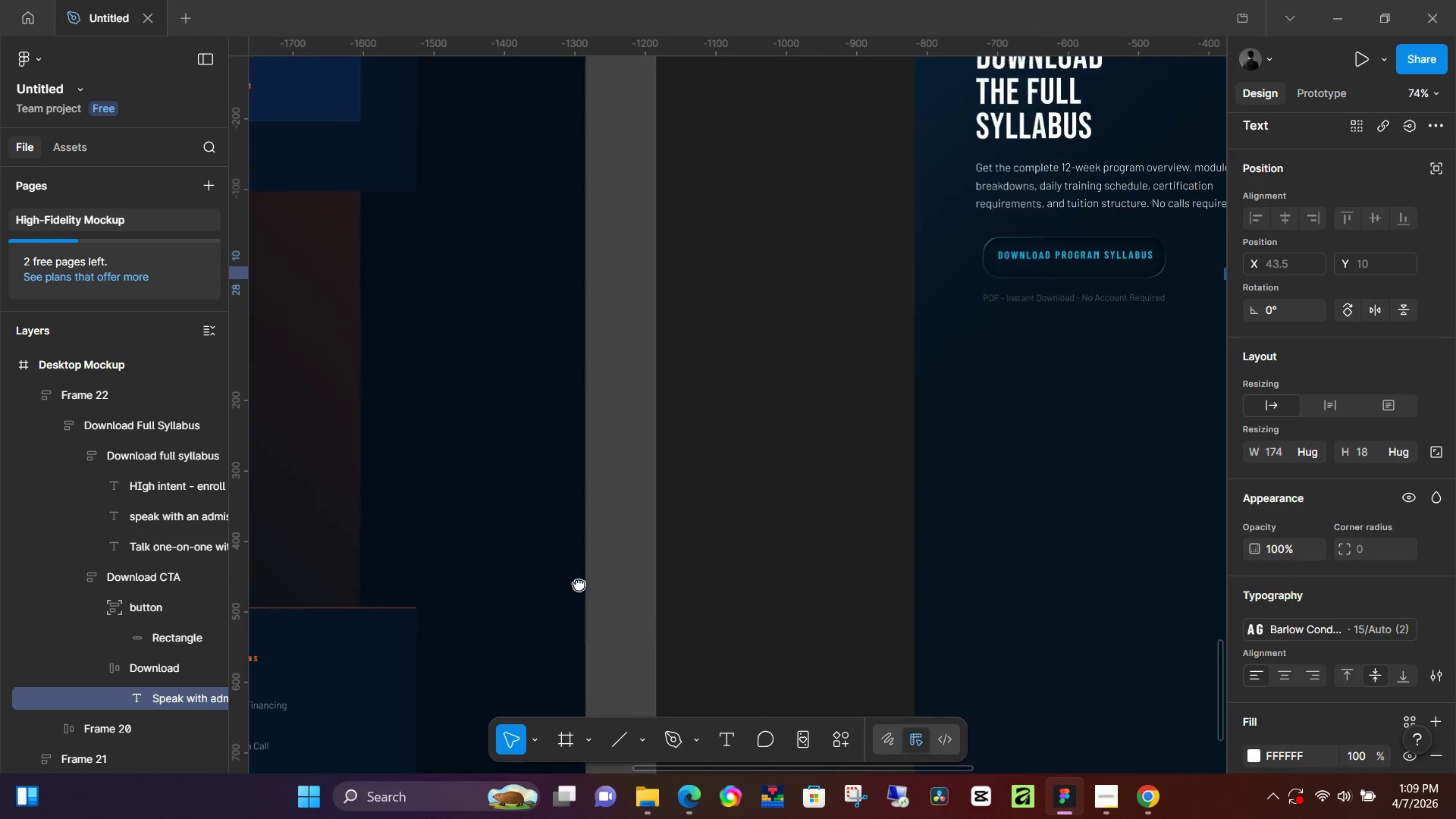 
key(Space)
 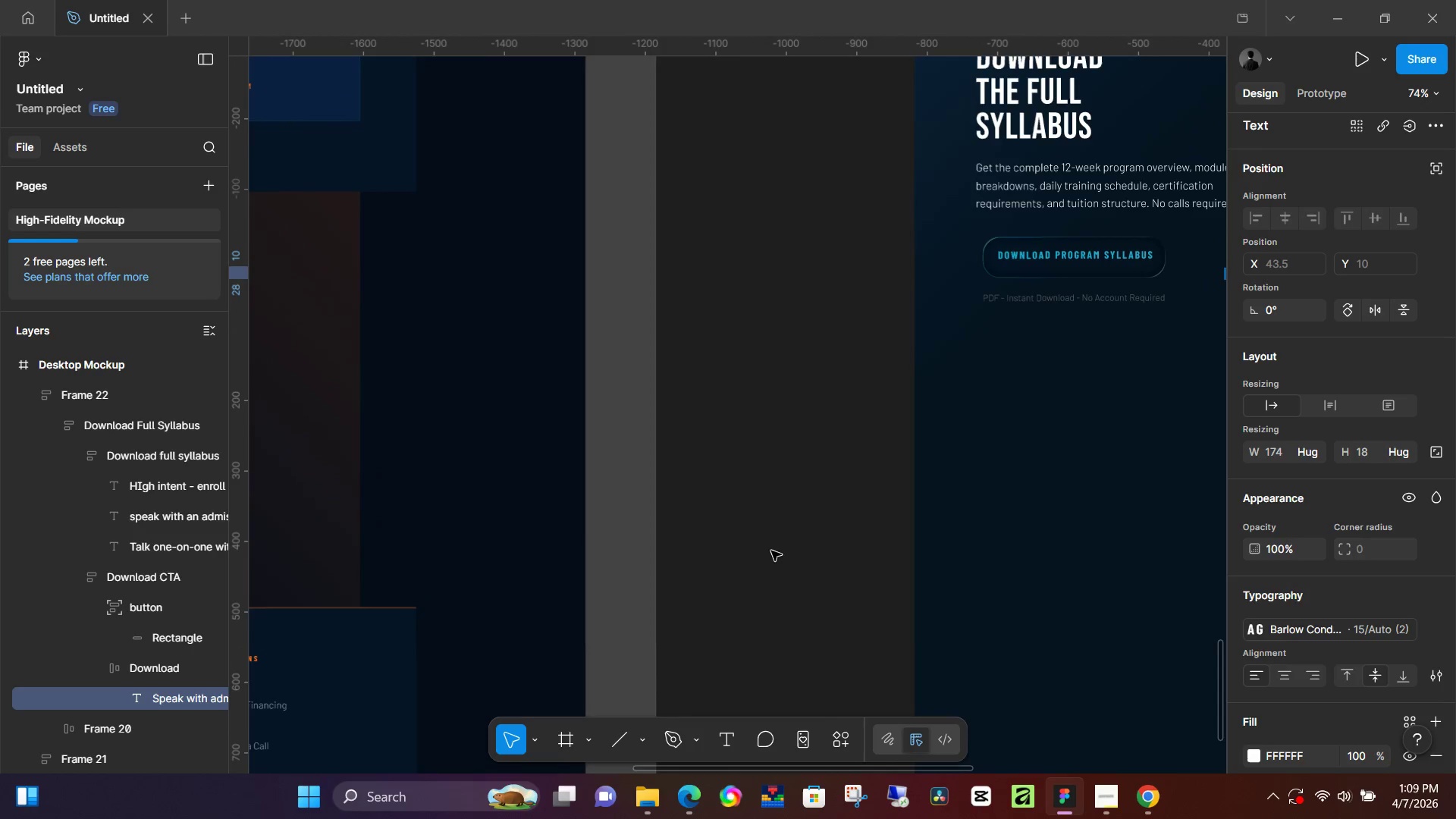 
key(Space)
 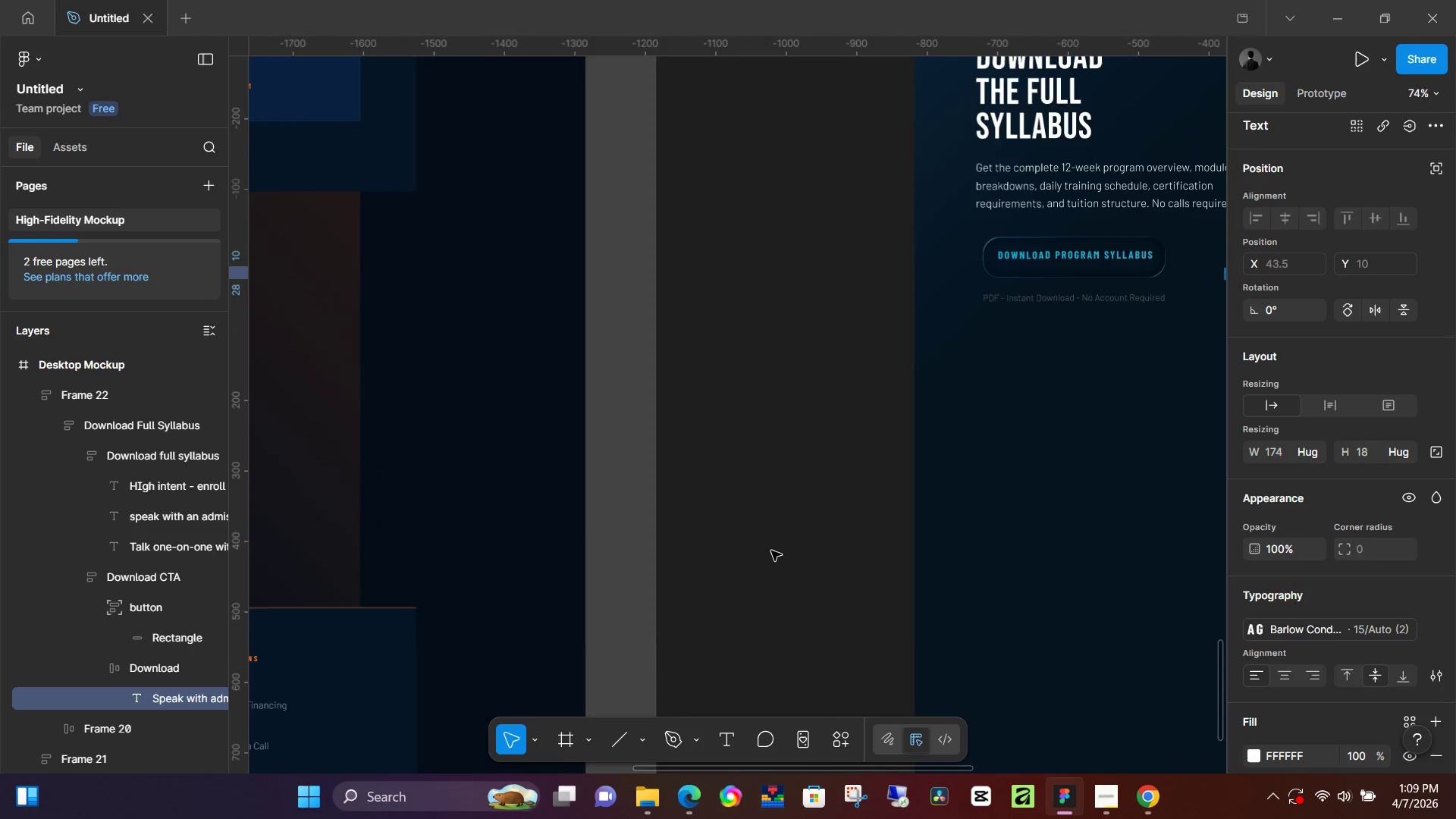 
key(Space)
 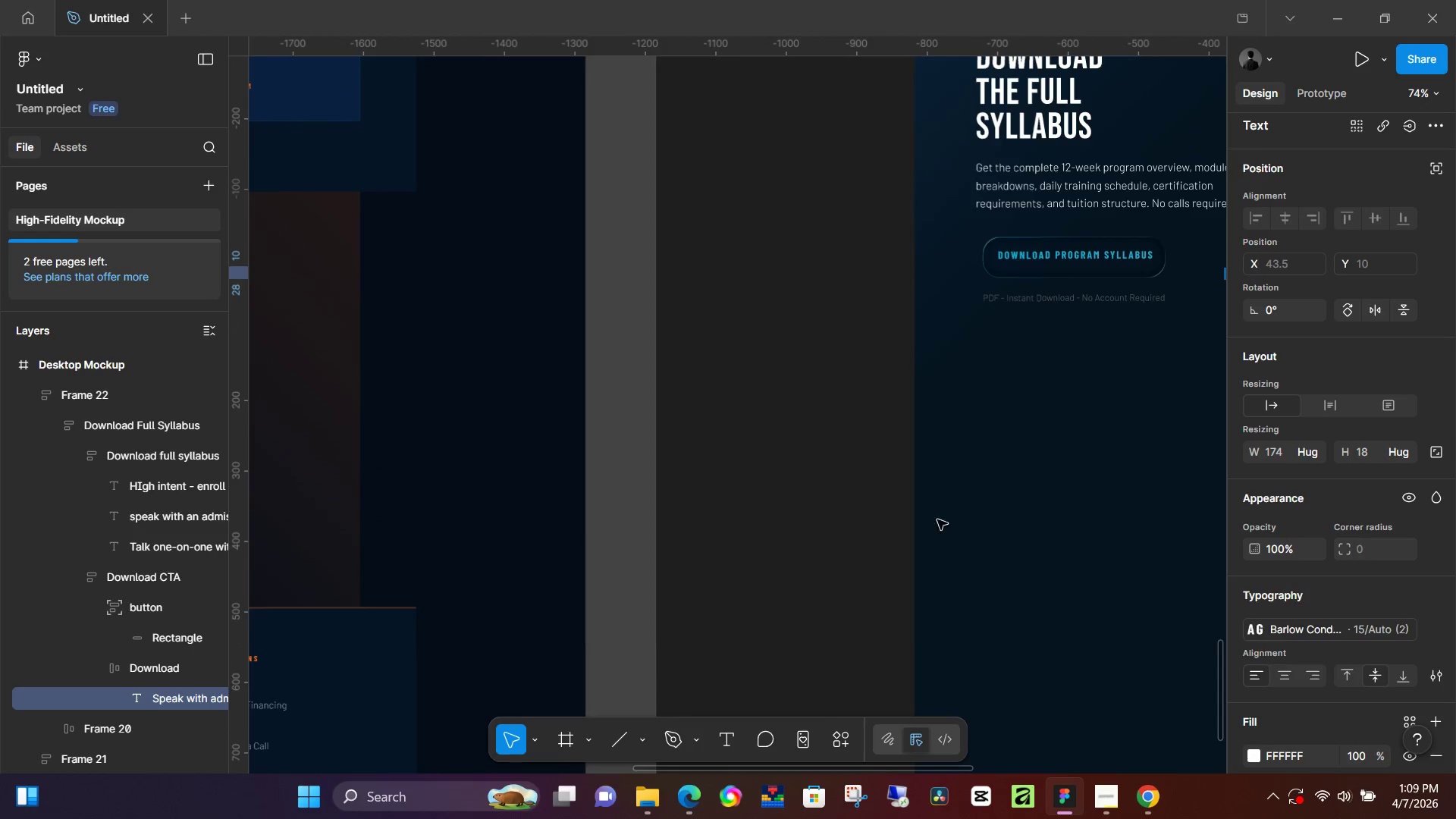 
hold_key(key=Space, duration=1.05)
 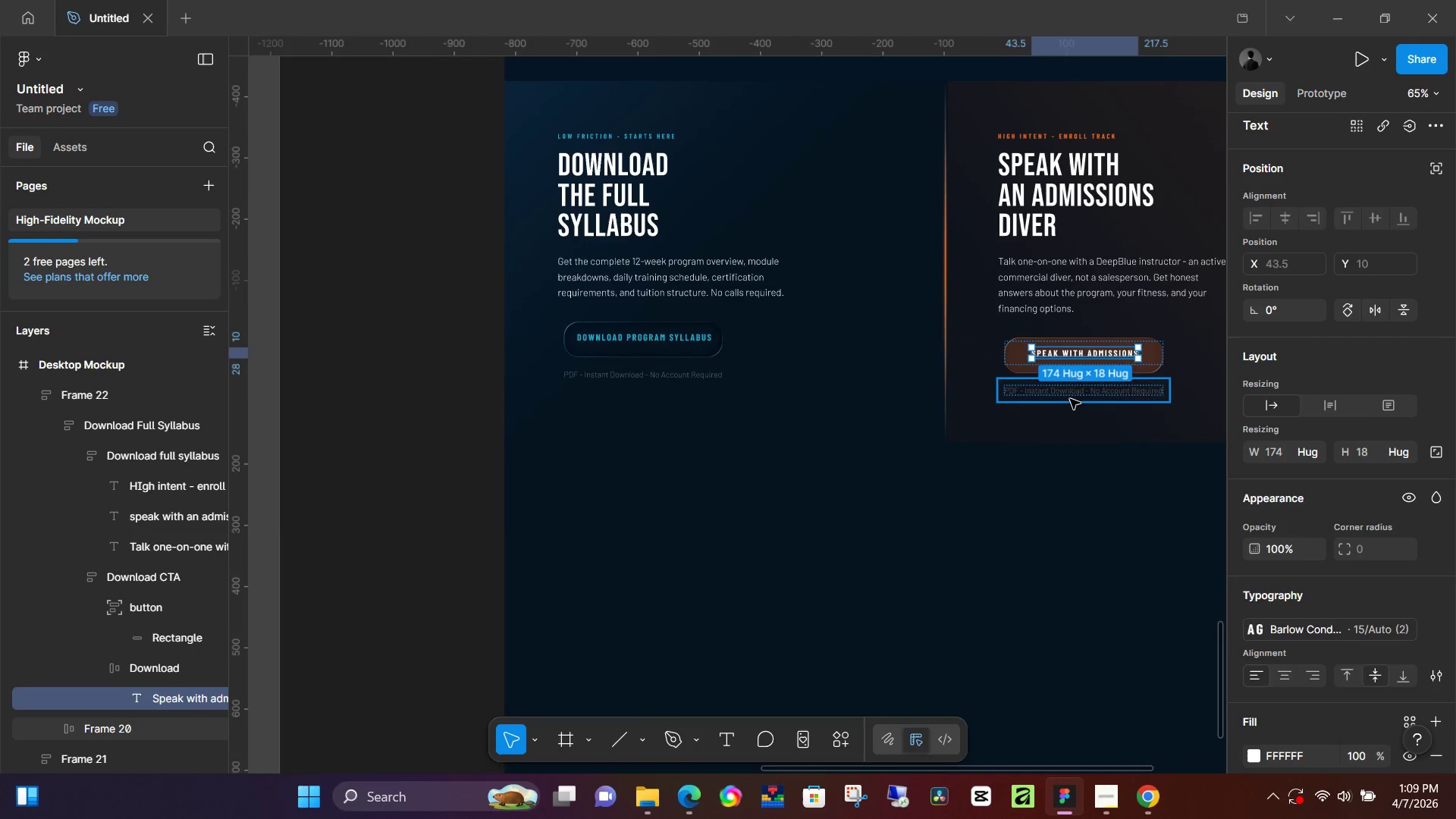 
key(Control+ControlLeft)
 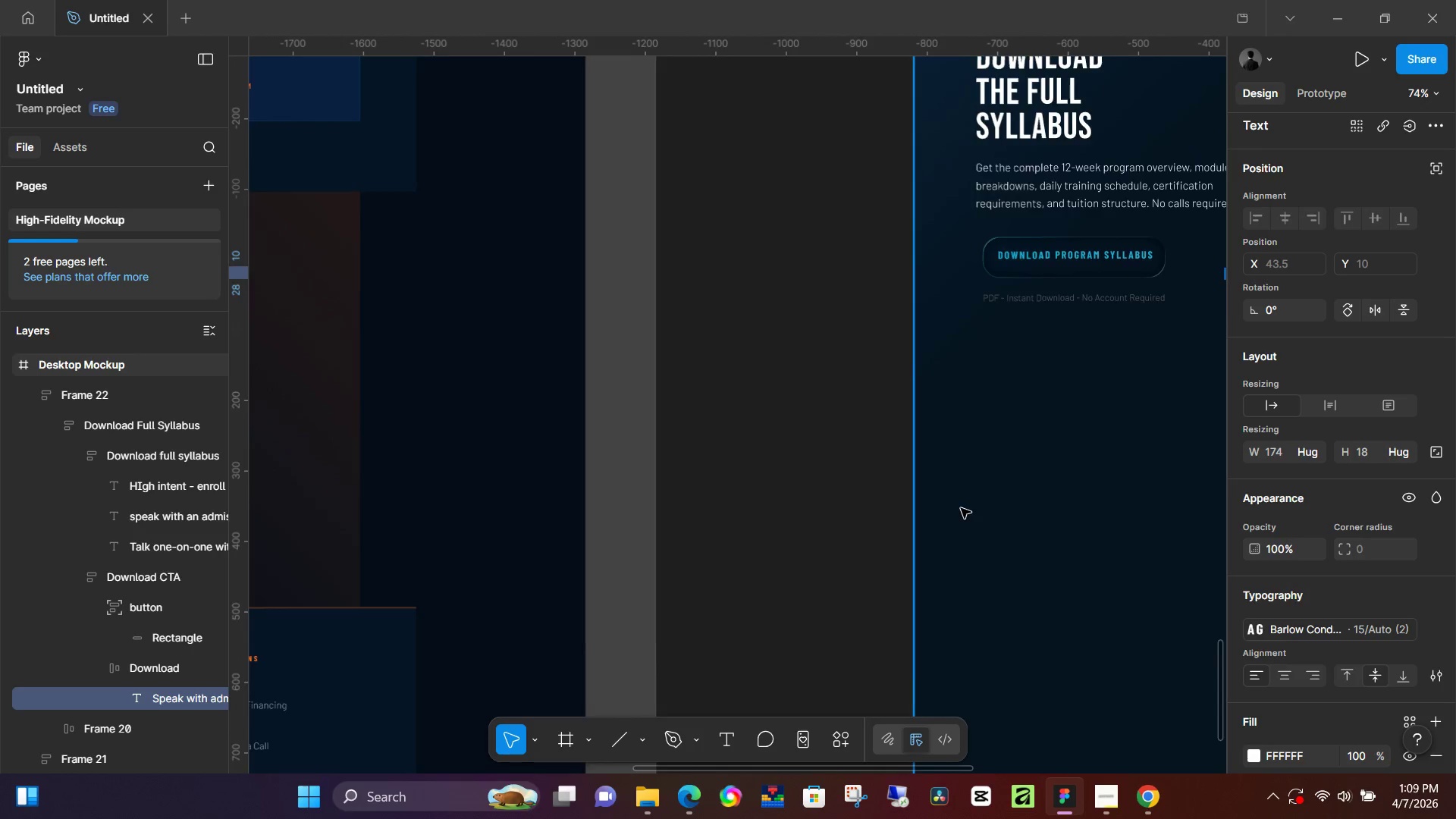 
left_click_drag(start_coordinate=[1133, 459], to_coordinate=[717, 508])
 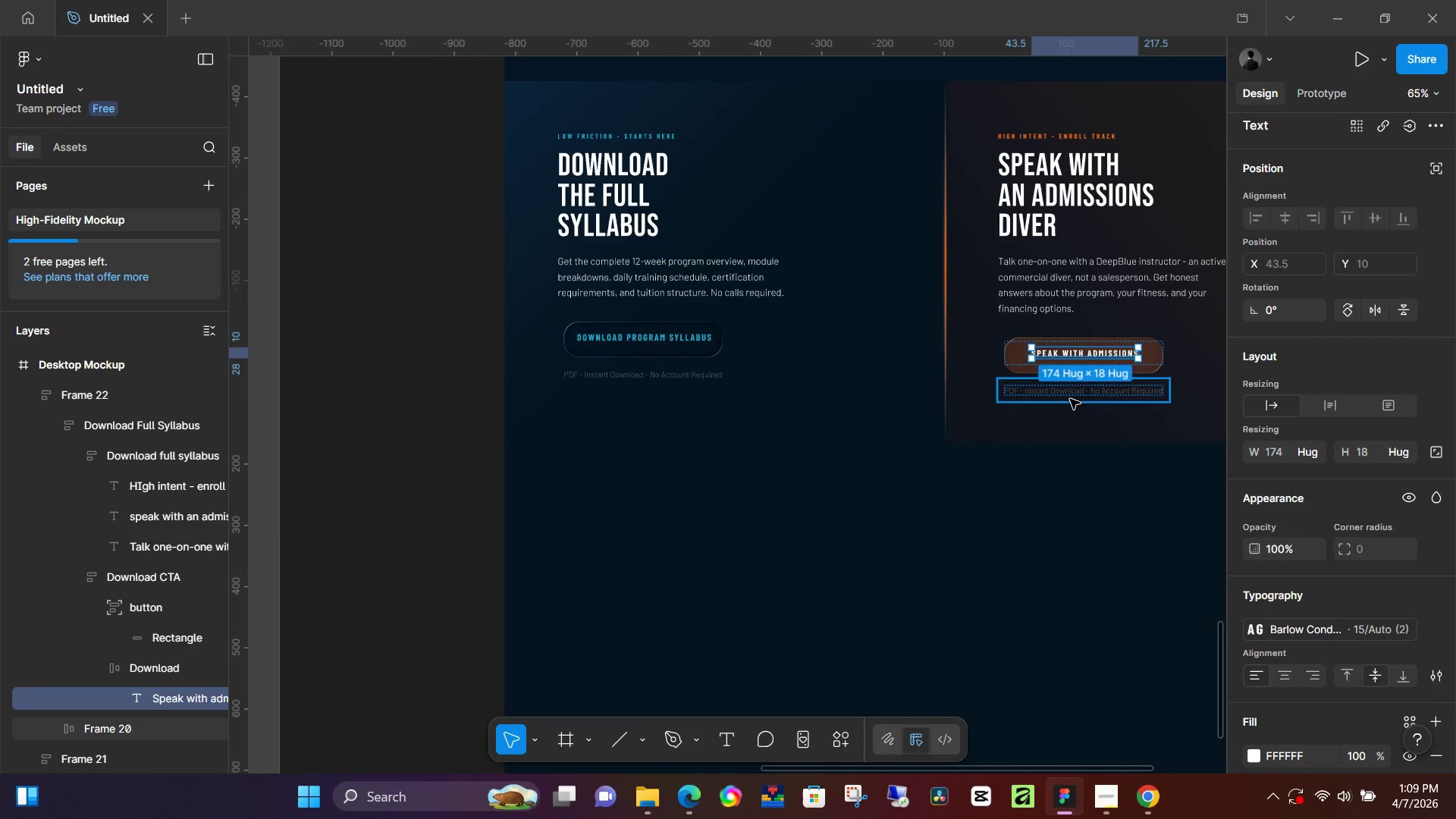 
scroll: coordinate [961, 508], scroll_direction: down, amount: 2.0
 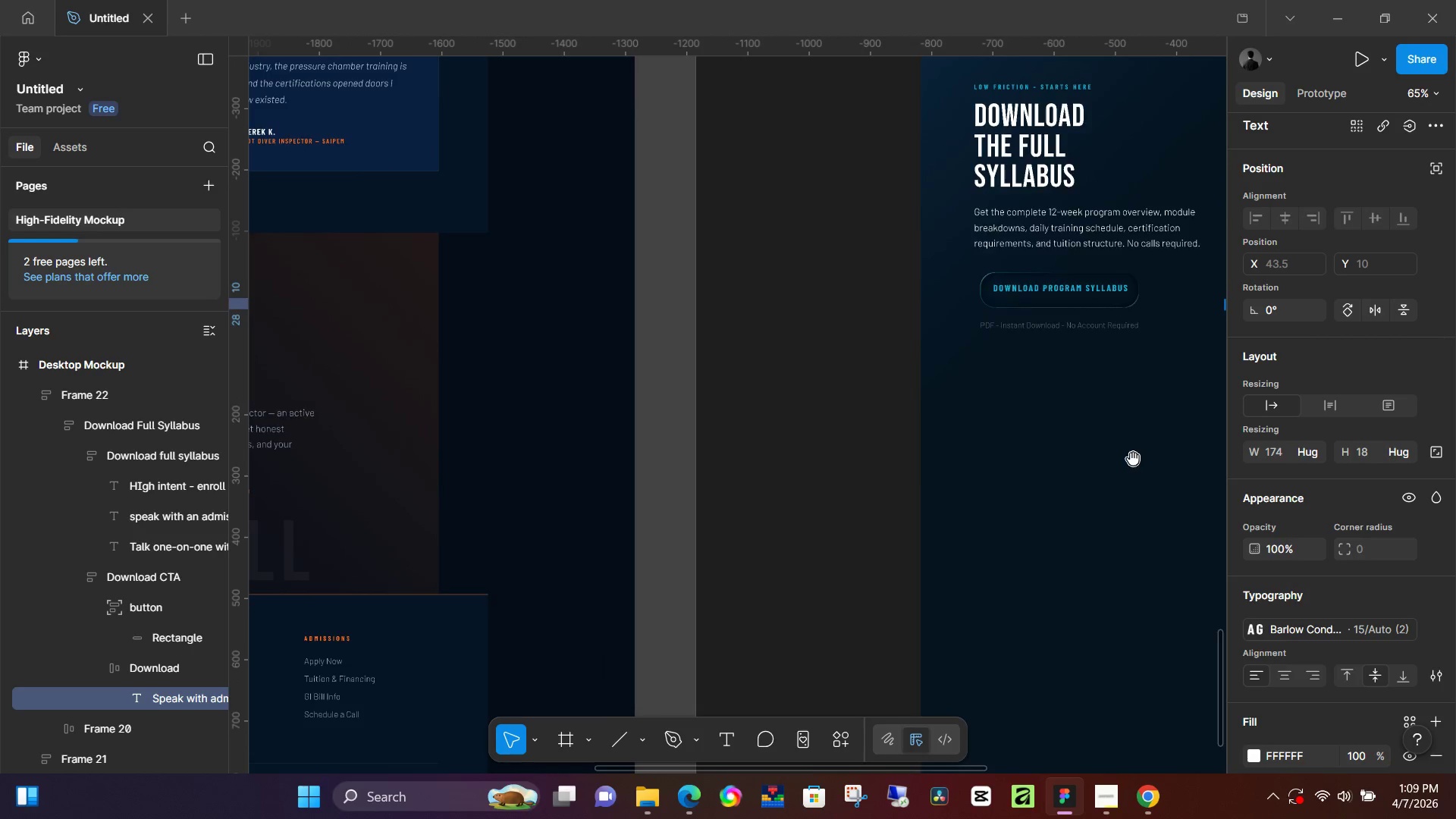 
double_click([1071, 399])
 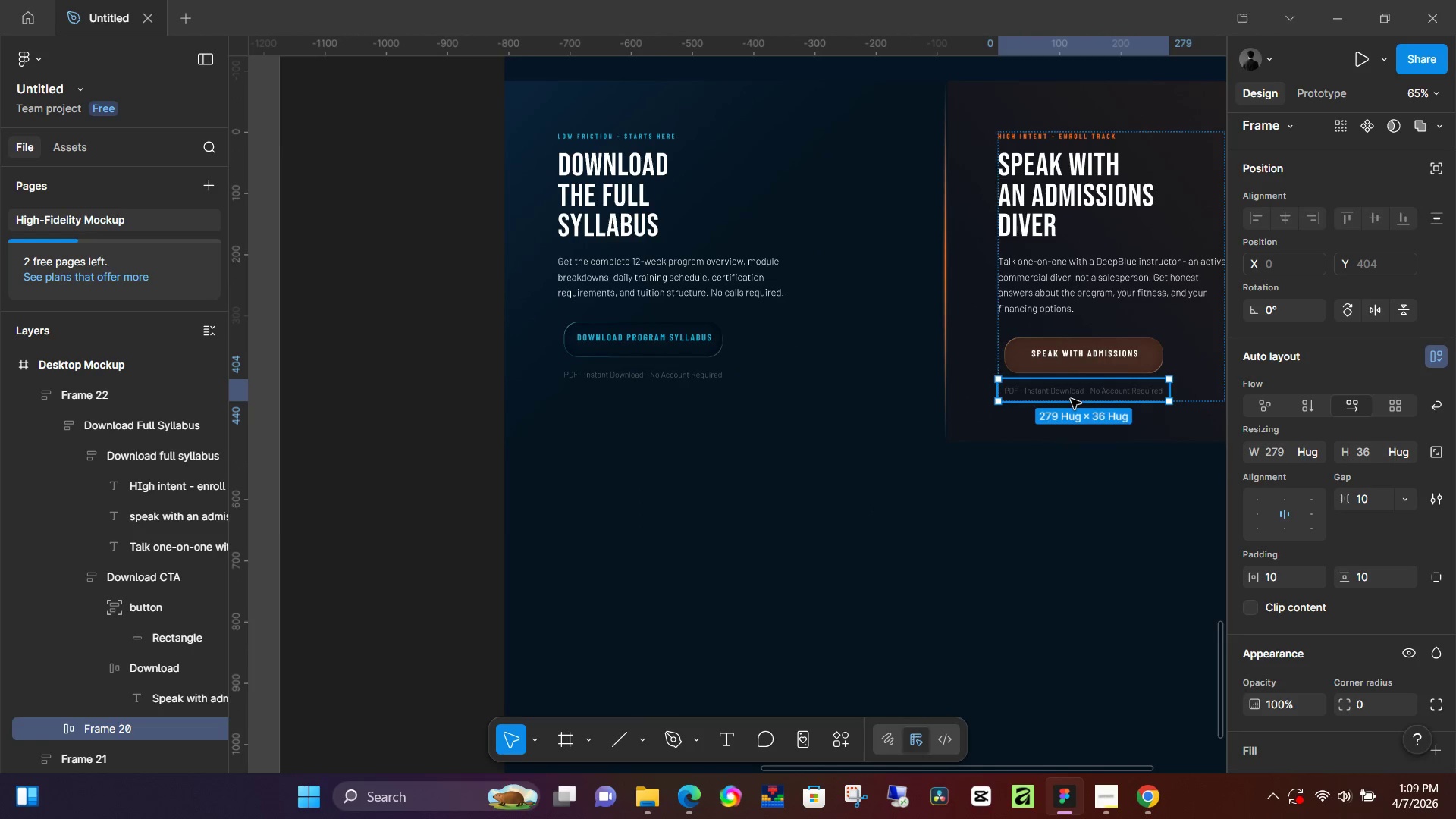 
triple_click([1071, 399])
 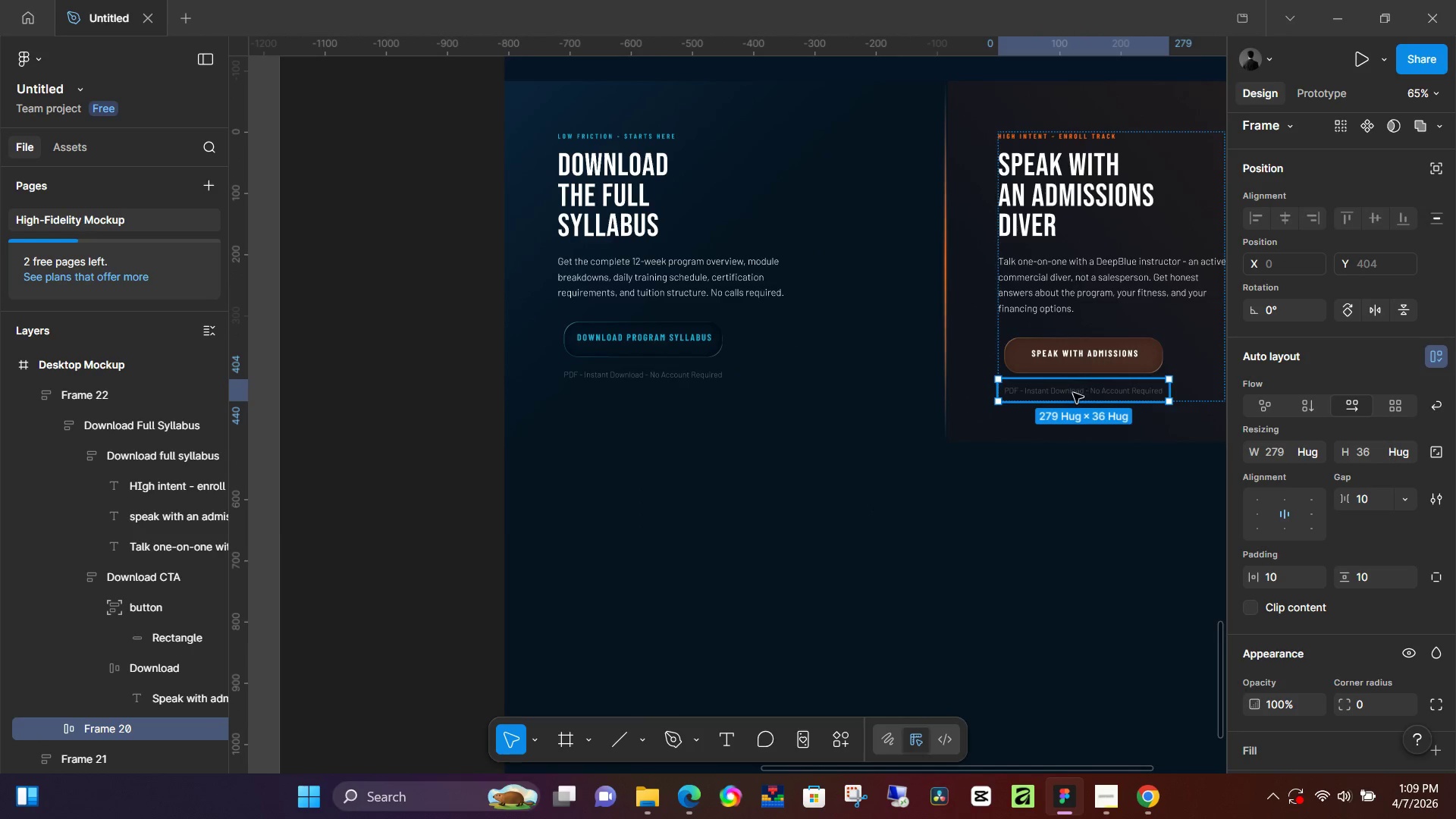 
triple_click([1073, 393])
 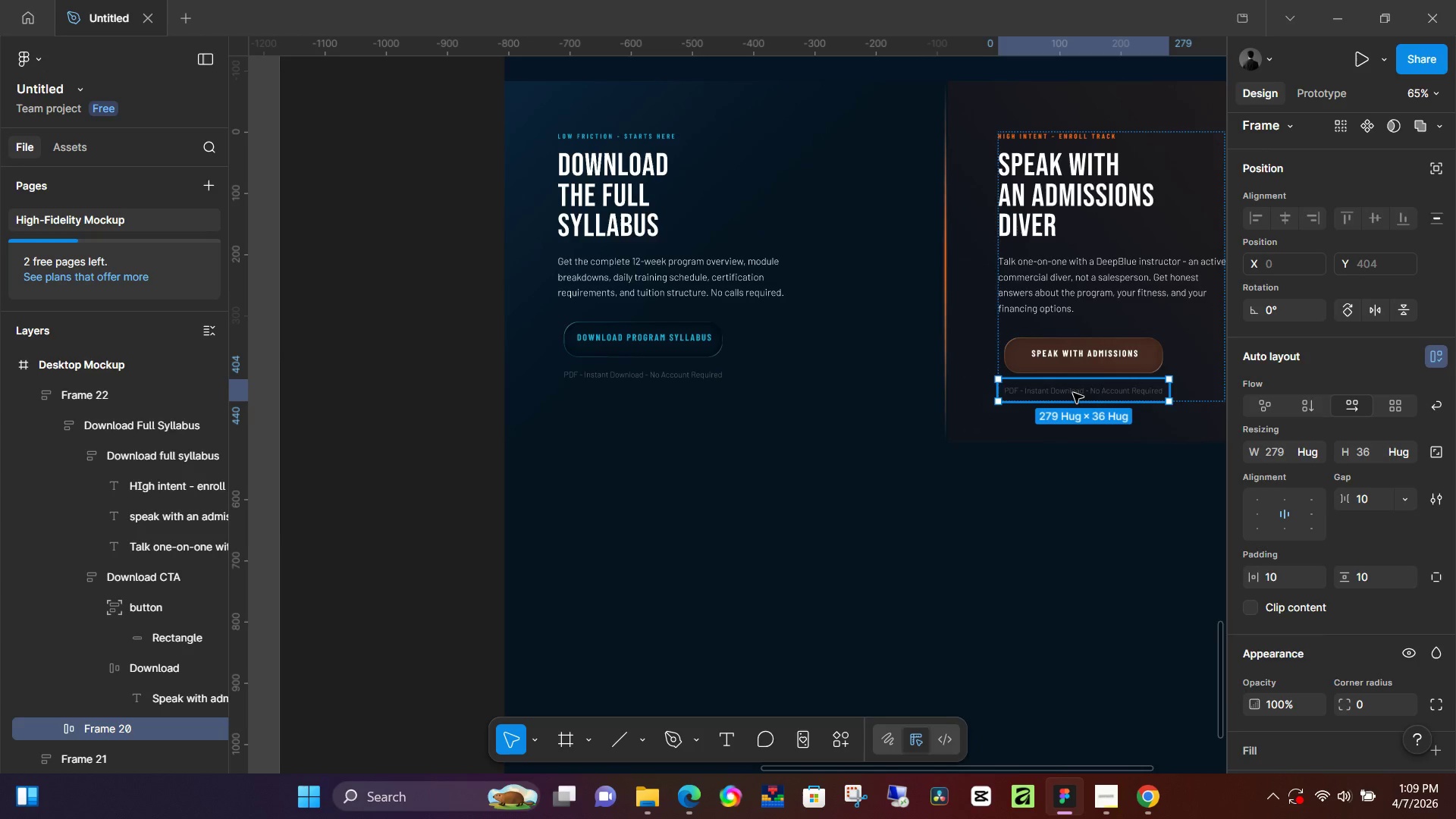 
triple_click([1073, 393])
 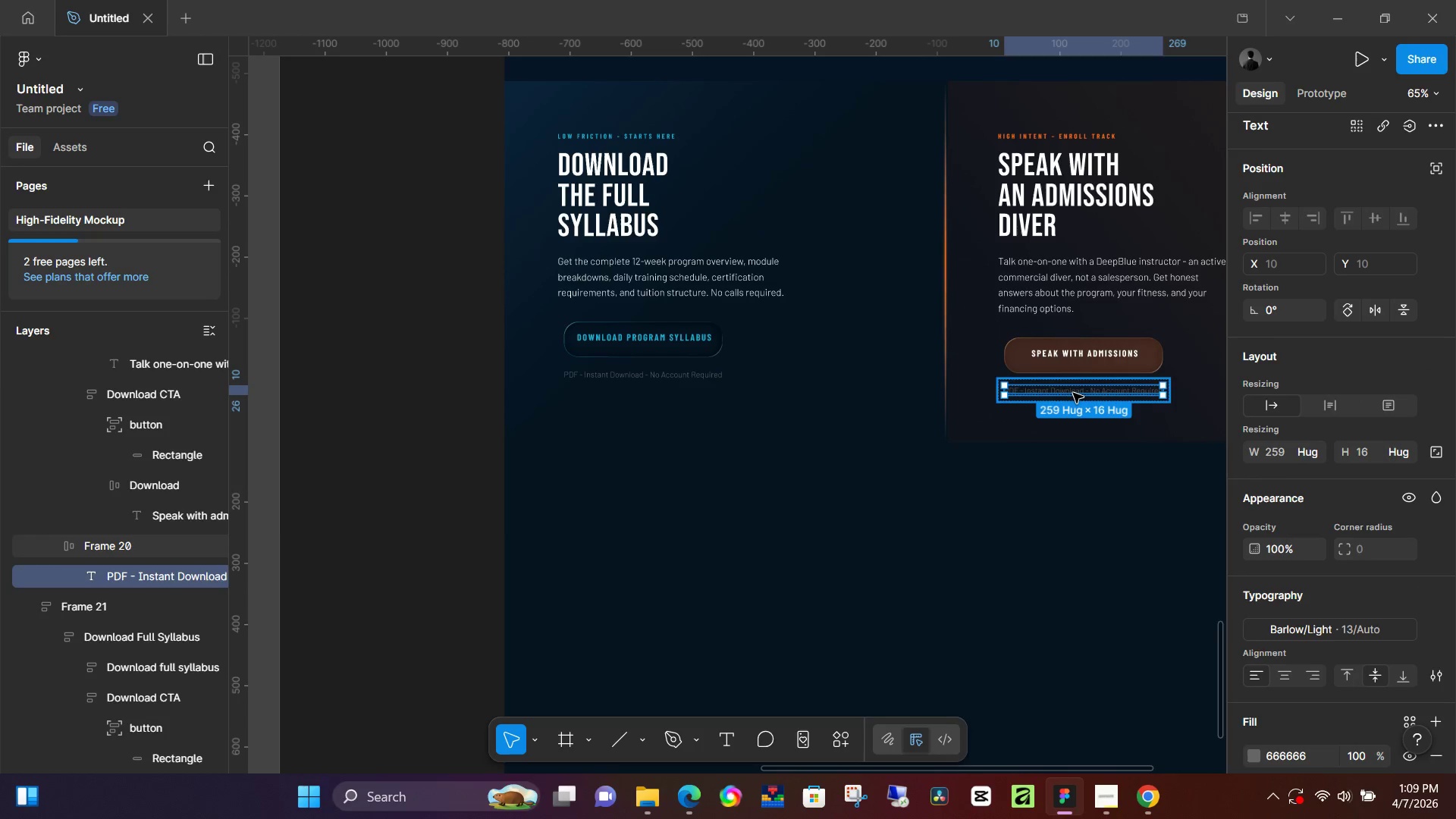 
triple_click([1073, 393])
 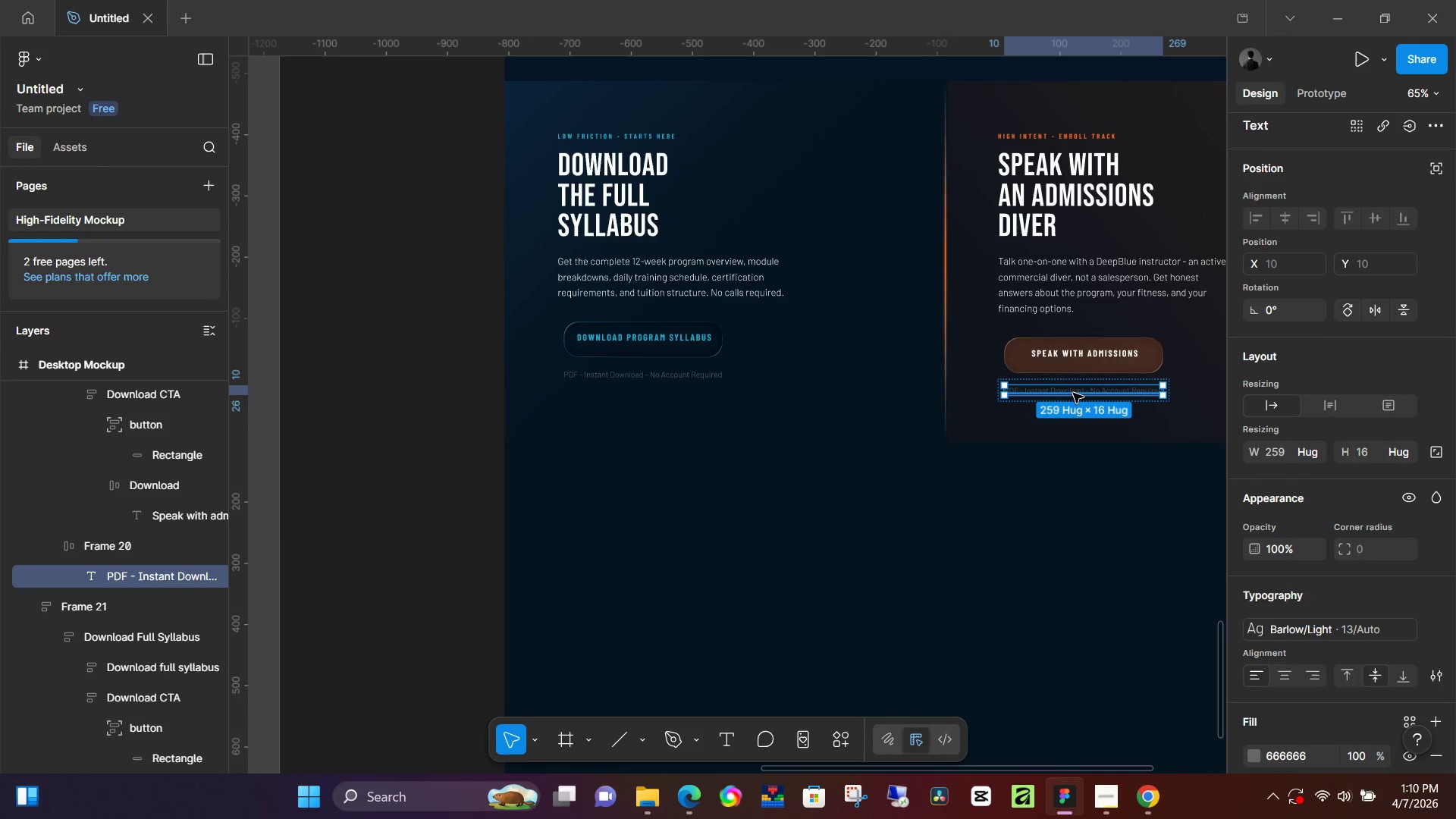 
double_click([1073, 393])
 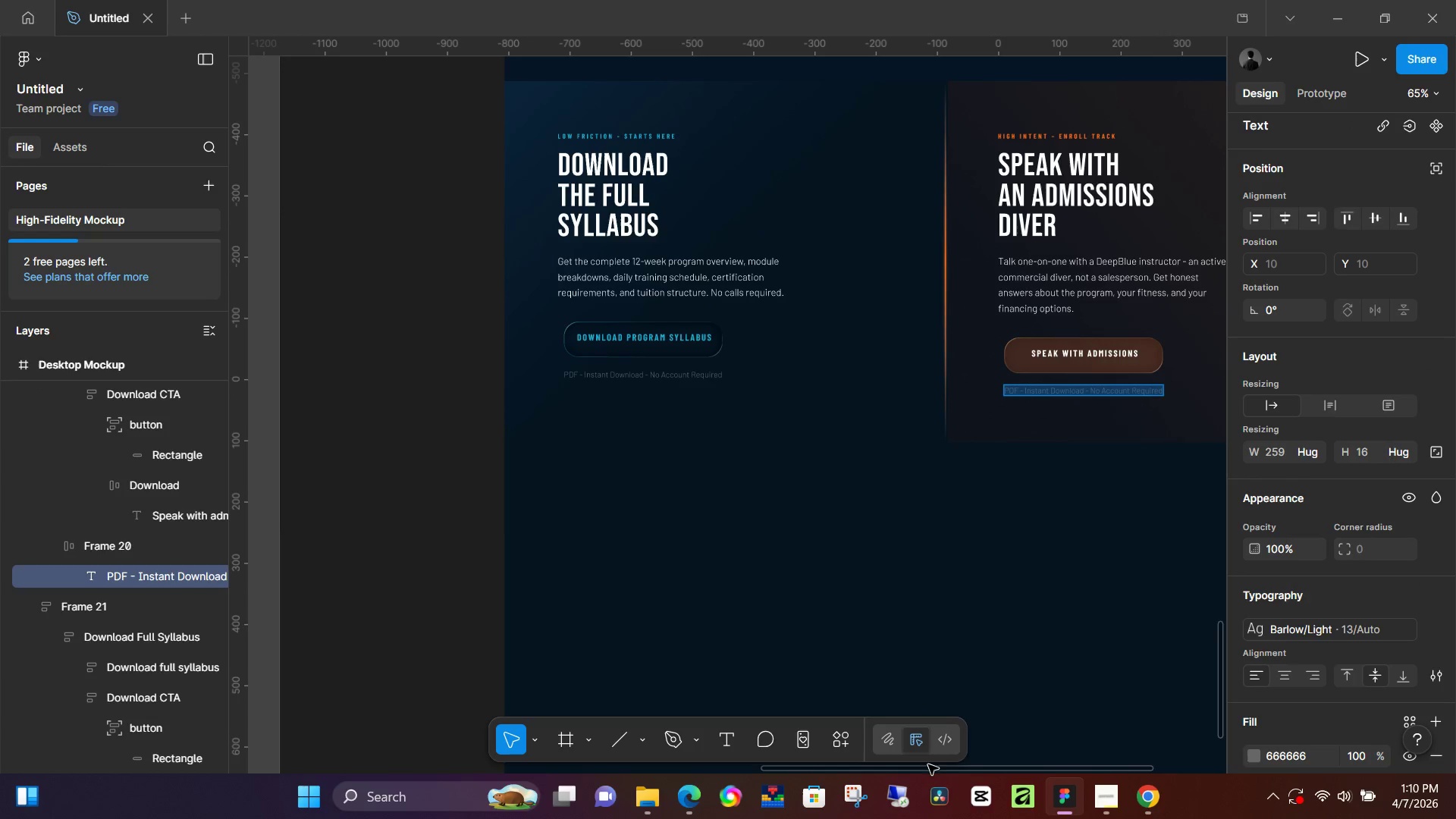 
left_click_drag(start_coordinate=[929, 770], to_coordinate=[657, 771])
 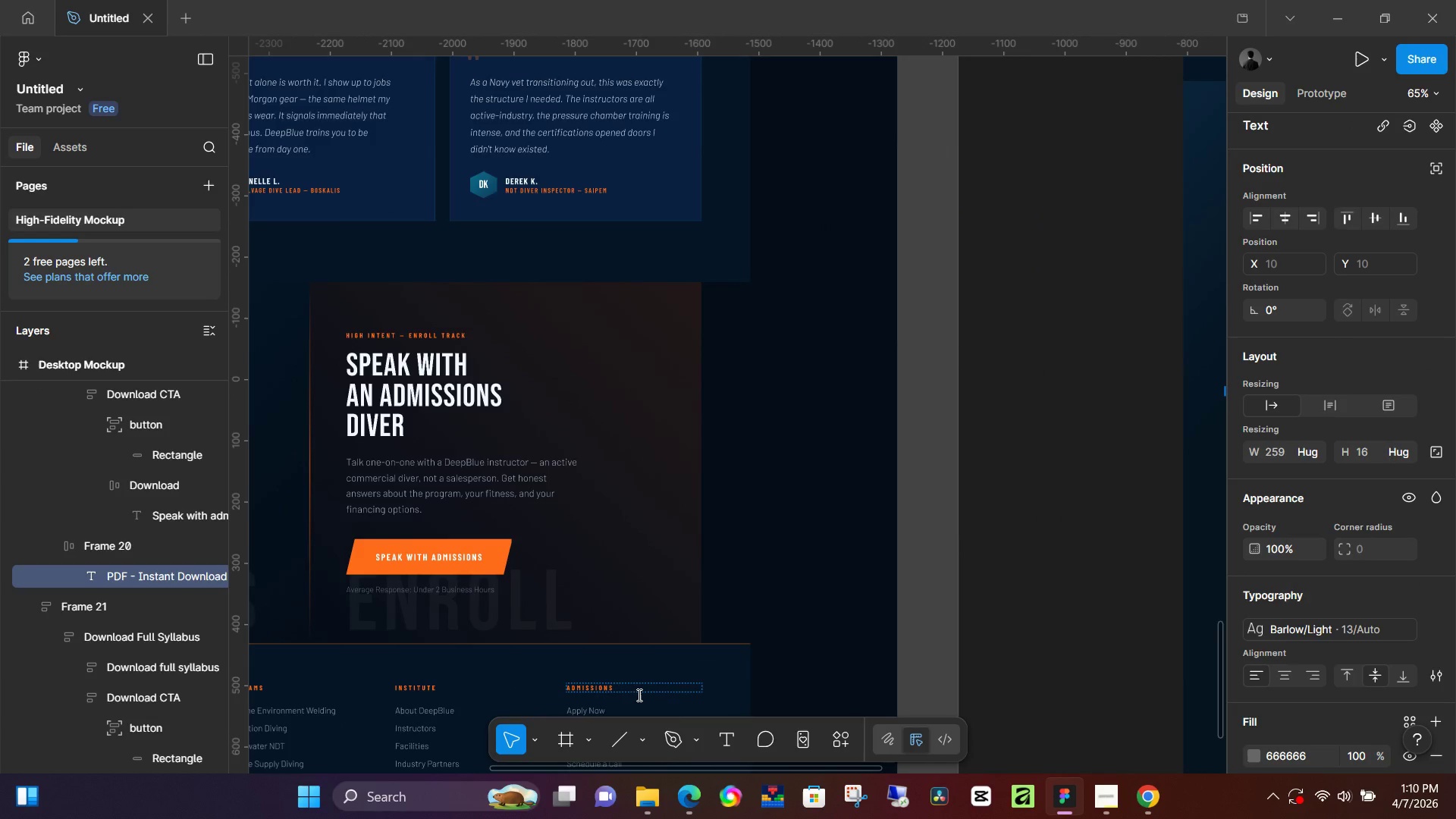 
type(Average Response: Under 2 Business Hours)
 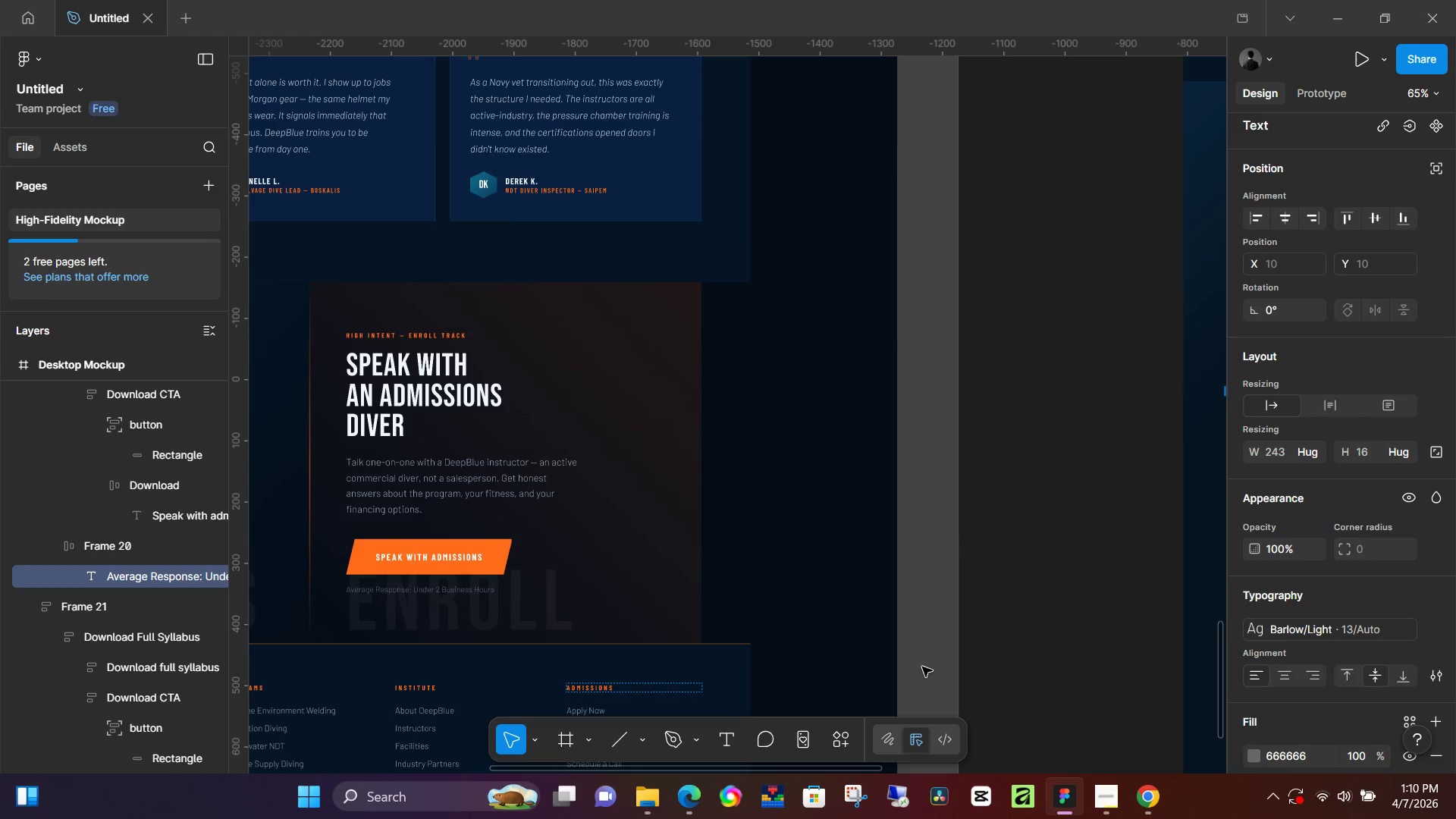 
left_click([1080, 557])
 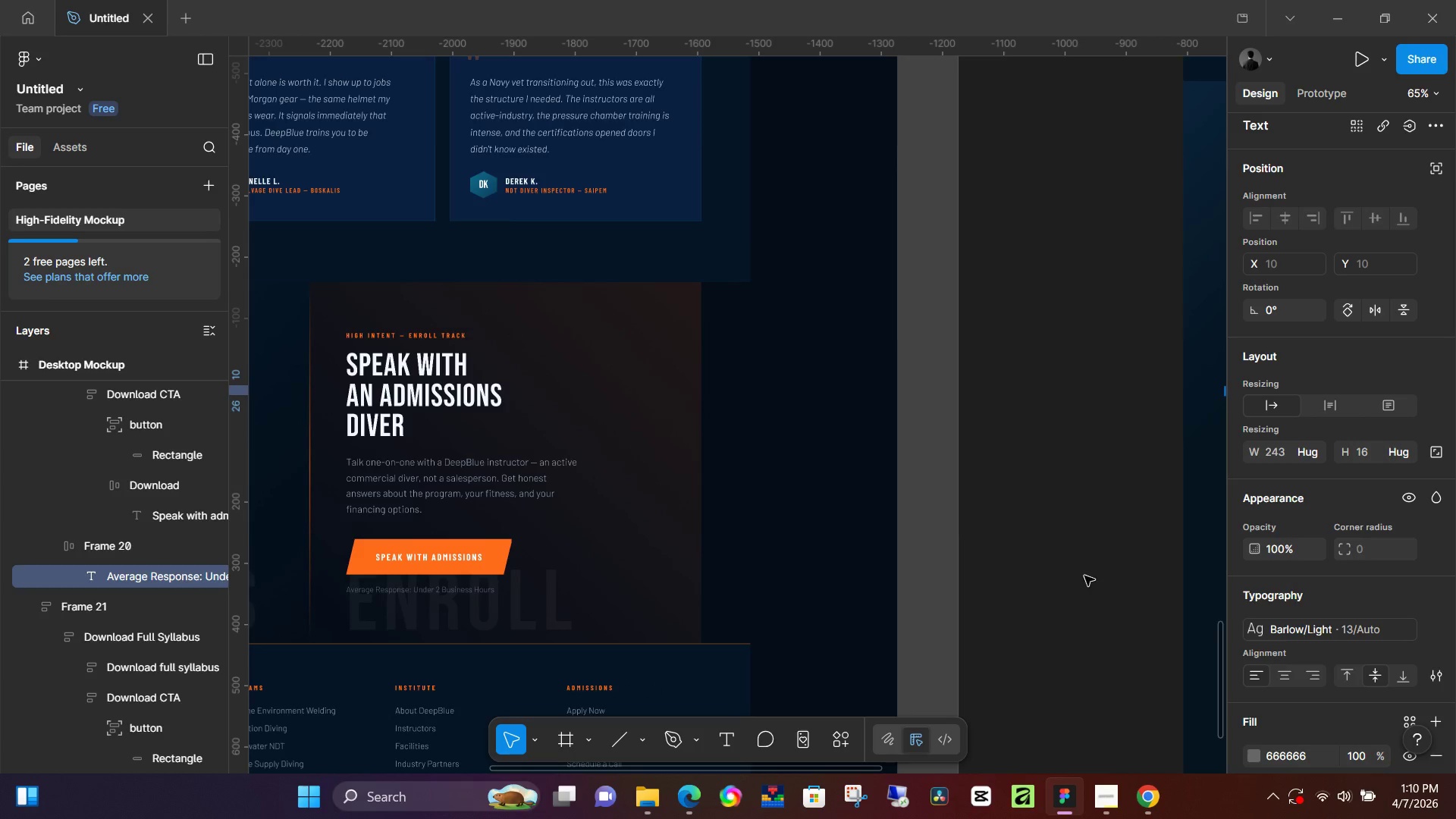 
hold_key(key=ControlLeft, duration=0.72)
scroll: coordinate [935, 588], scroll_direction: down, amount: 5.0
 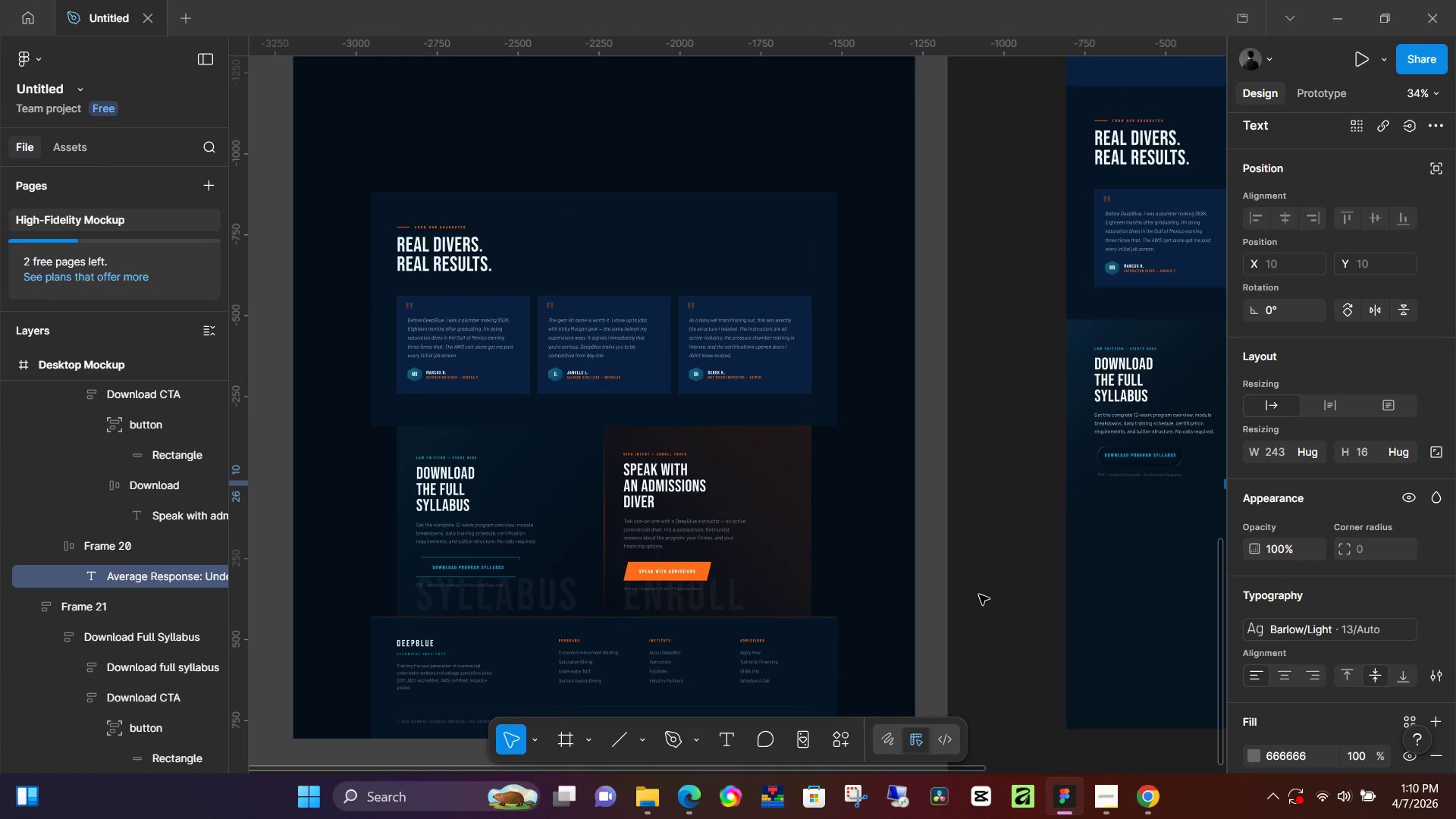 
left_click([1039, 585])
 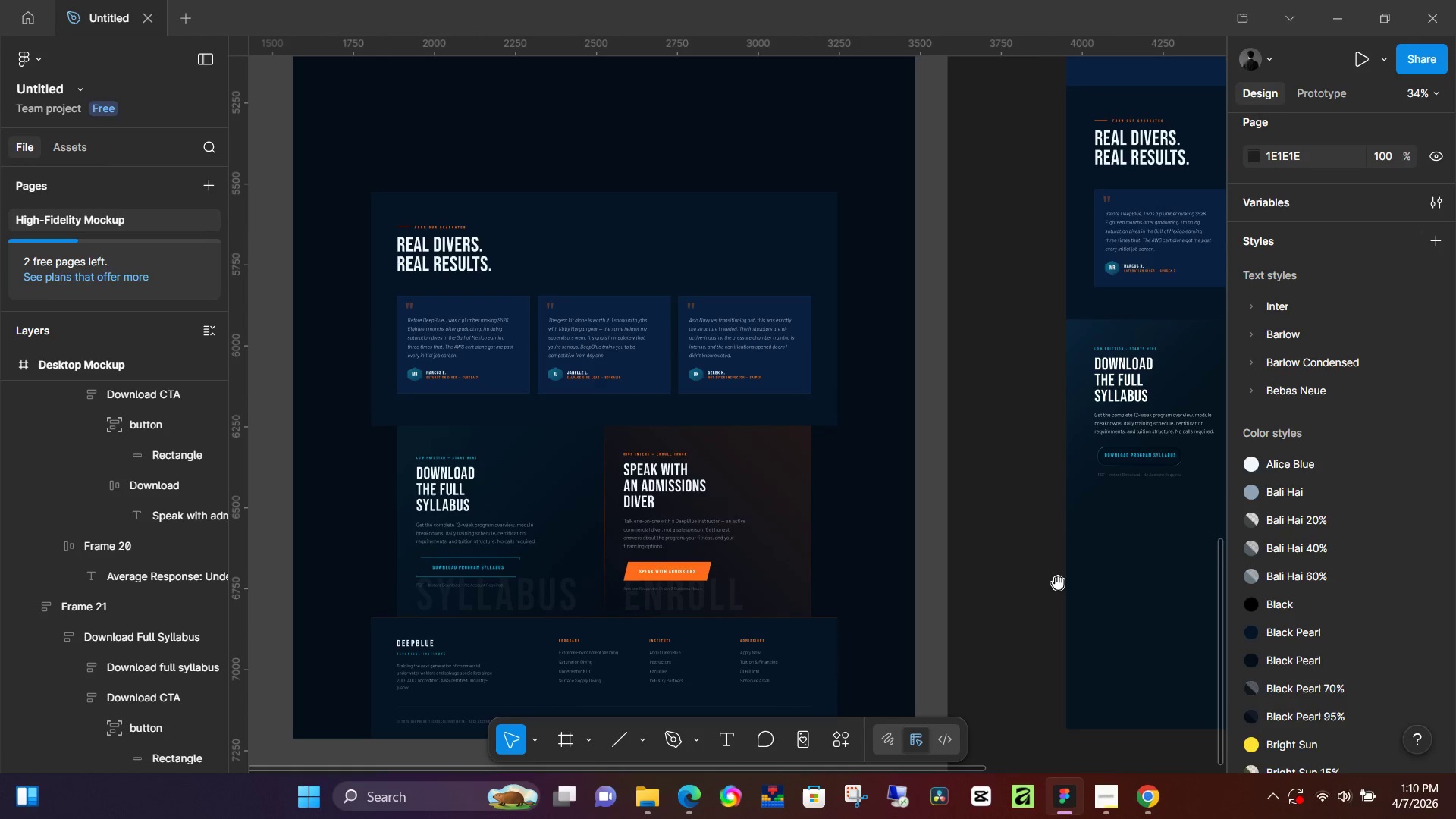 
hold_key(key=Space, duration=1.52)
 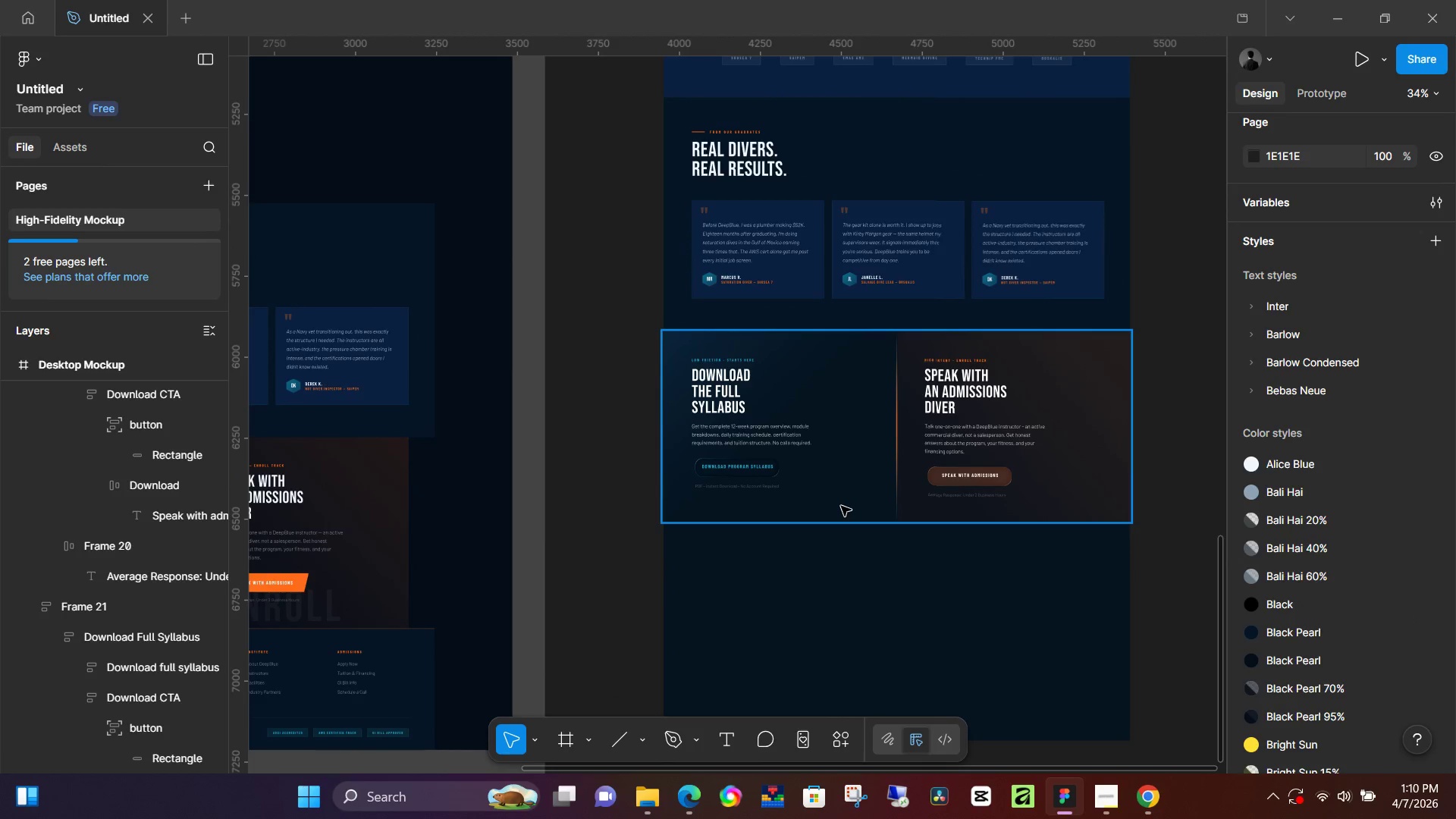 
left_click_drag(start_coordinate=[1061, 586], to_coordinate=[658, 598])
 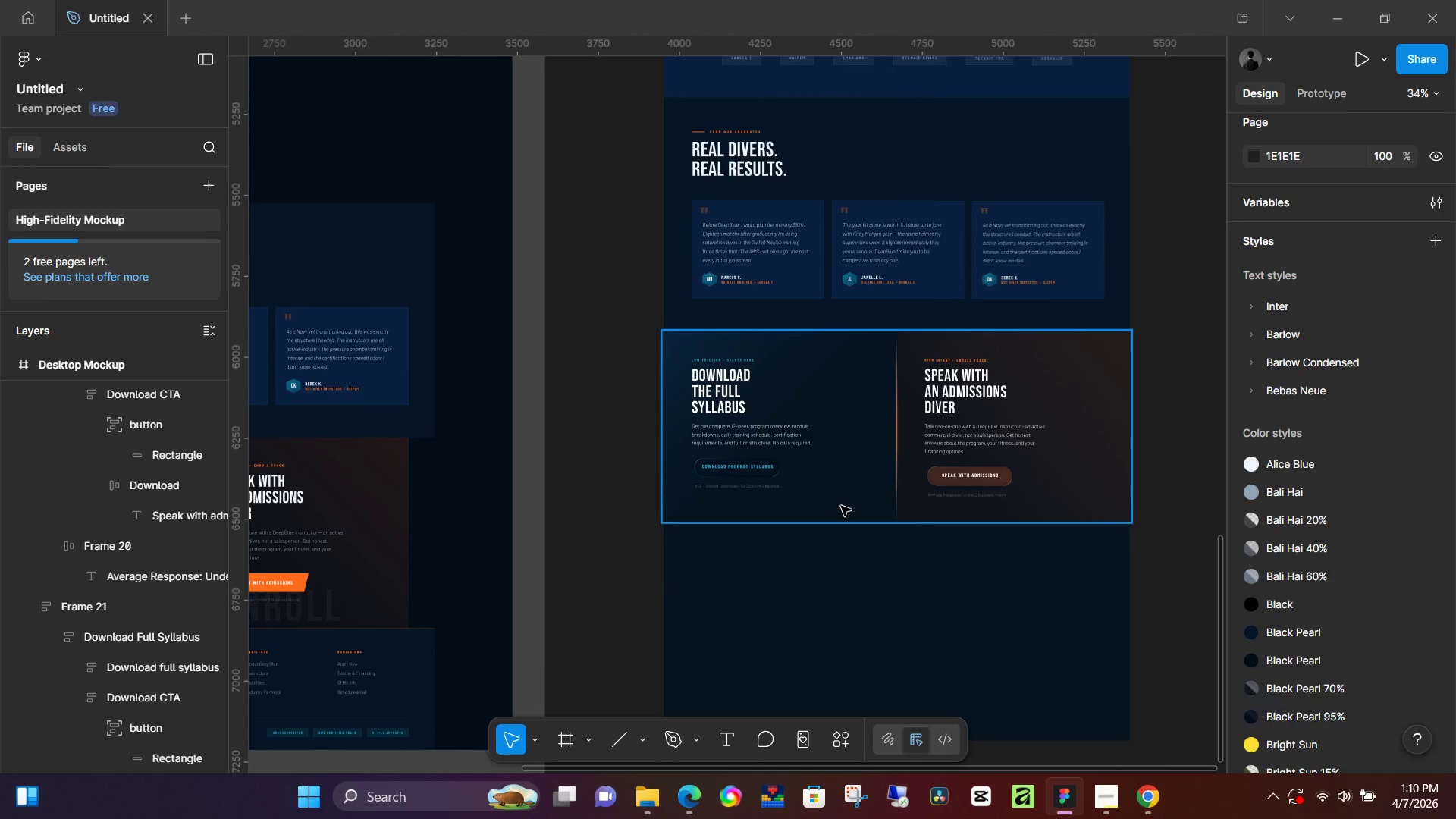 
key(Space)
 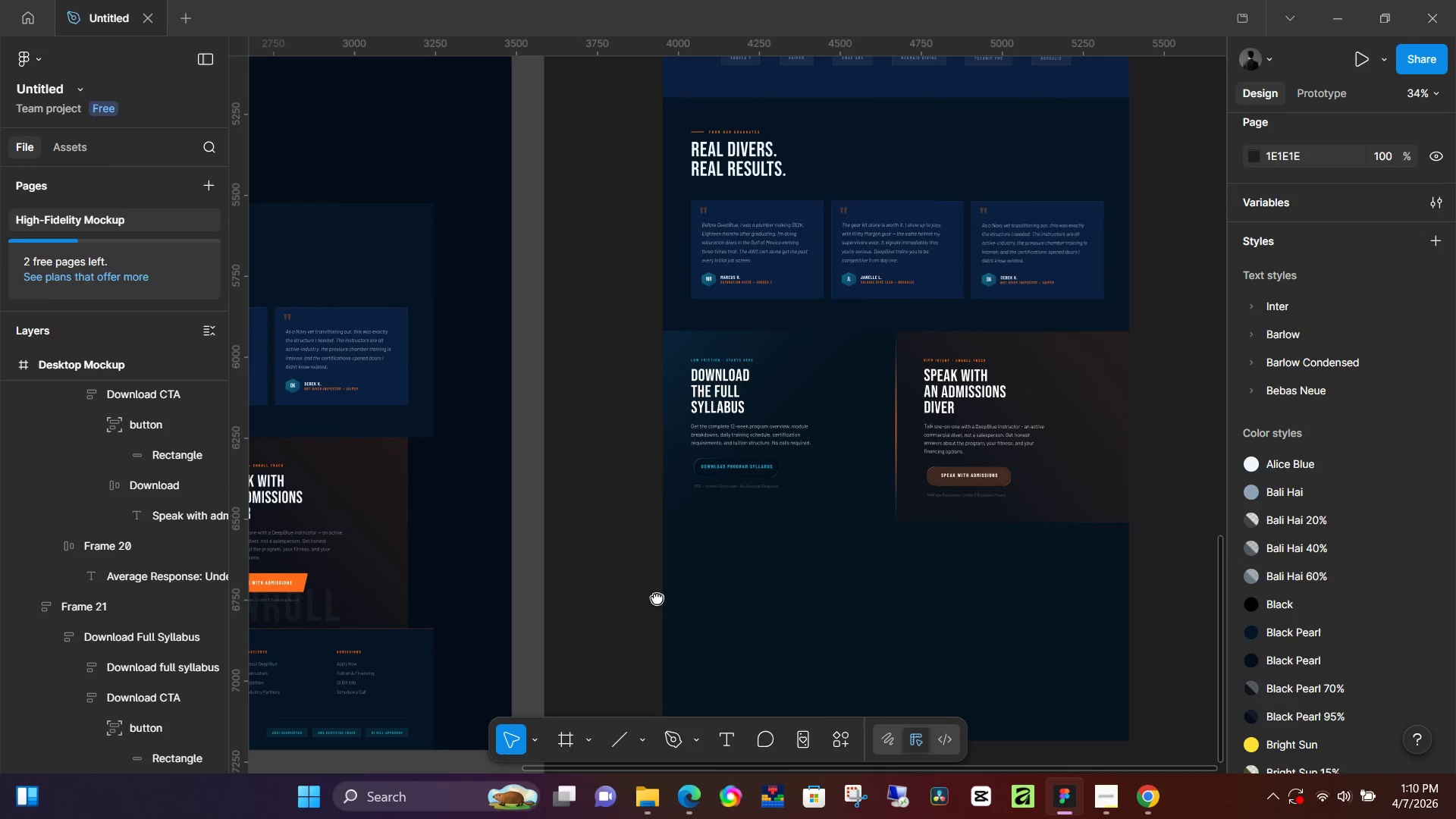 
key(Space)
 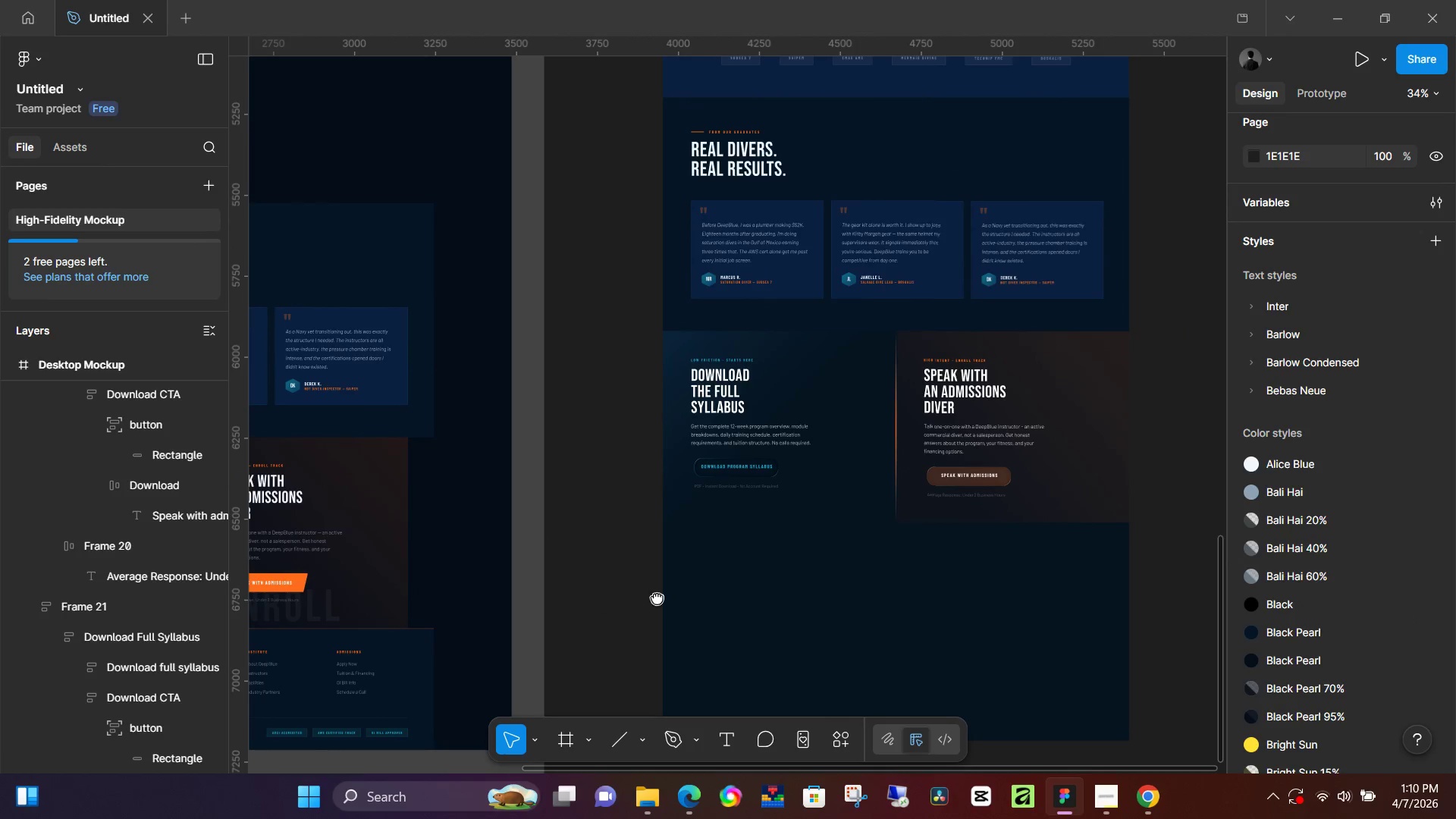 
key(Space)
 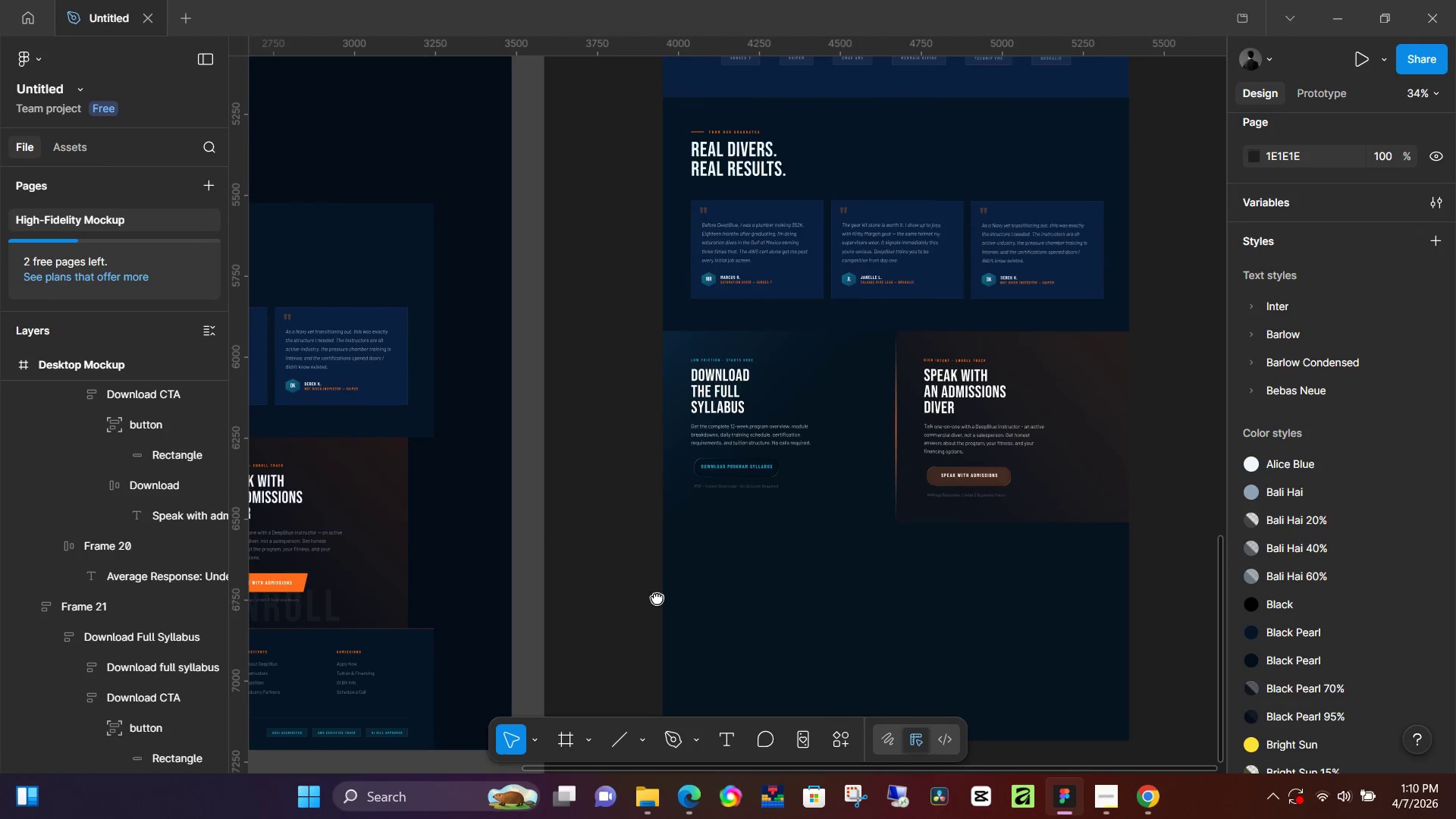 
key(Space)
 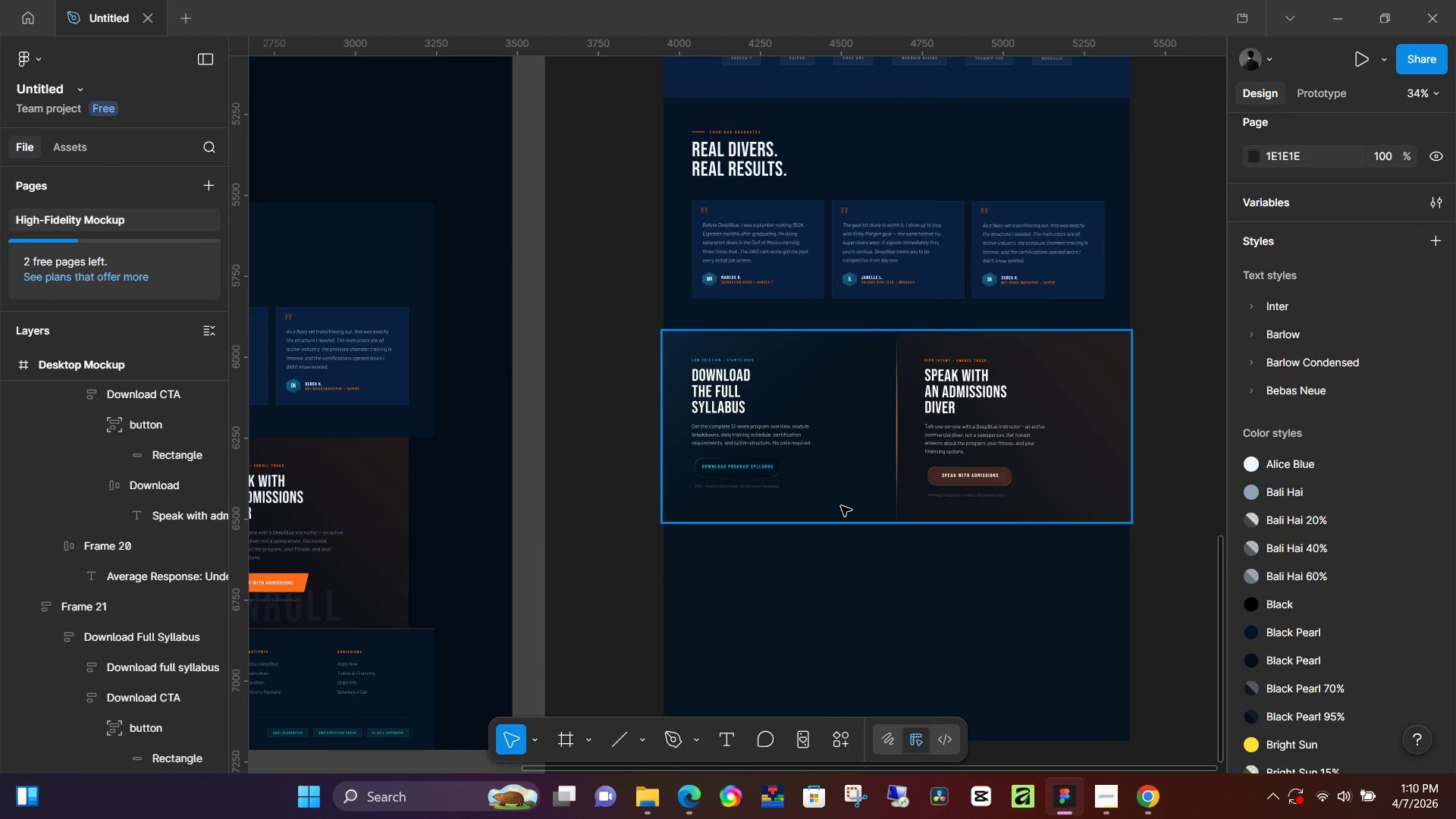 
left_click([841, 506])
 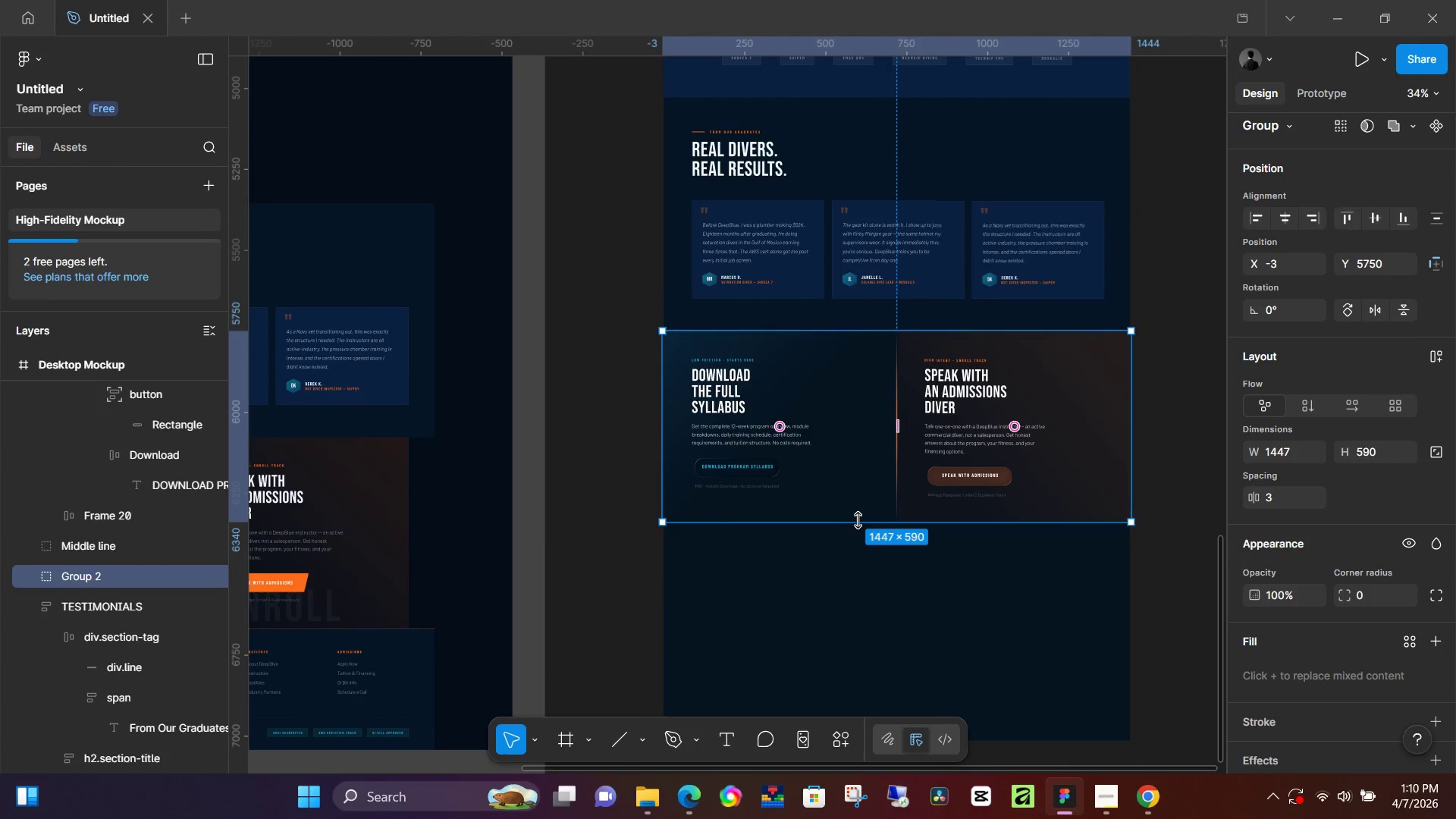 
left_click_drag(start_coordinate=[858, 520], to_coordinate=[869, 532])
 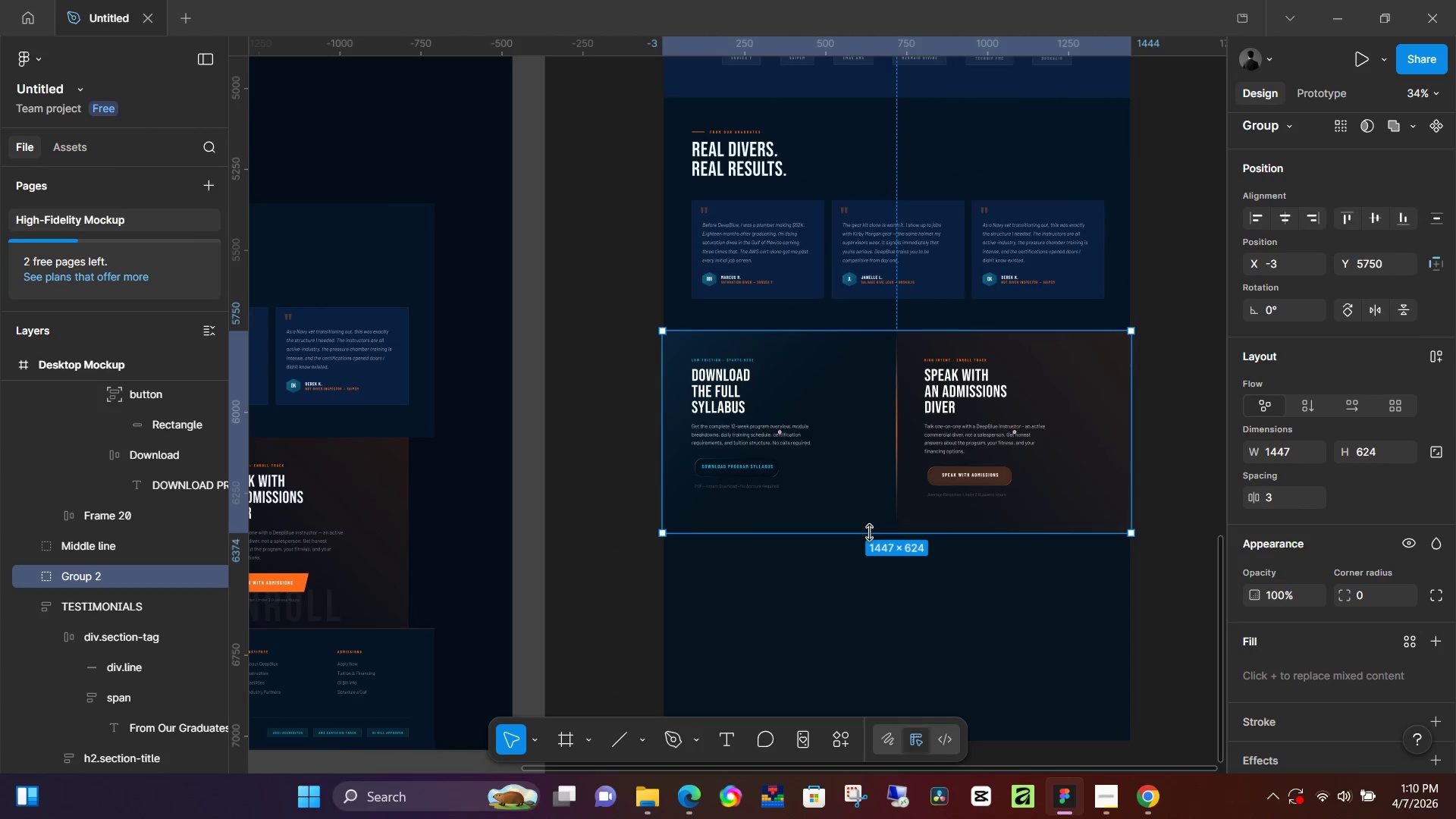 
key(Control+Z)
 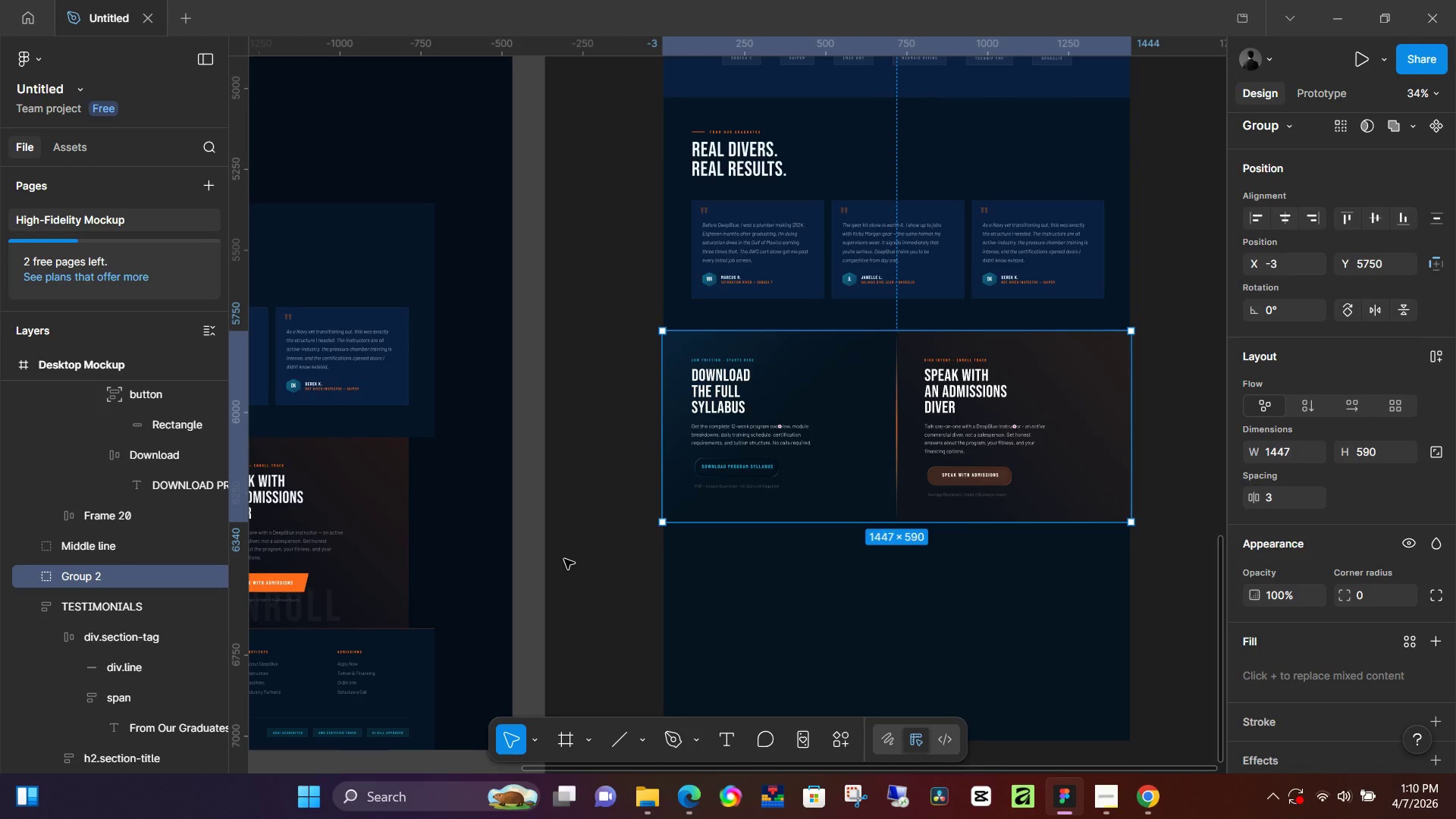 
left_click([549, 560])
 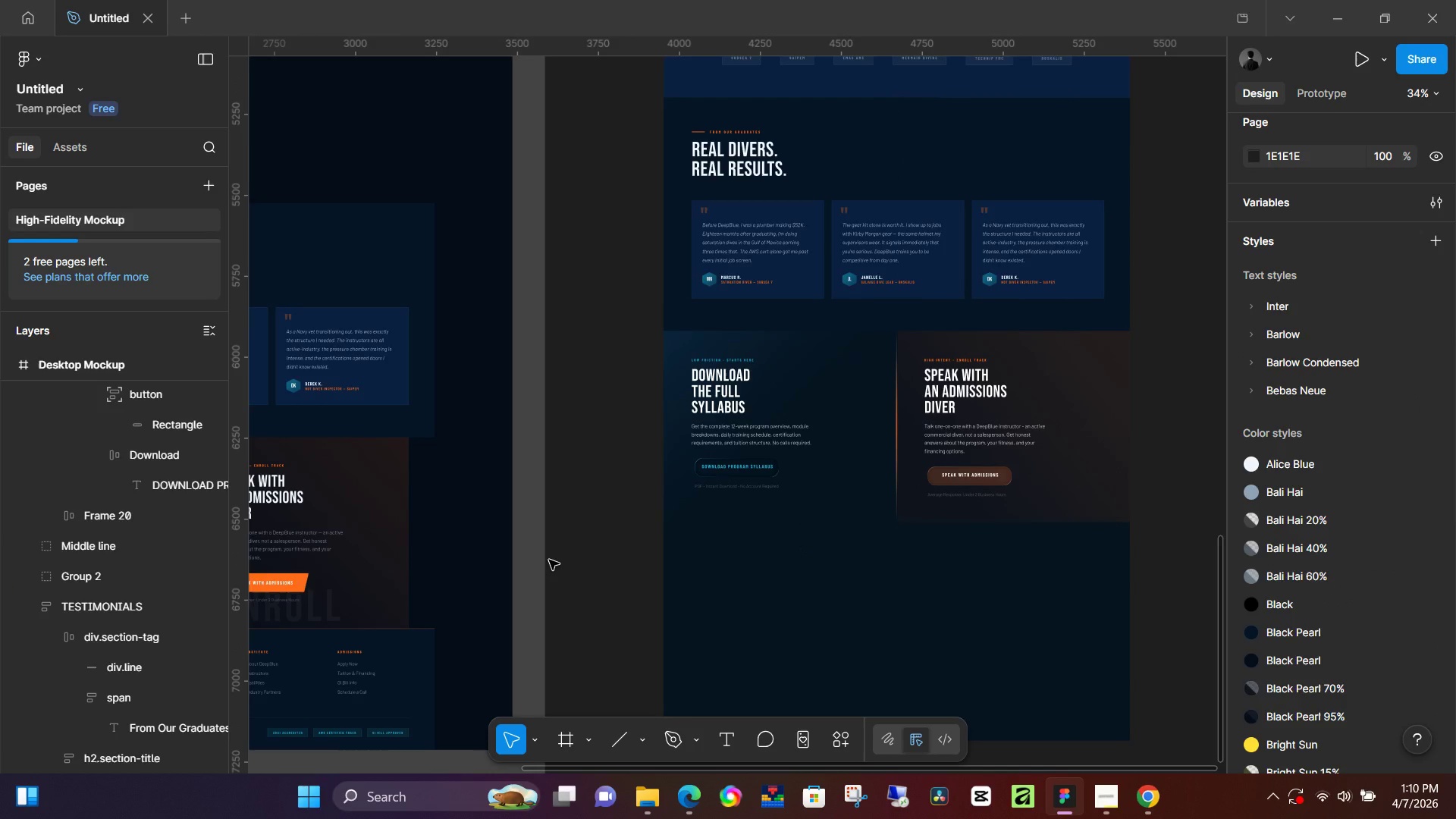 
wait(8.31)
 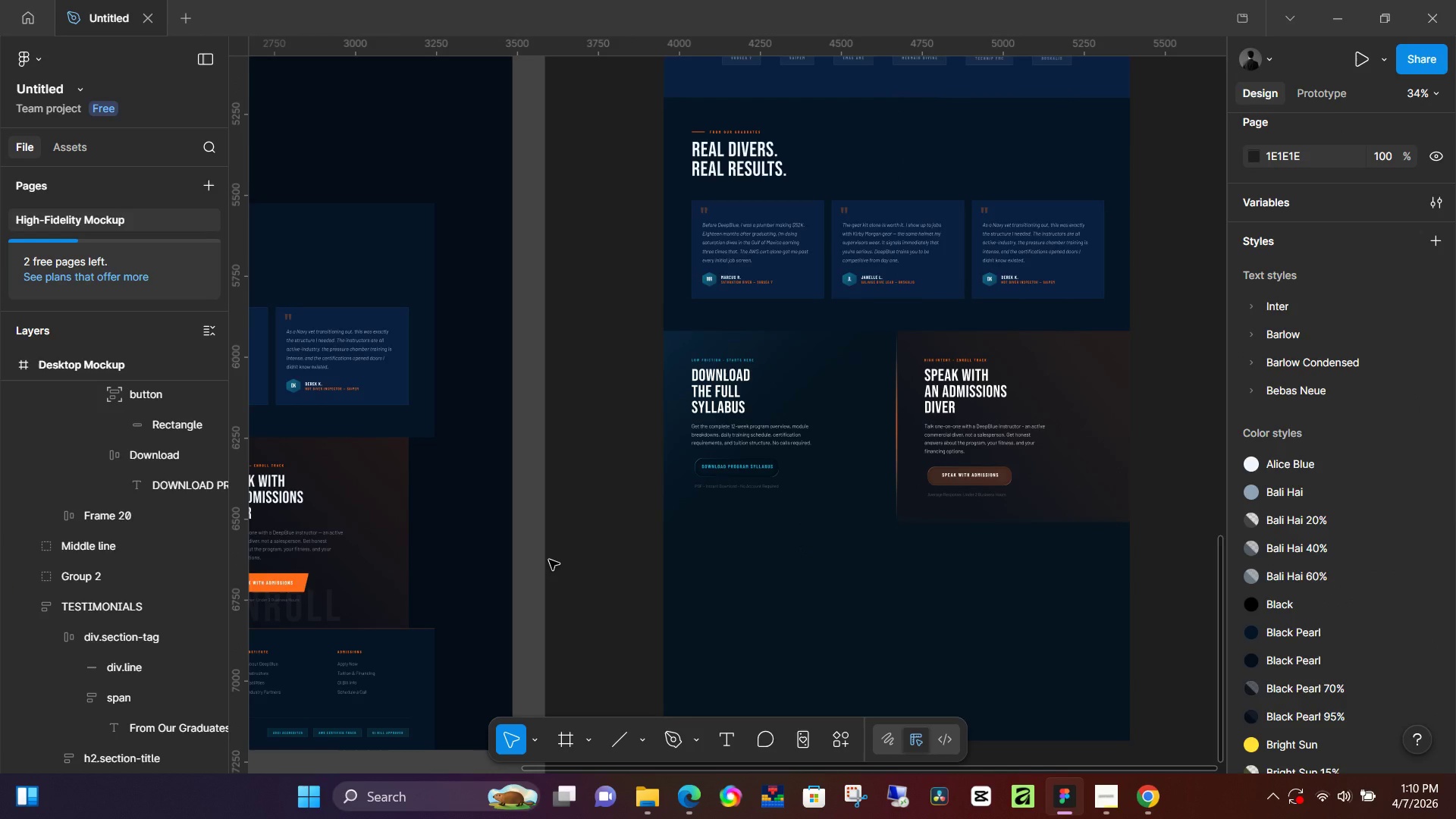 
left_click([513, 579])
 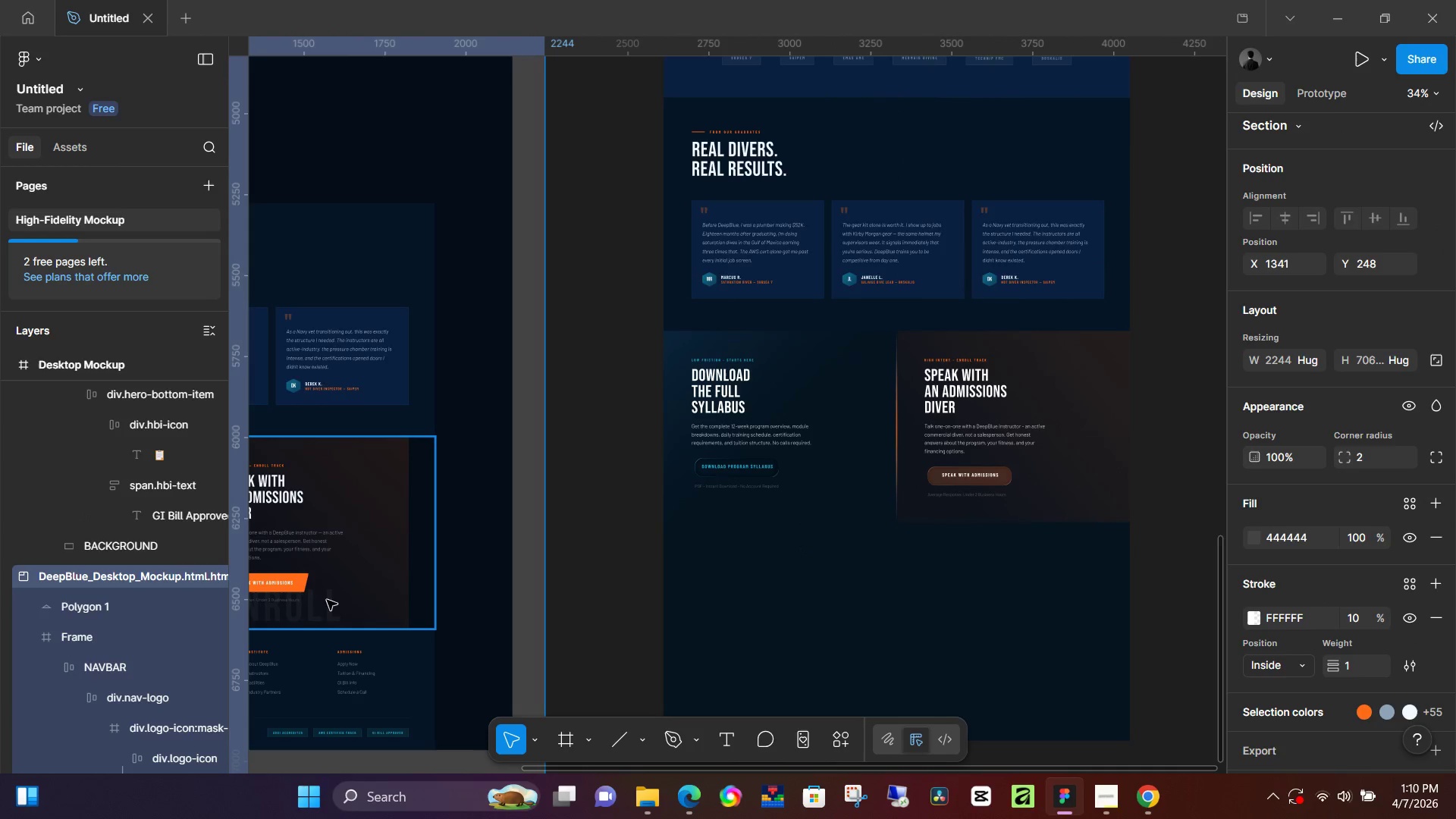 
left_click([320, 602])
 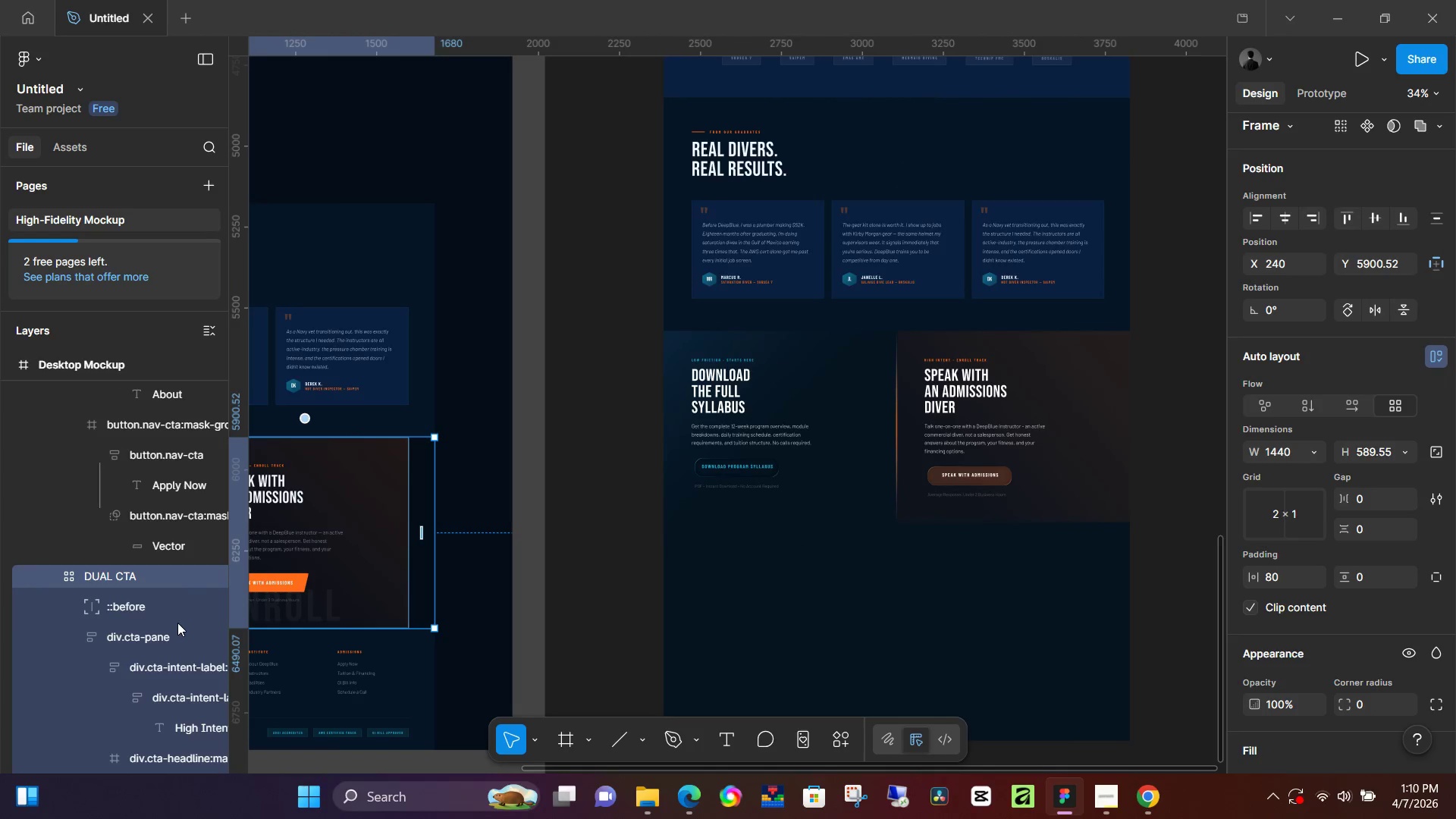 
scroll: coordinate [171, 620], scroll_direction: down, amount: 2.0
 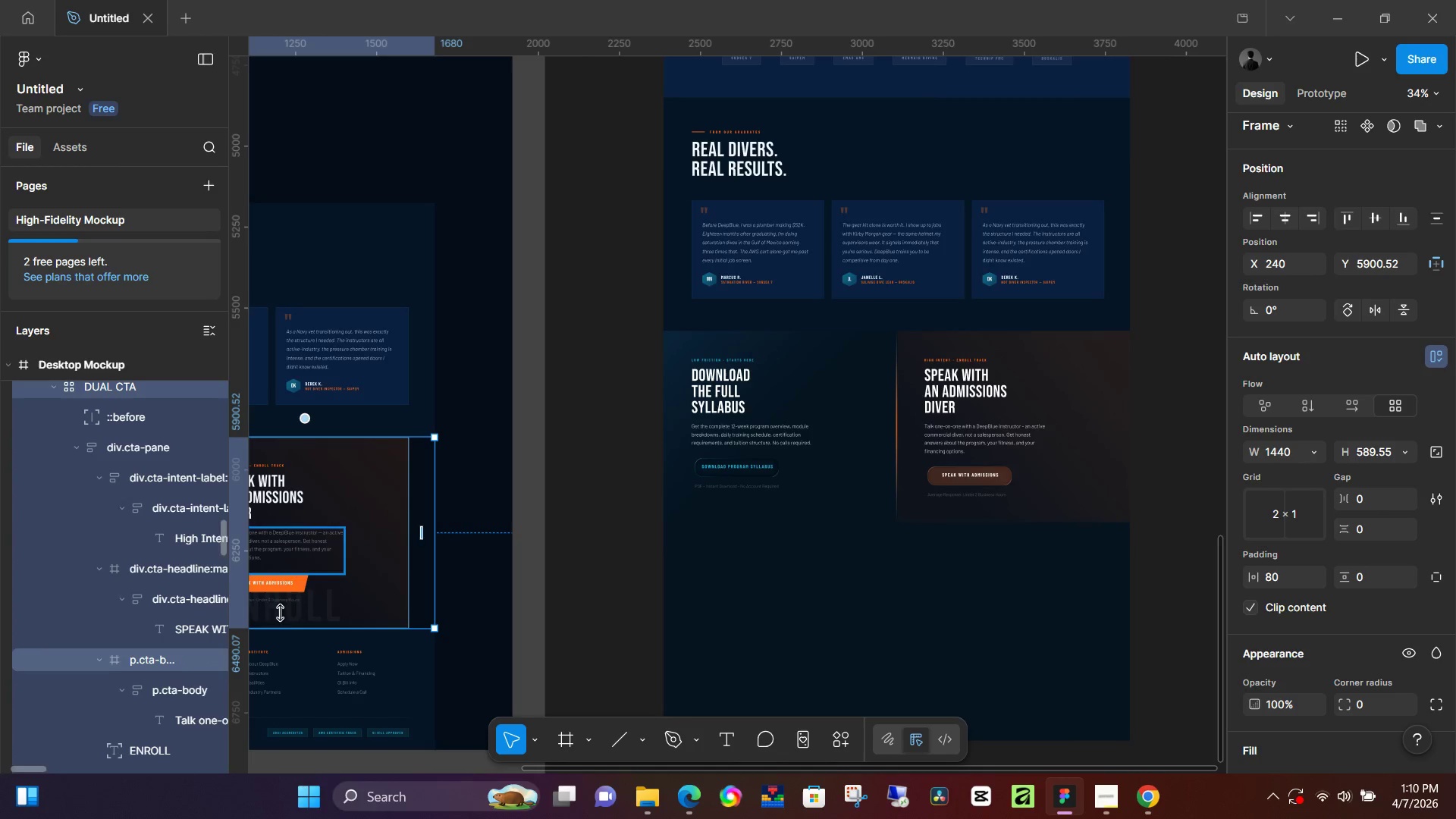 
double_click([312, 608])
 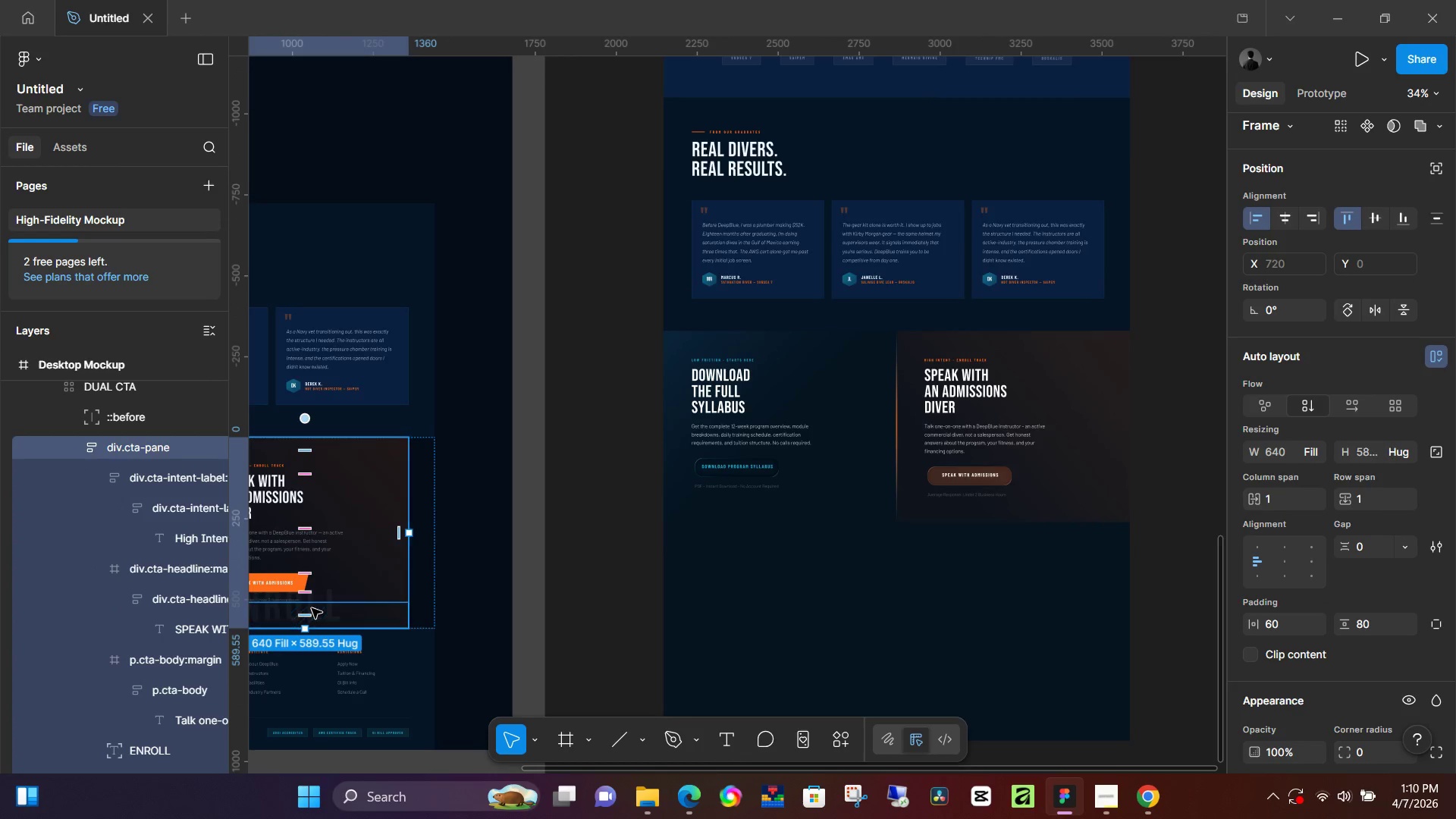 
double_click([312, 608])
 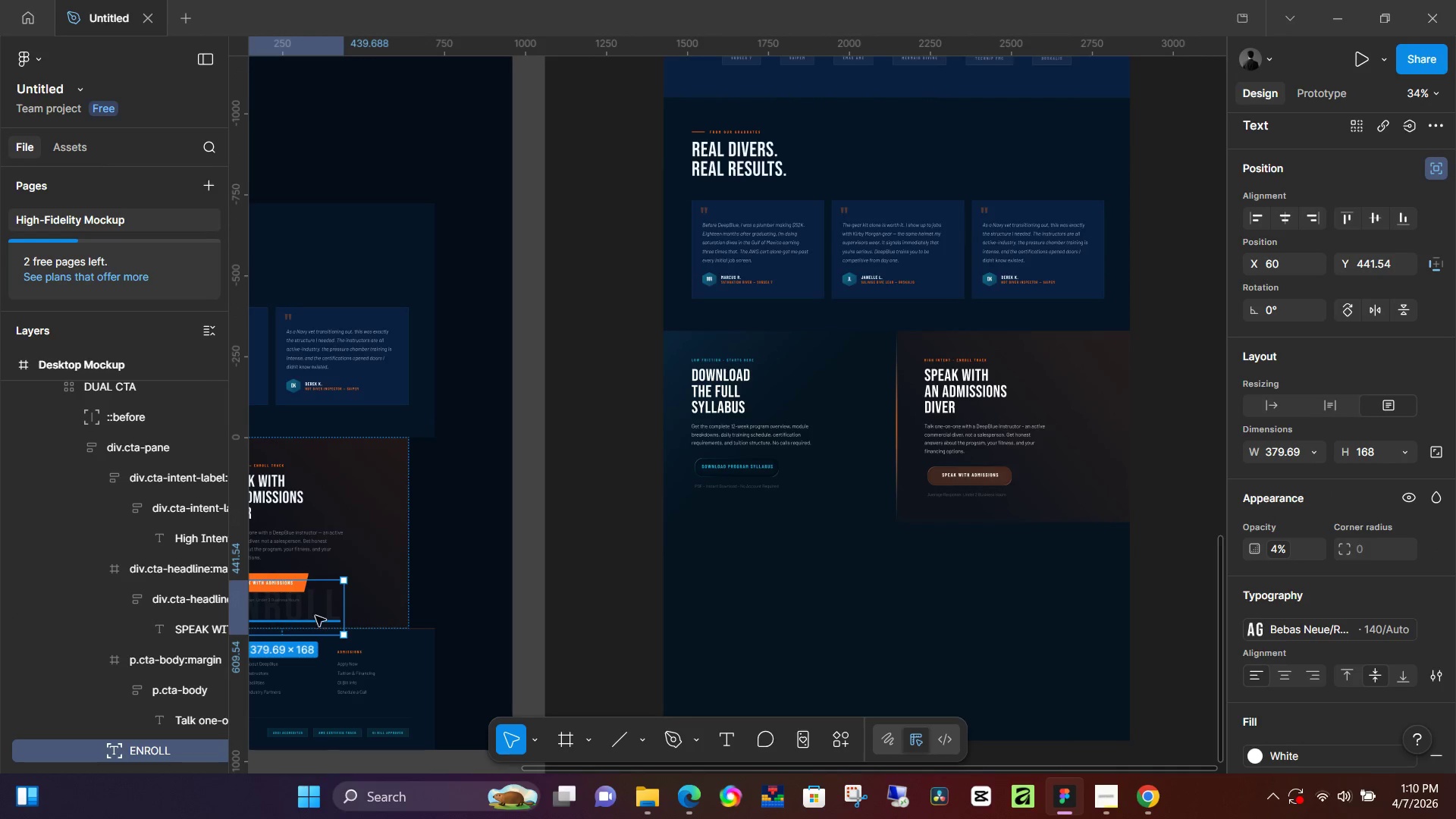 
key(Control+C)
 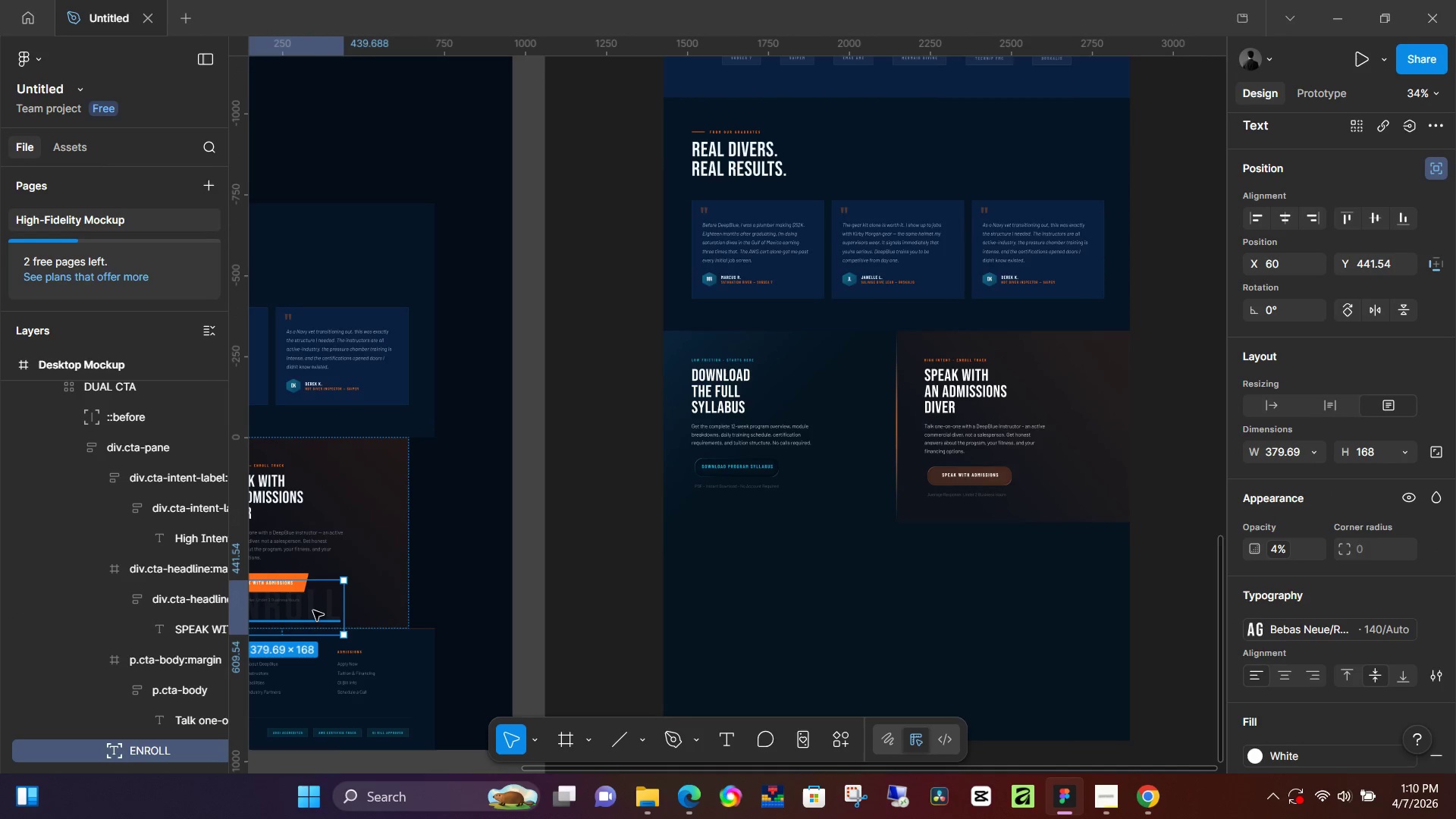 
left_click_drag(start_coordinate=[305, 610], to_coordinate=[1035, 483])
 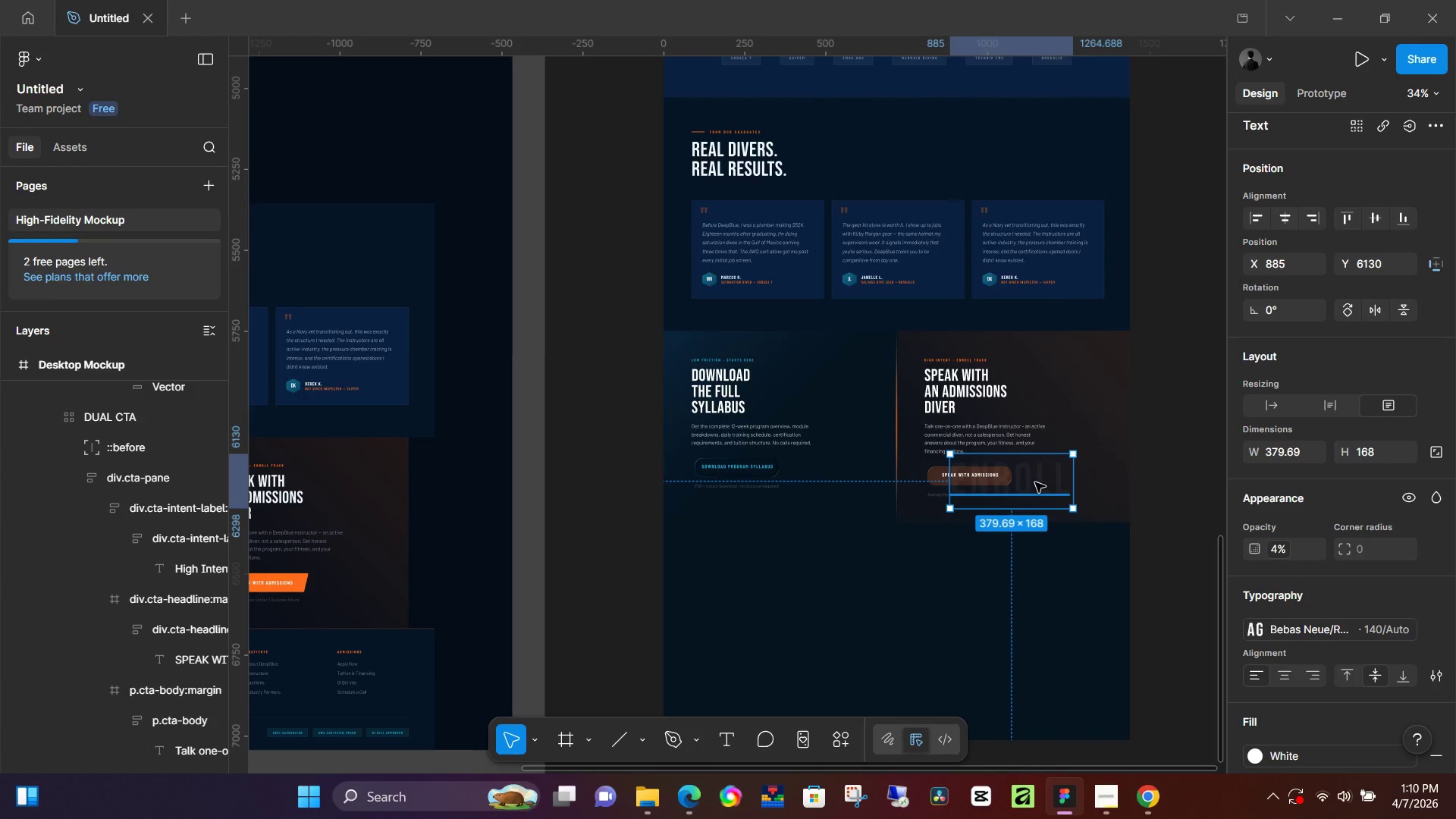 
left_click_drag(start_coordinate=[1035, 482], to_coordinate=[1095, 504])
 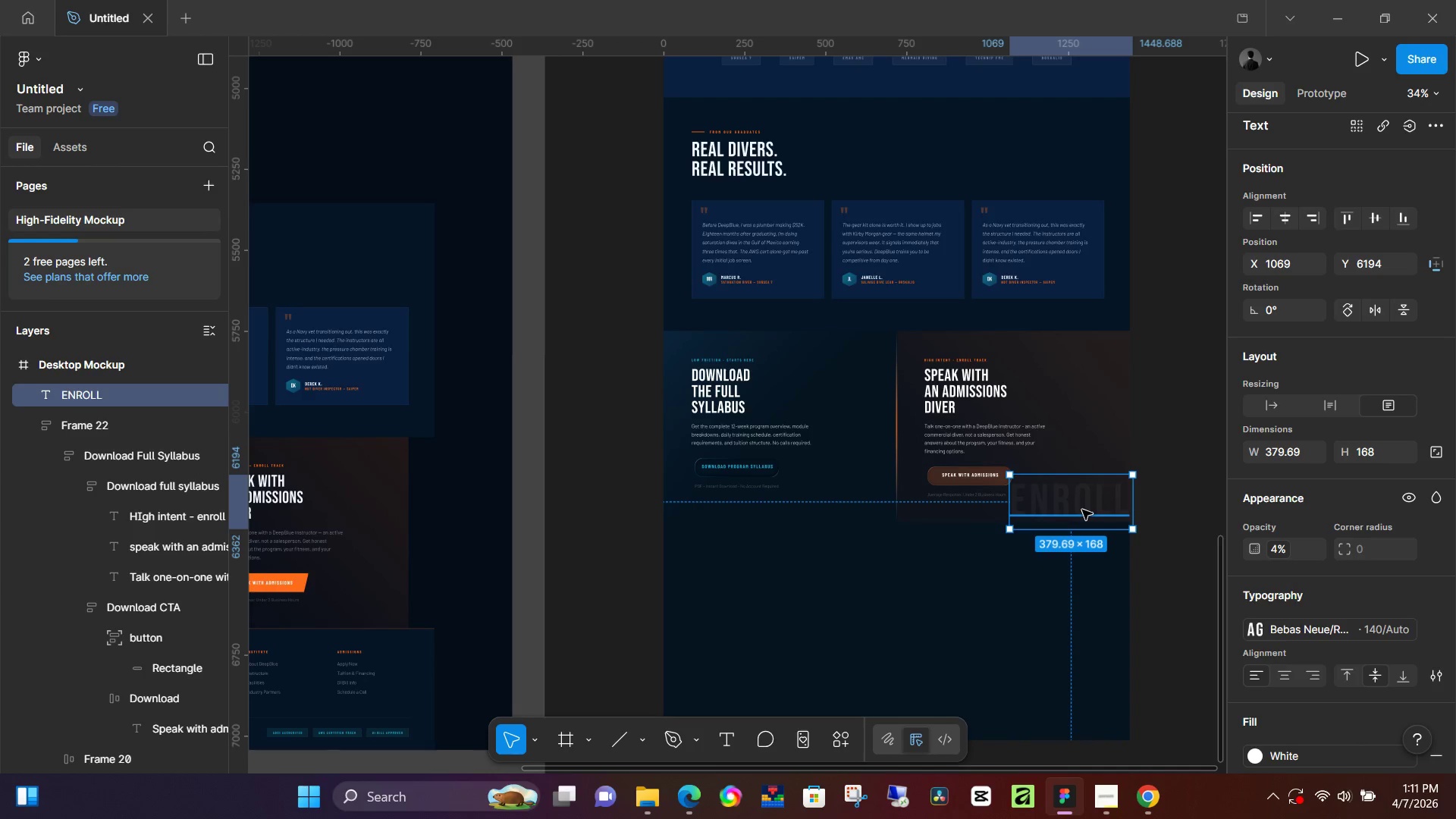 
hold_key(key=AltLeft, duration=1.5)
left_click_drag(start_coordinate=[1085, 507], to_coordinate=[852, 506])
 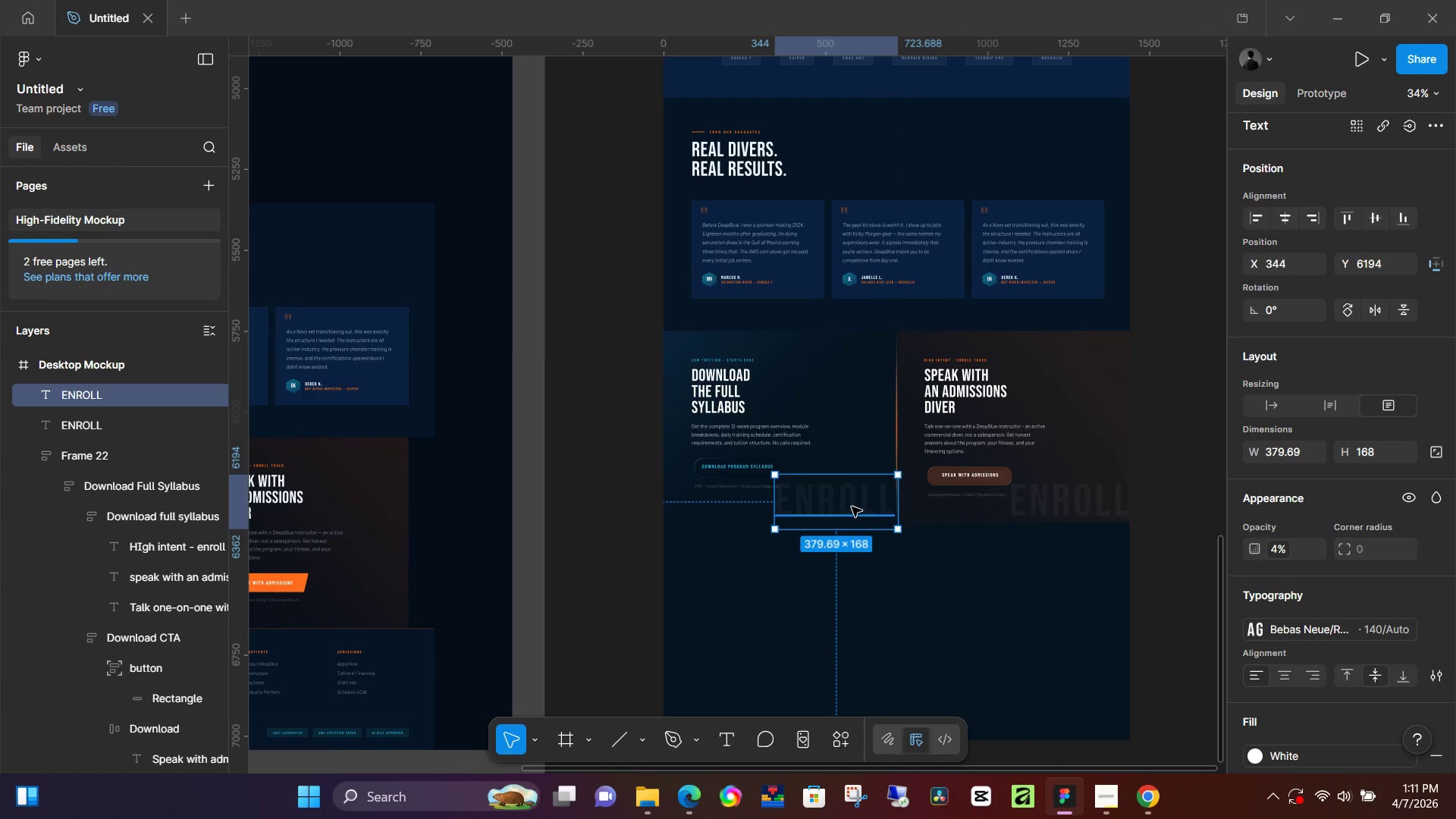 
hold_key(key=AltLeft, duration=1.5)
 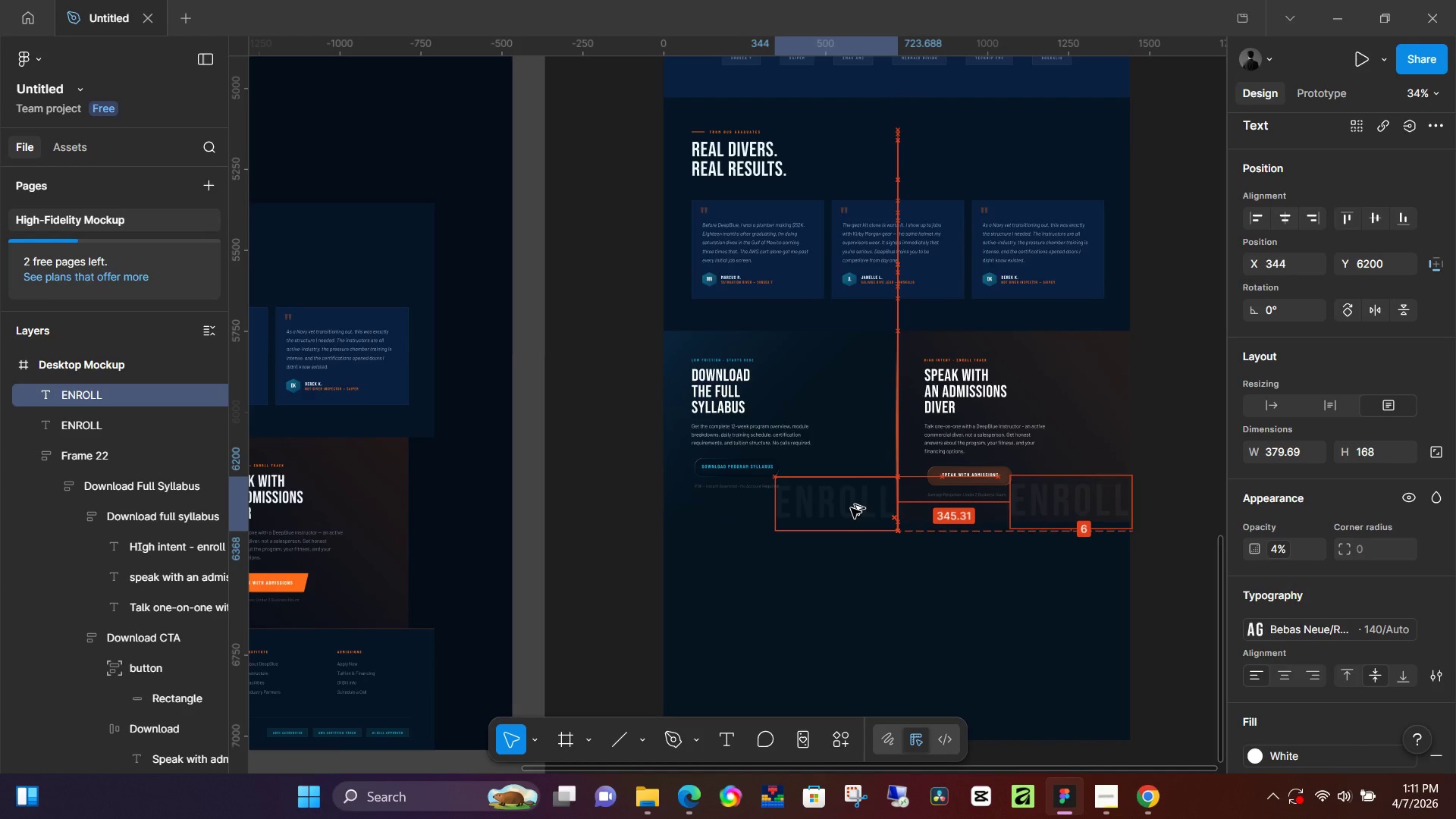 
hold_key(key=AltLeft, duration=1.5)
 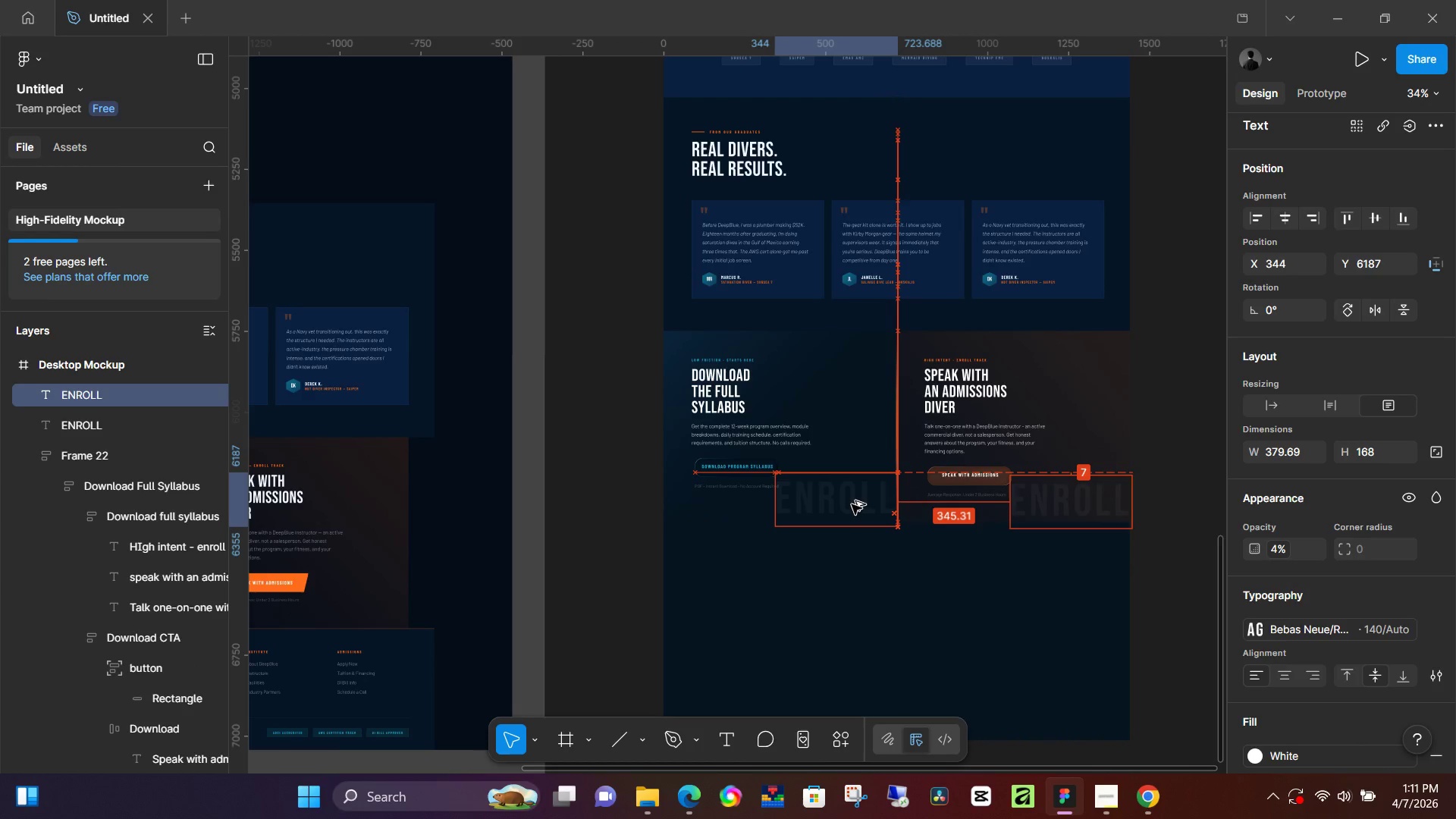 
hold_key(key=AltLeft, duration=1.5)
 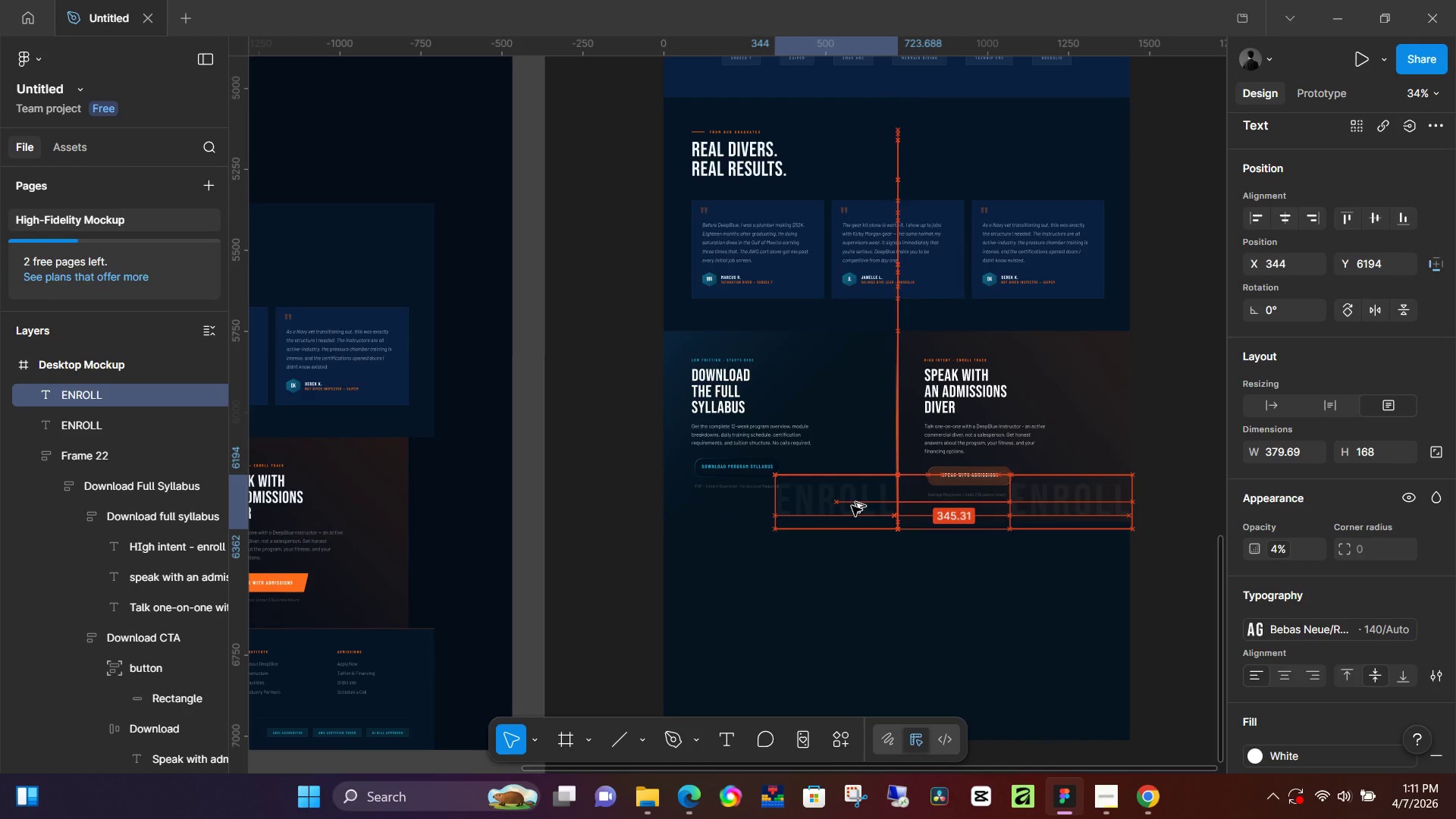 
key(Alt+AltLeft)
 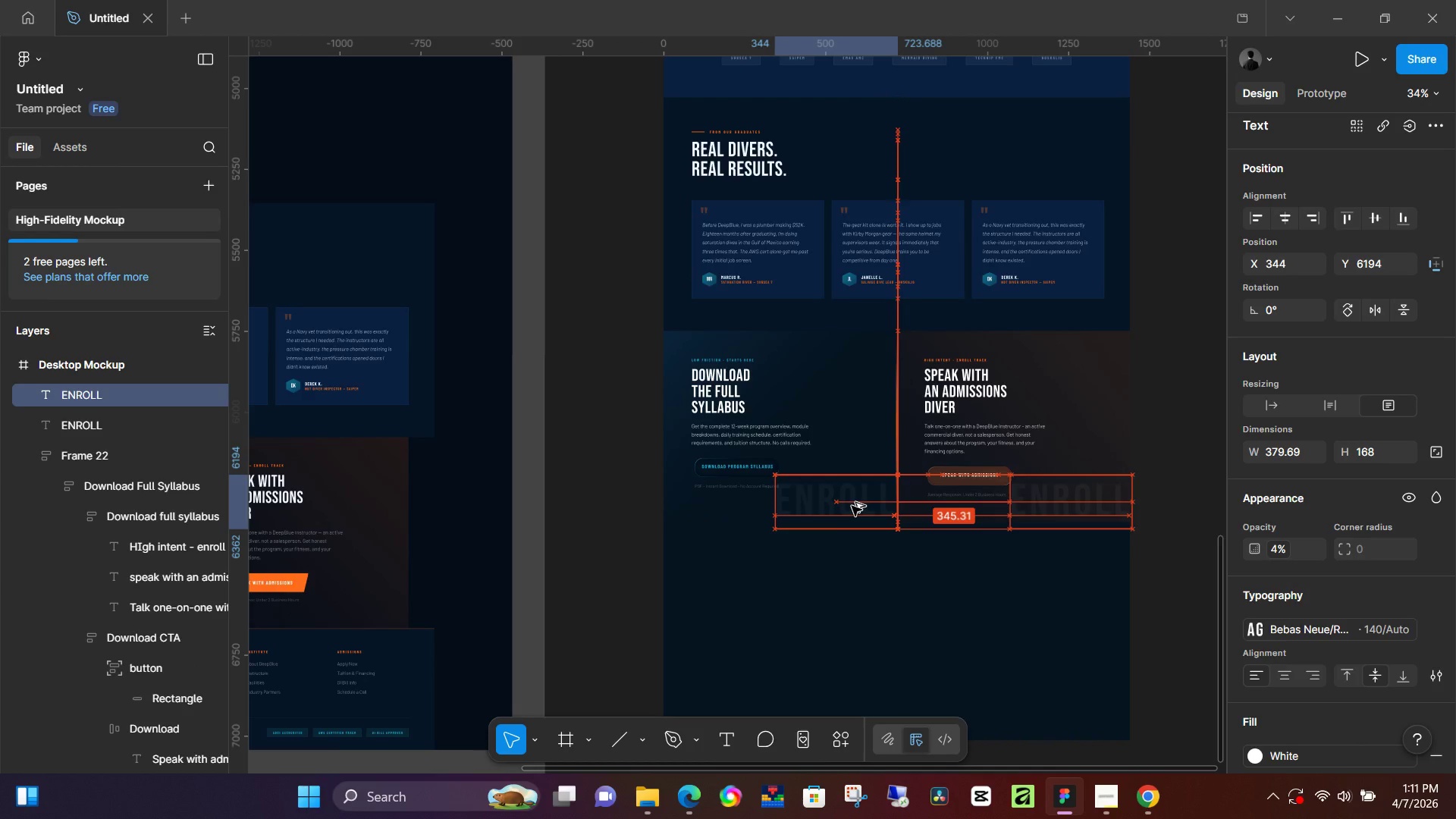 
key(Alt+AltLeft)
 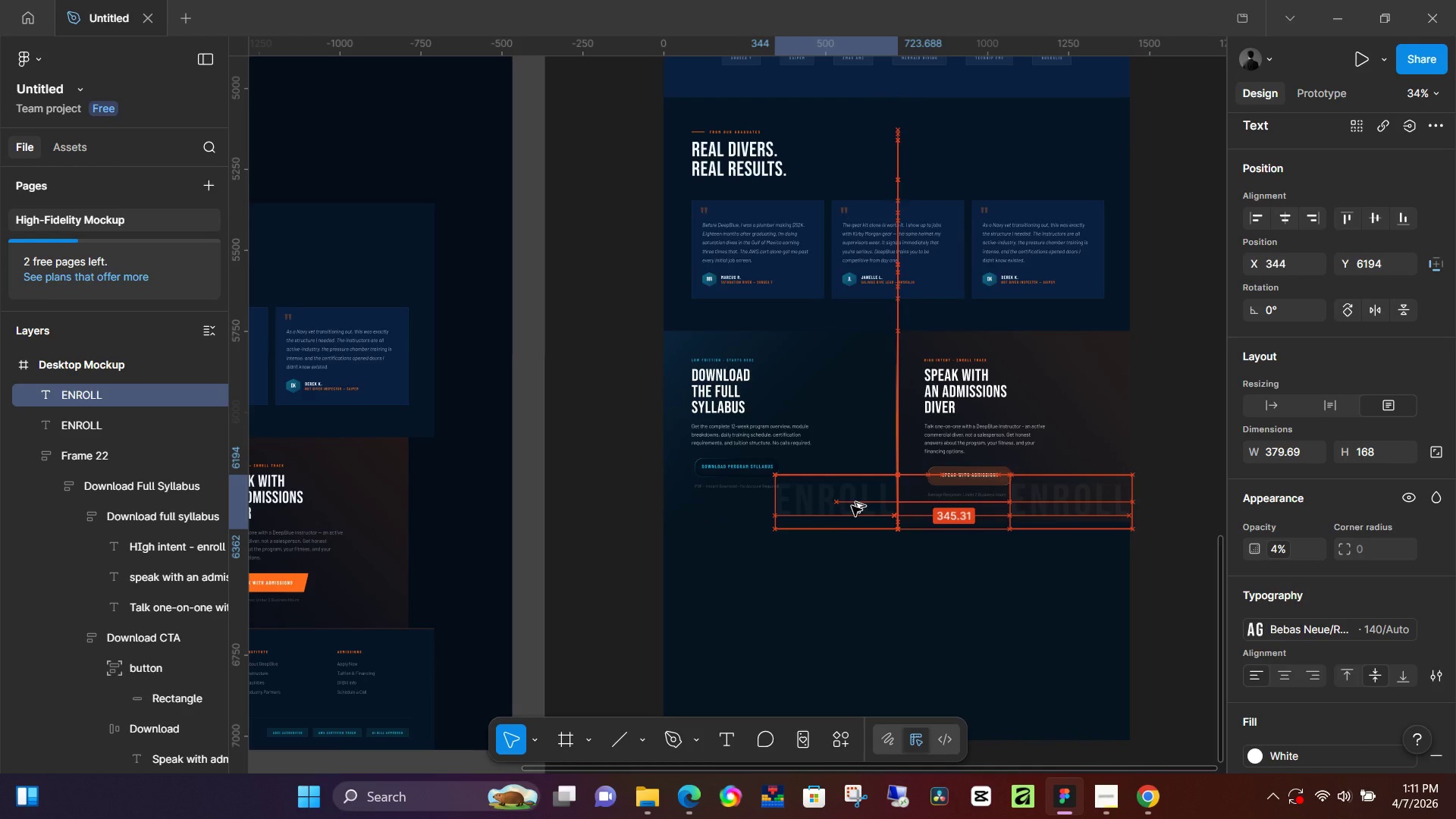 
key(Alt+AltLeft)
 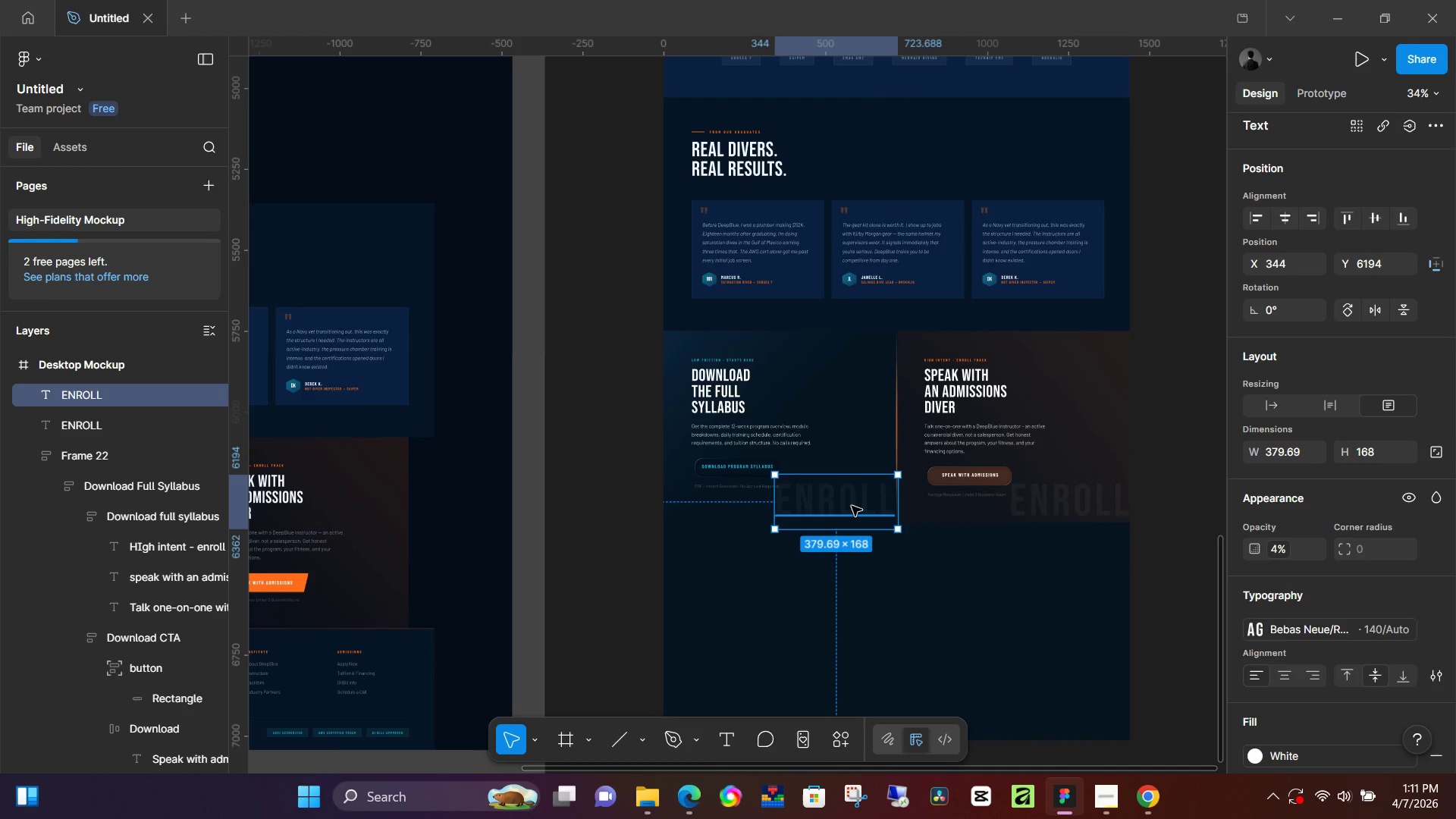 
key(Alt+AltLeft)
 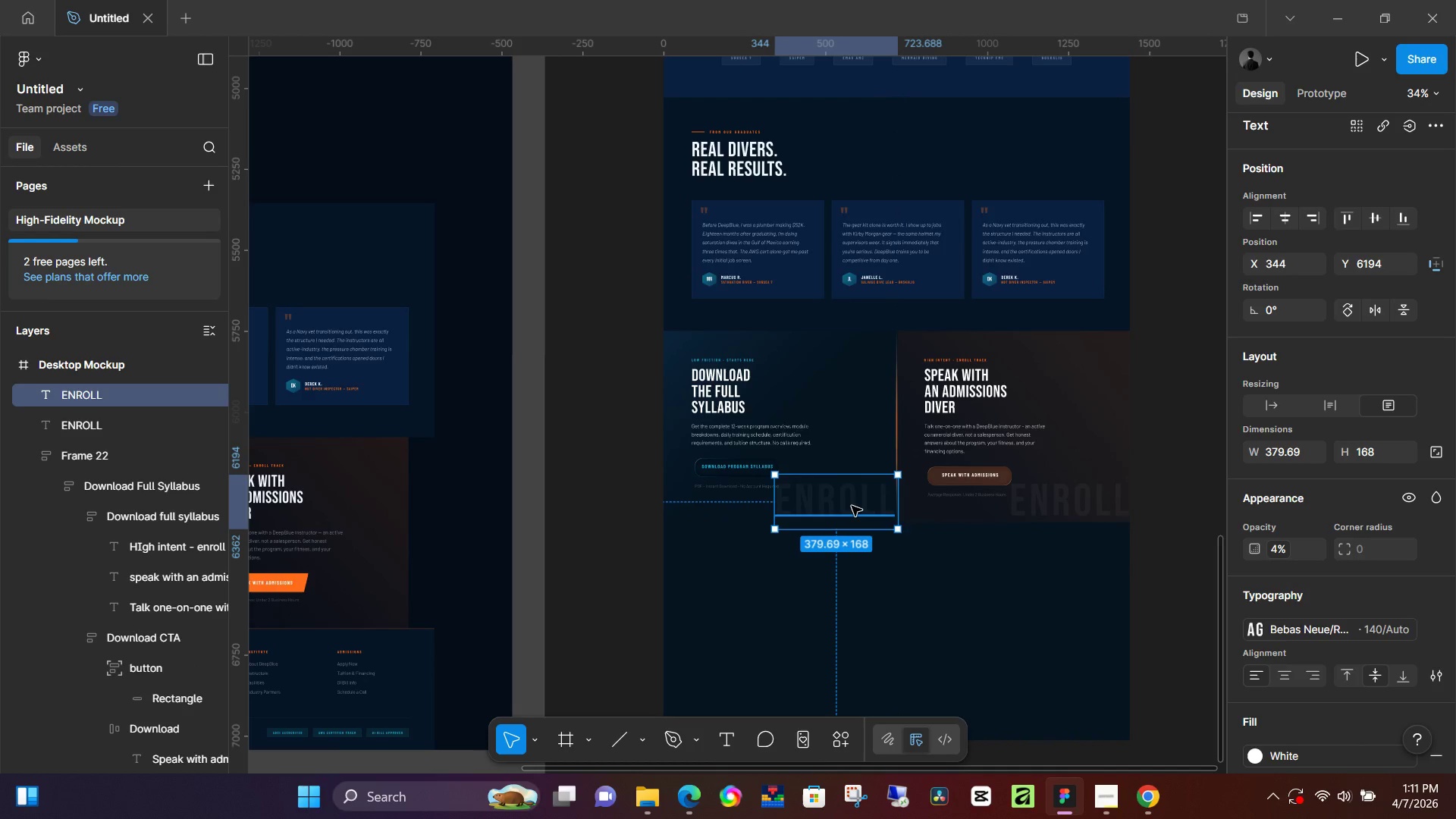 
key(Alt+AltLeft)
 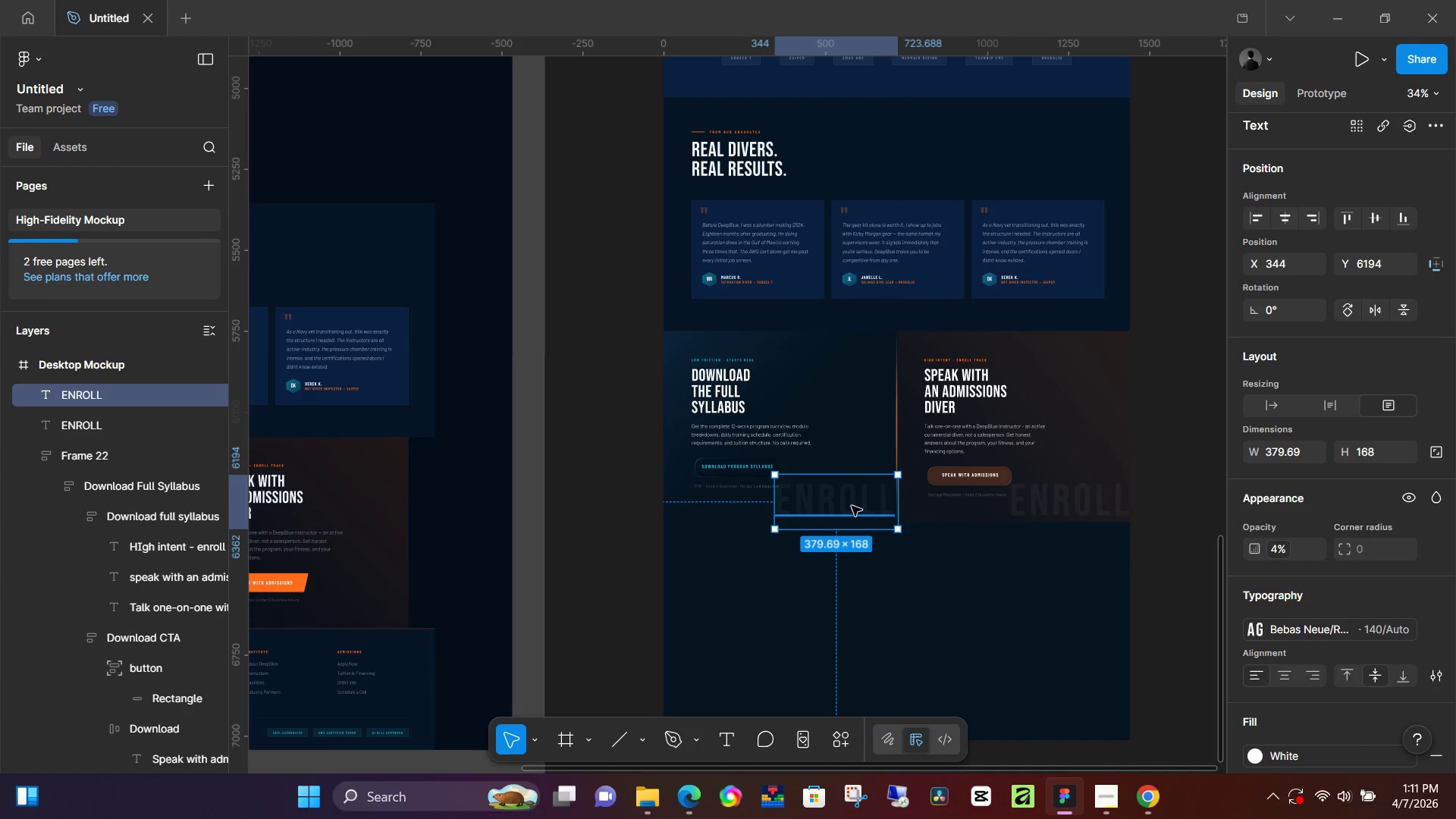 
double_click([852, 507])
 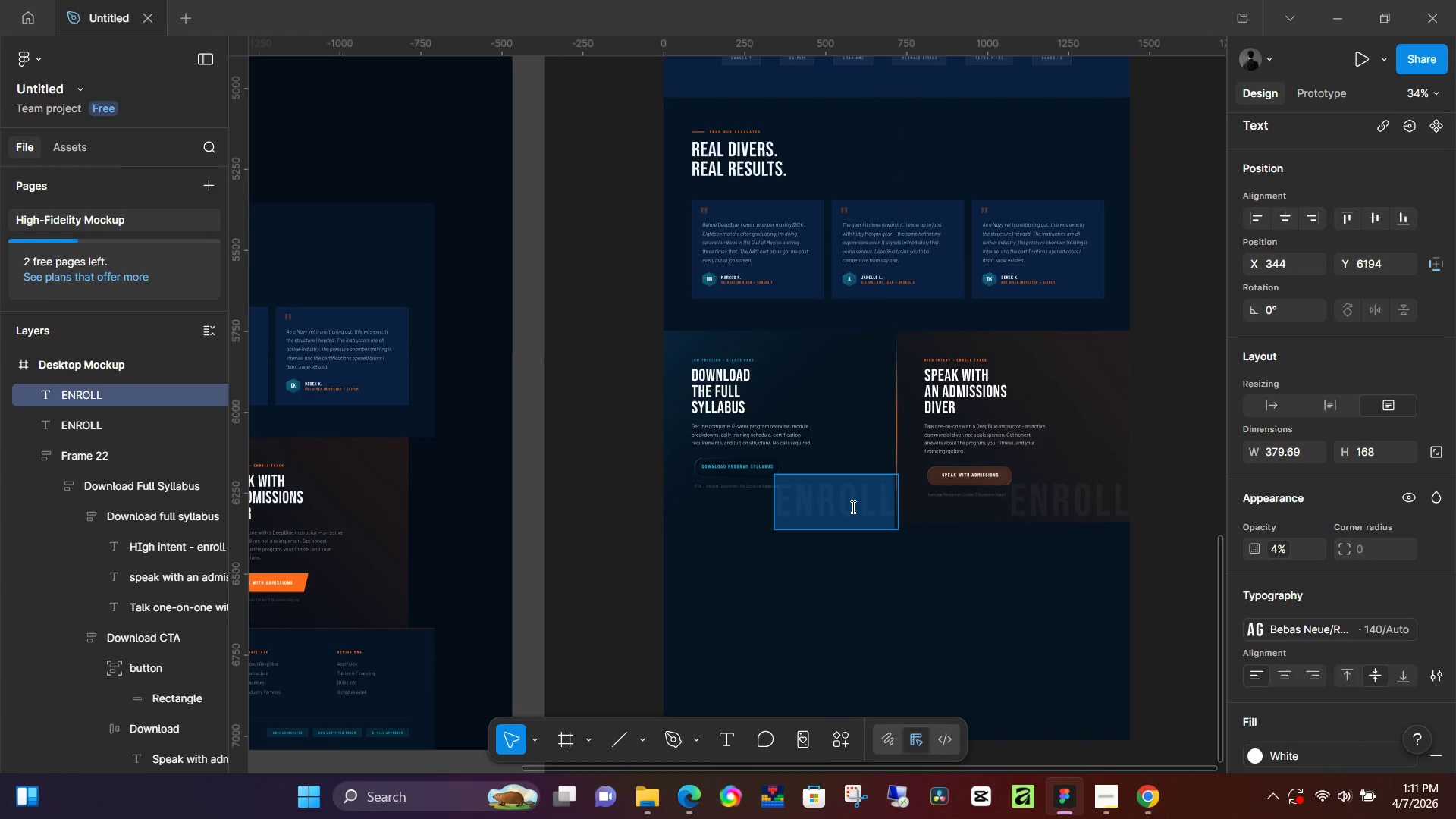 
type(SYllabus)
 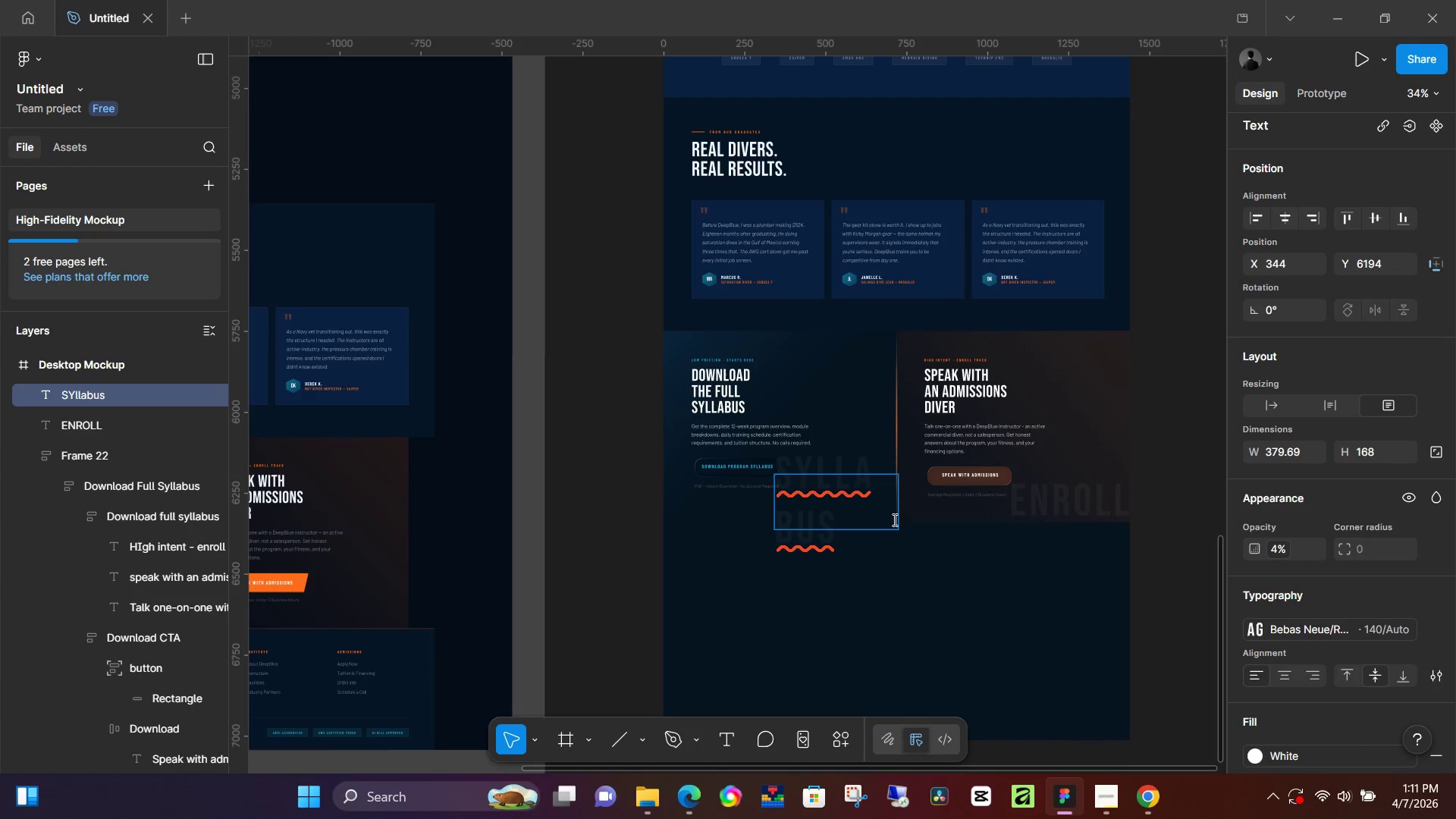 
left_click([949, 542])
 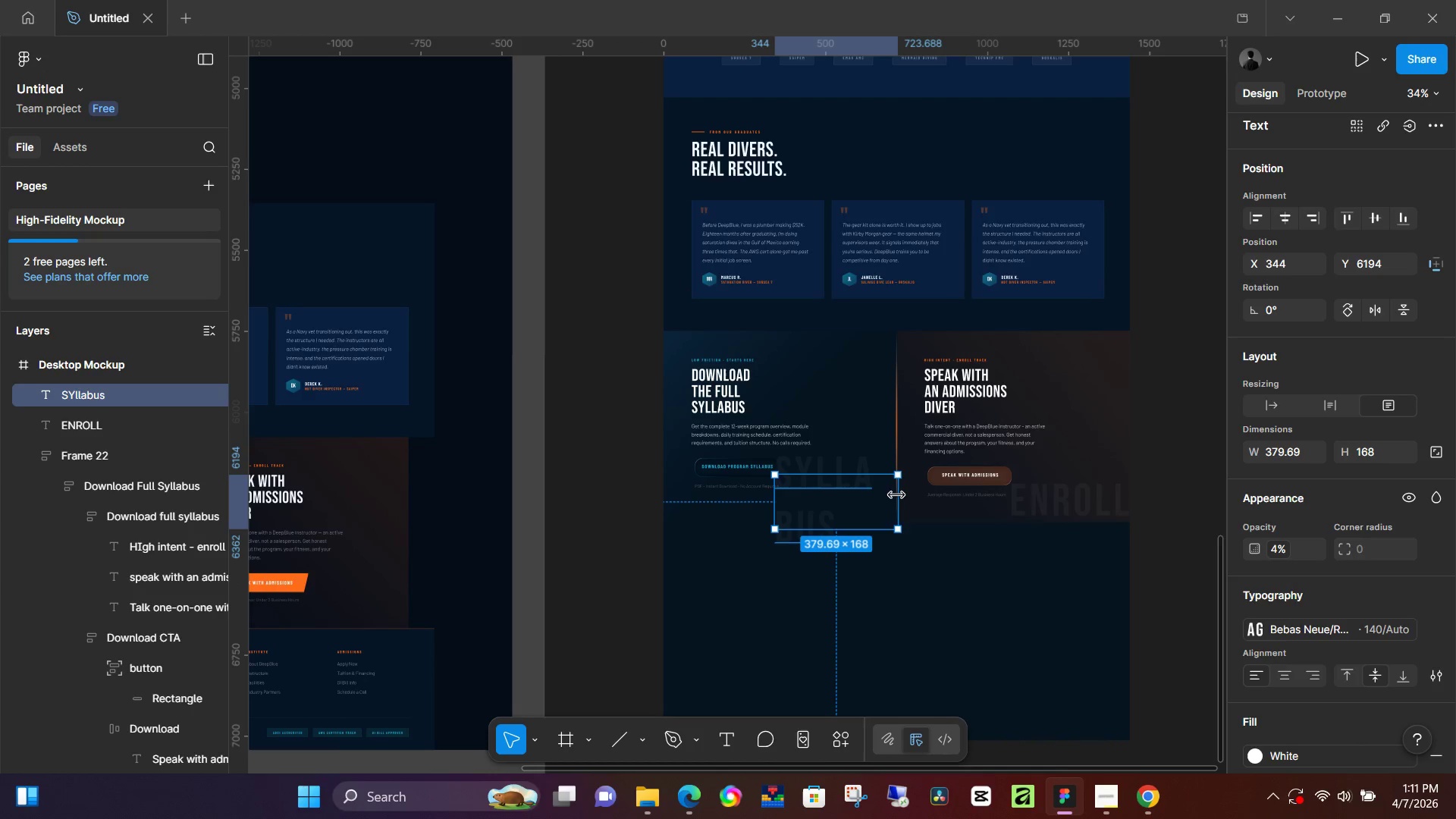 
left_click_drag(start_coordinate=[896, 495], to_coordinate=[953, 497])
 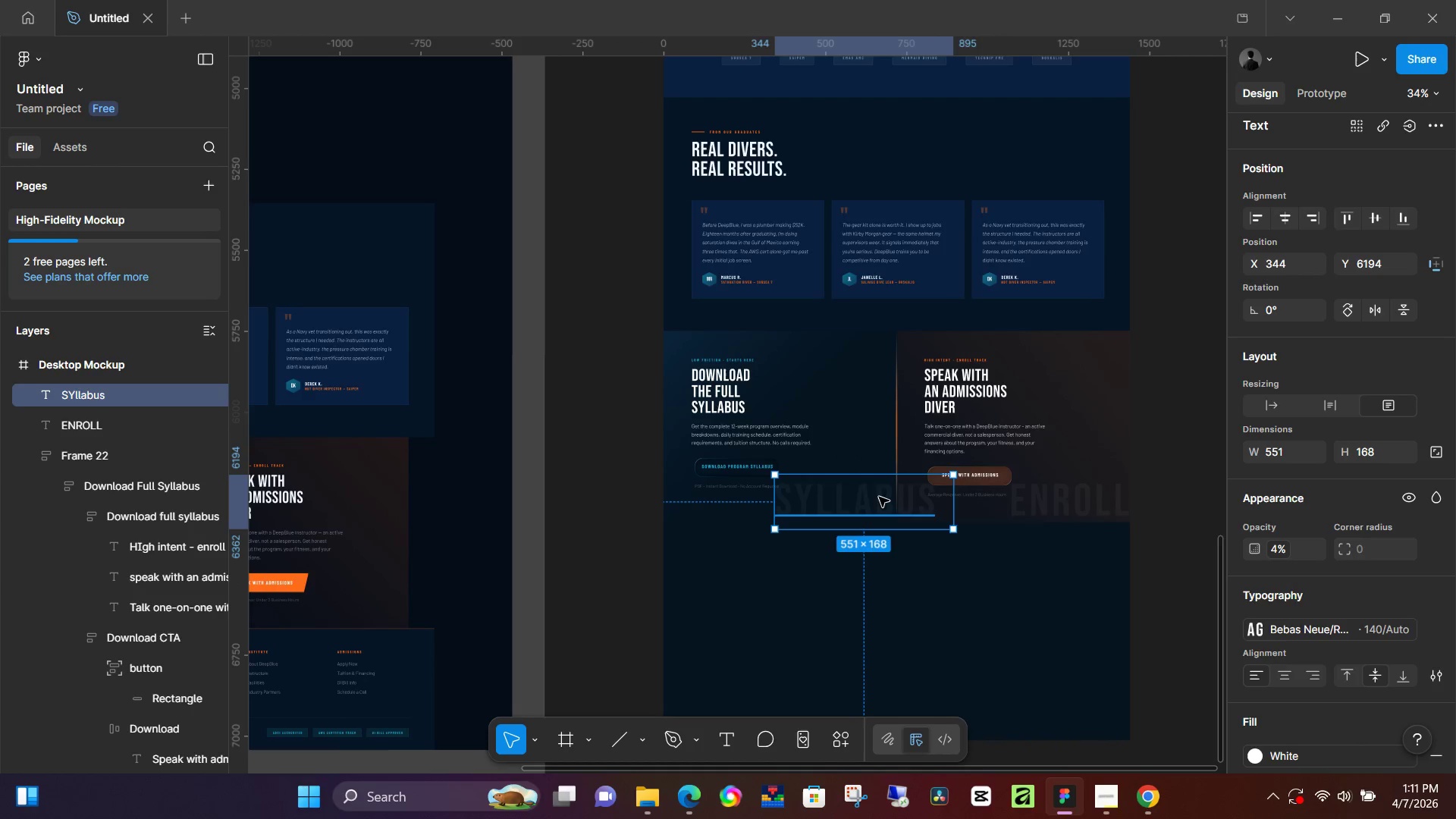 
left_click_drag(start_coordinate=[878, 497], to_coordinate=[795, 461])
 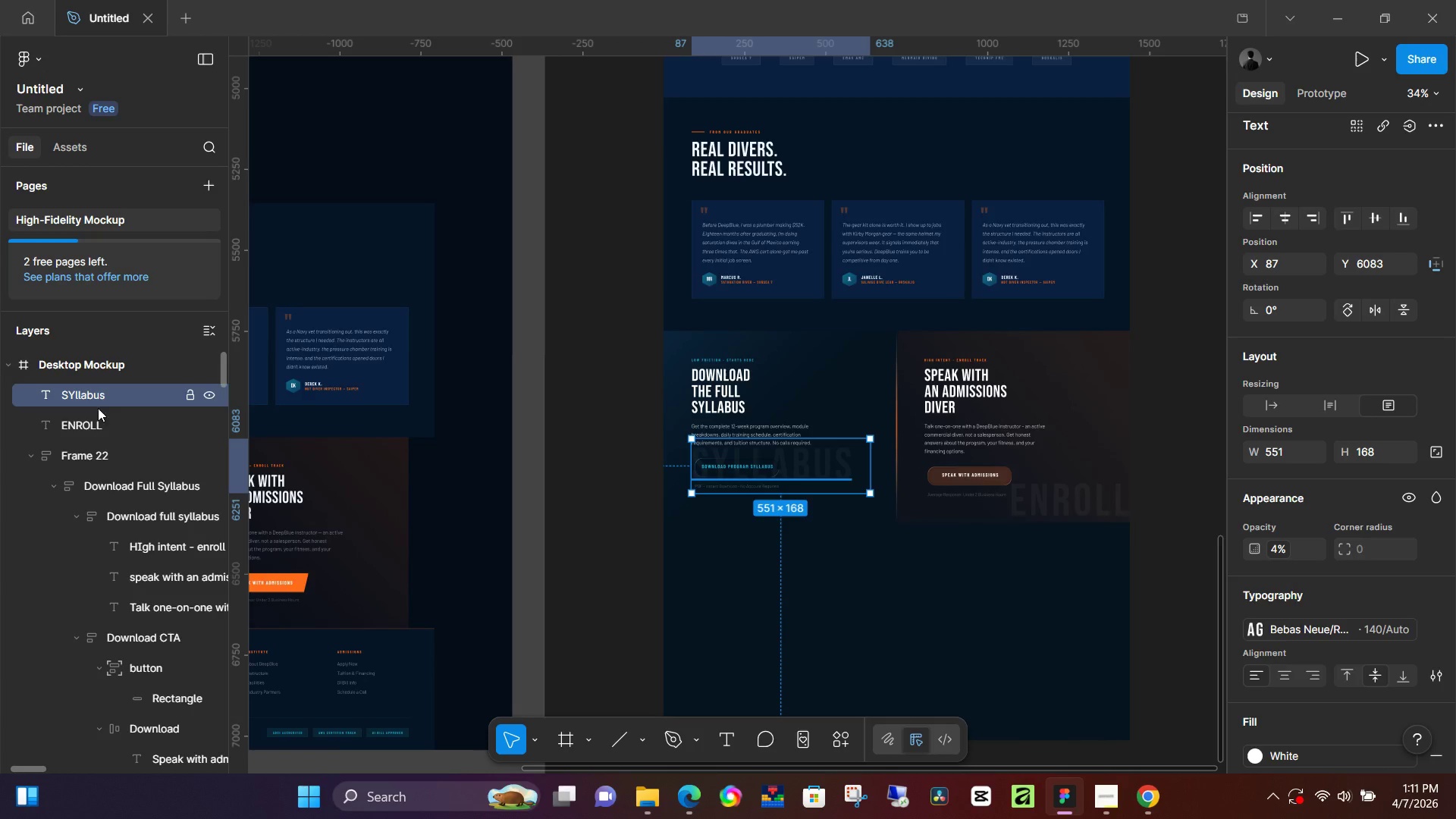 
left_click([1060, 512])
 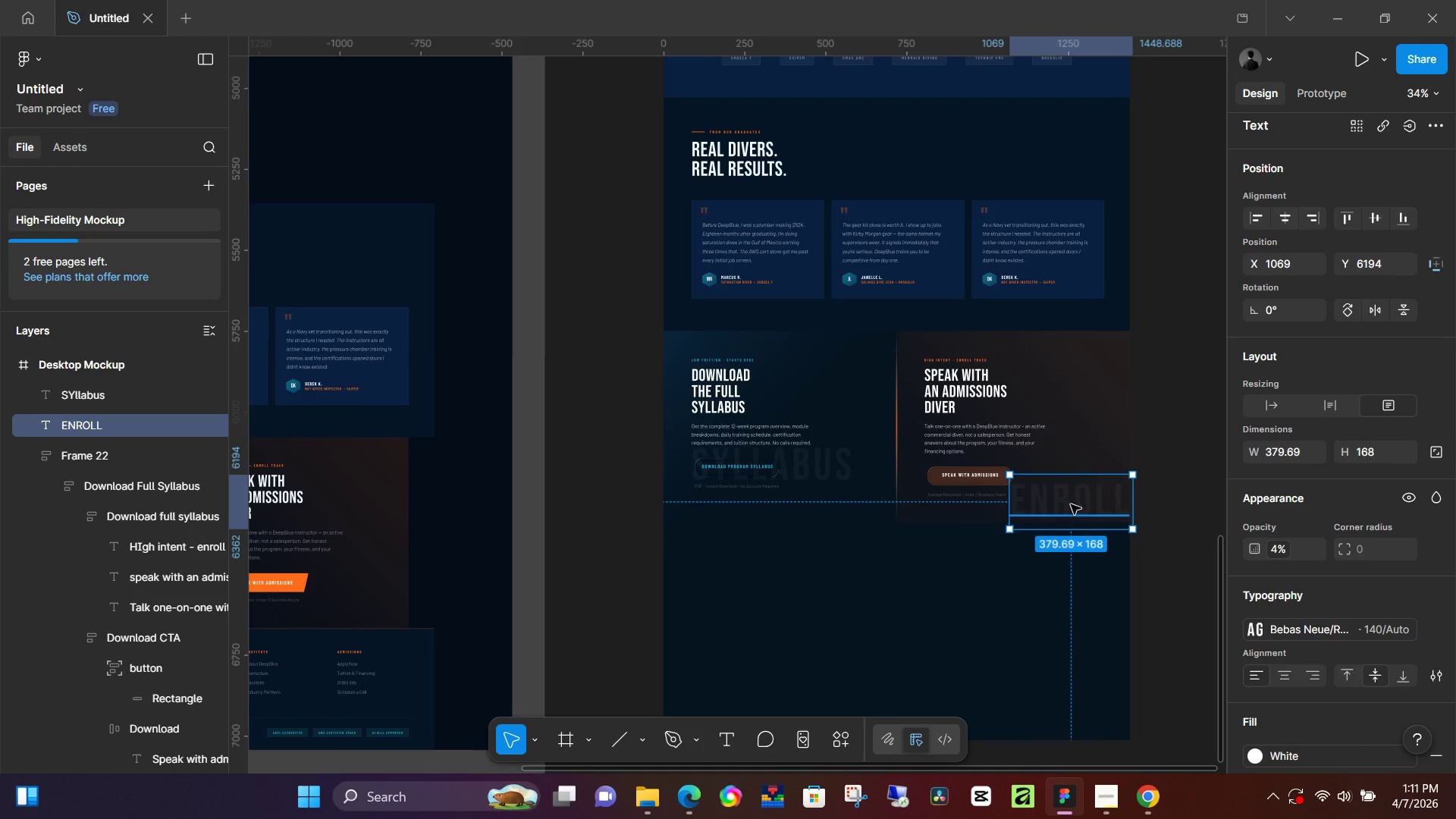 
left_click_drag(start_coordinate=[1071, 504], to_coordinate=[984, 477])
 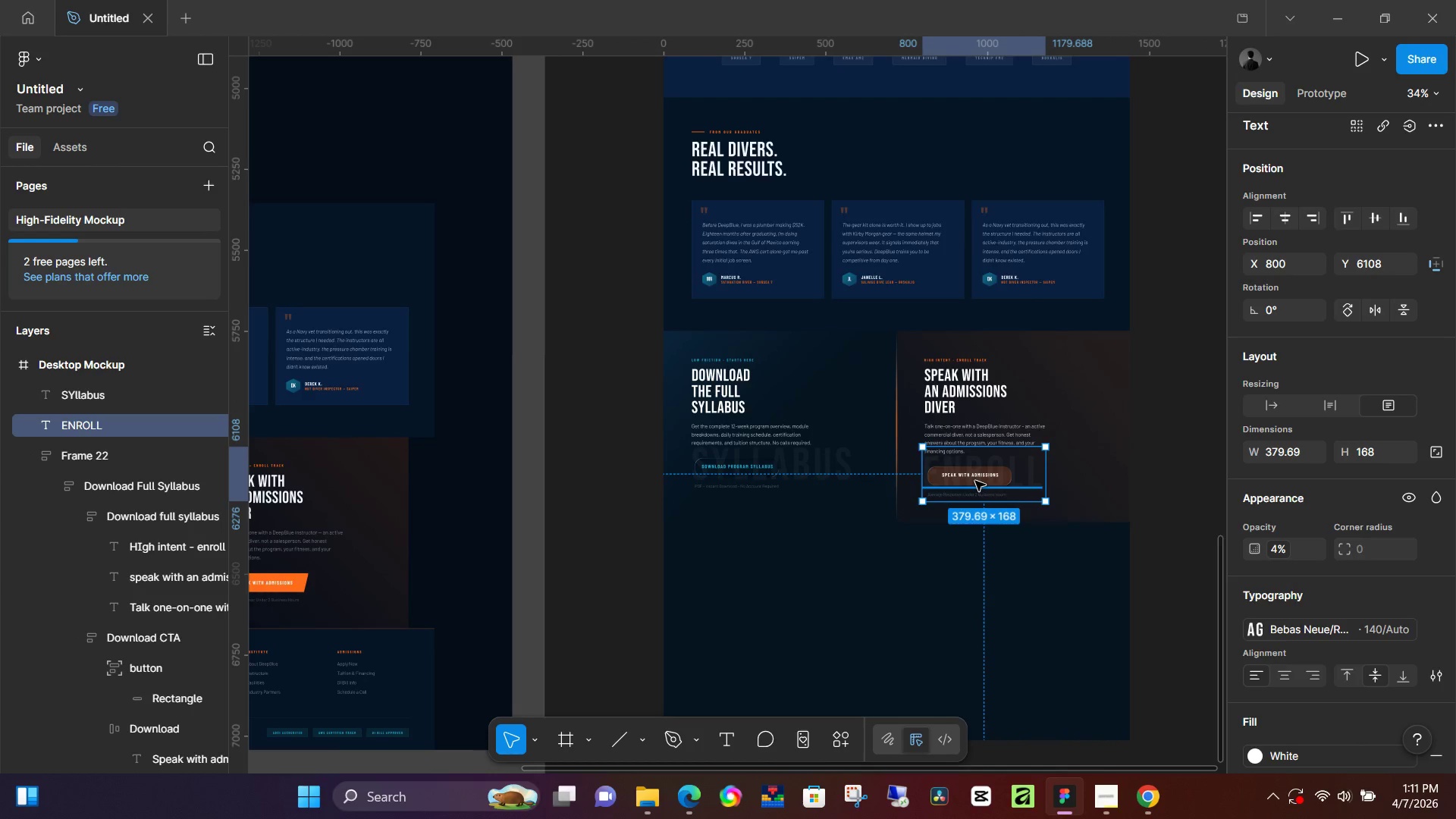 
key(ArrowRight)
 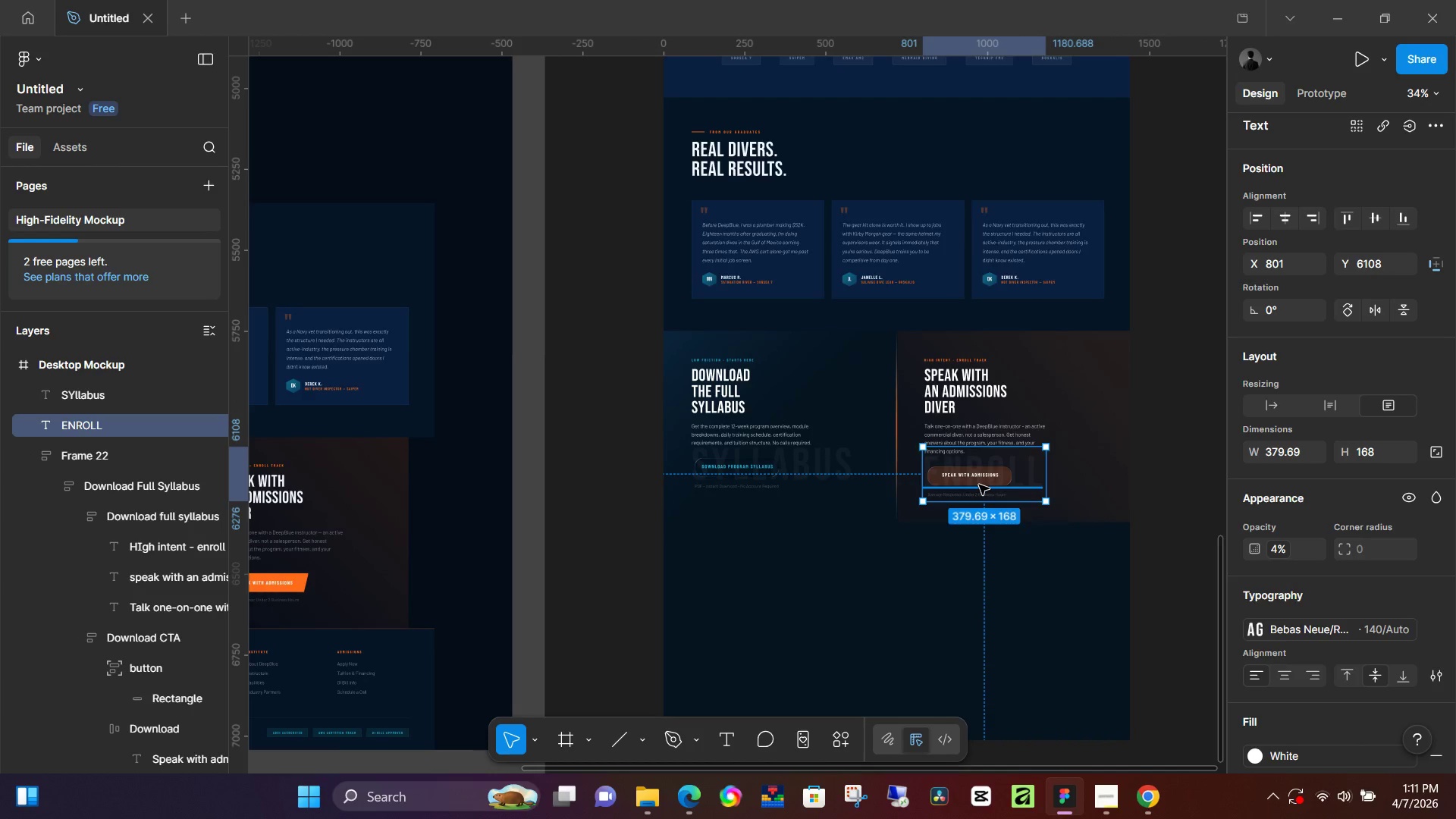 
key(ArrowRight)
 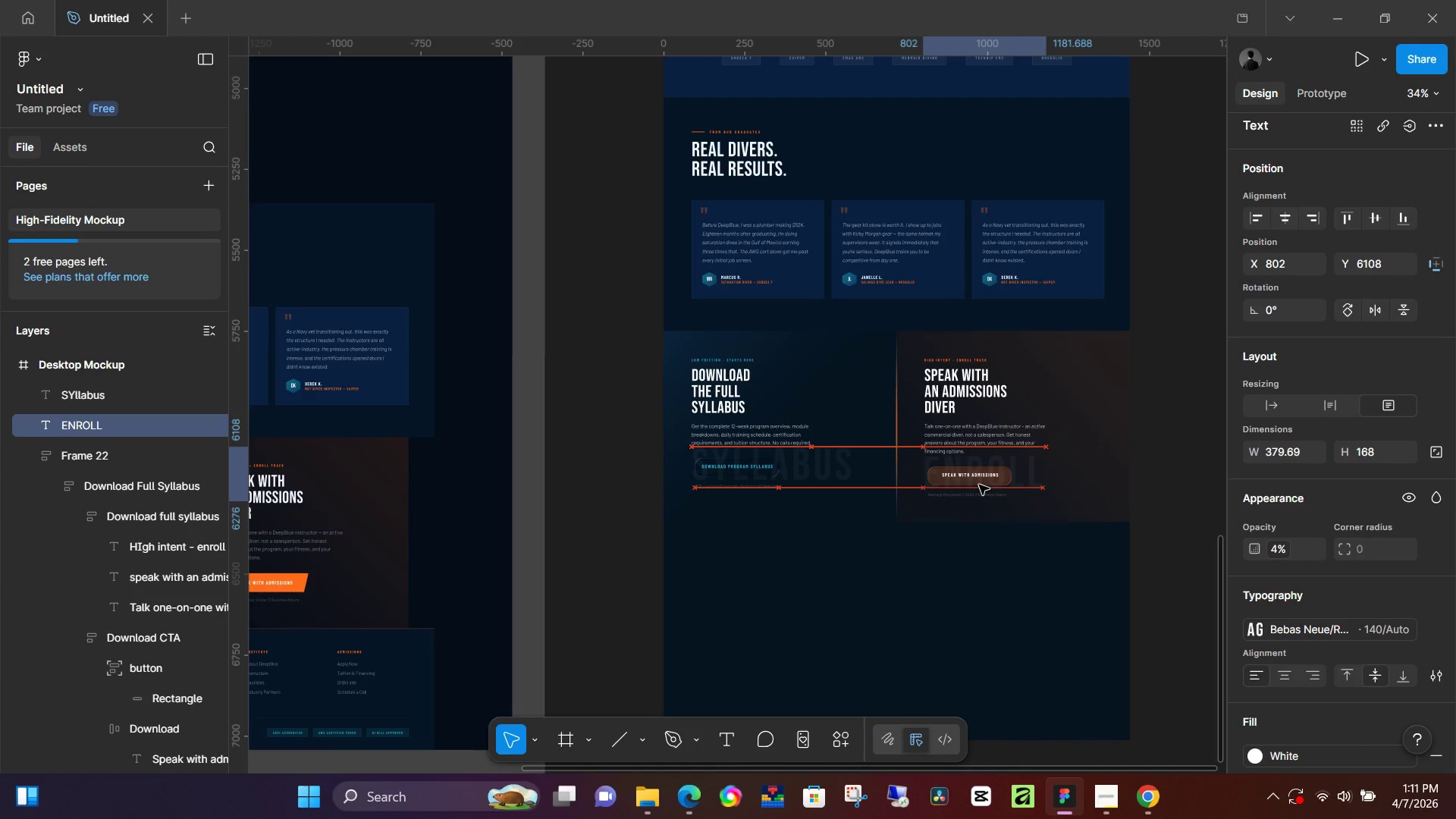 
key(ArrowRight)
 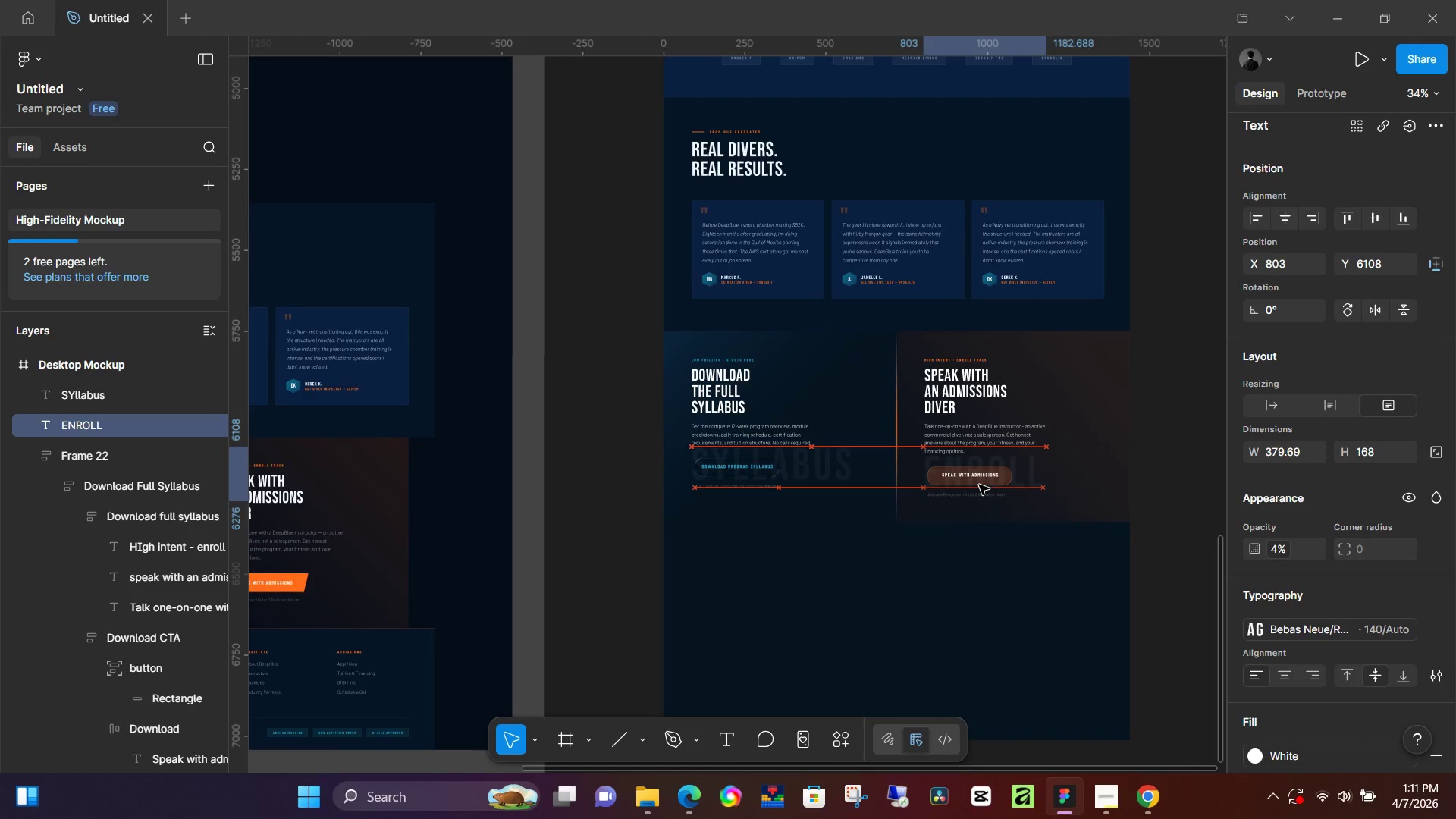 
key(ArrowRight)
 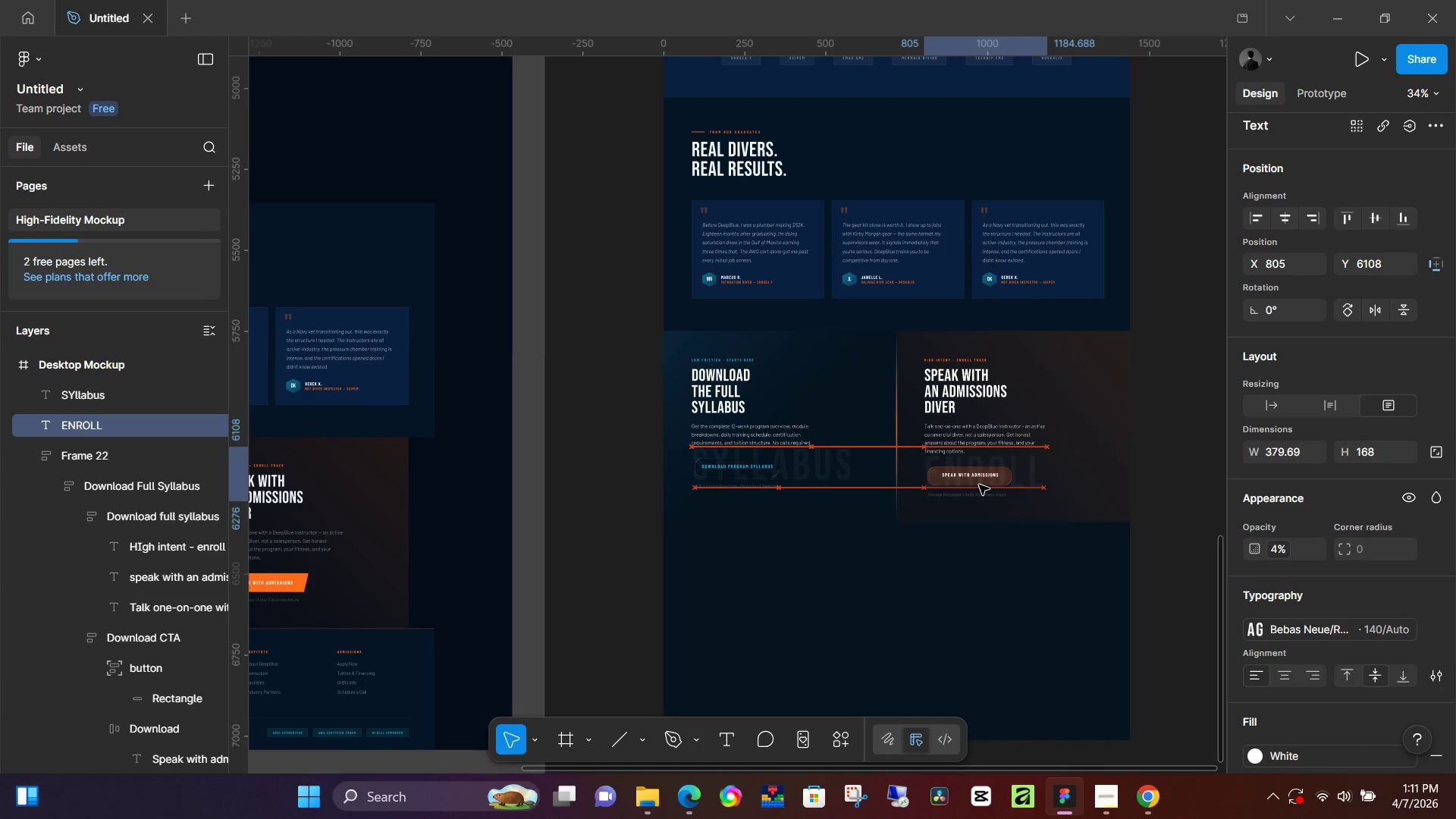 
key(ArrowRight)
 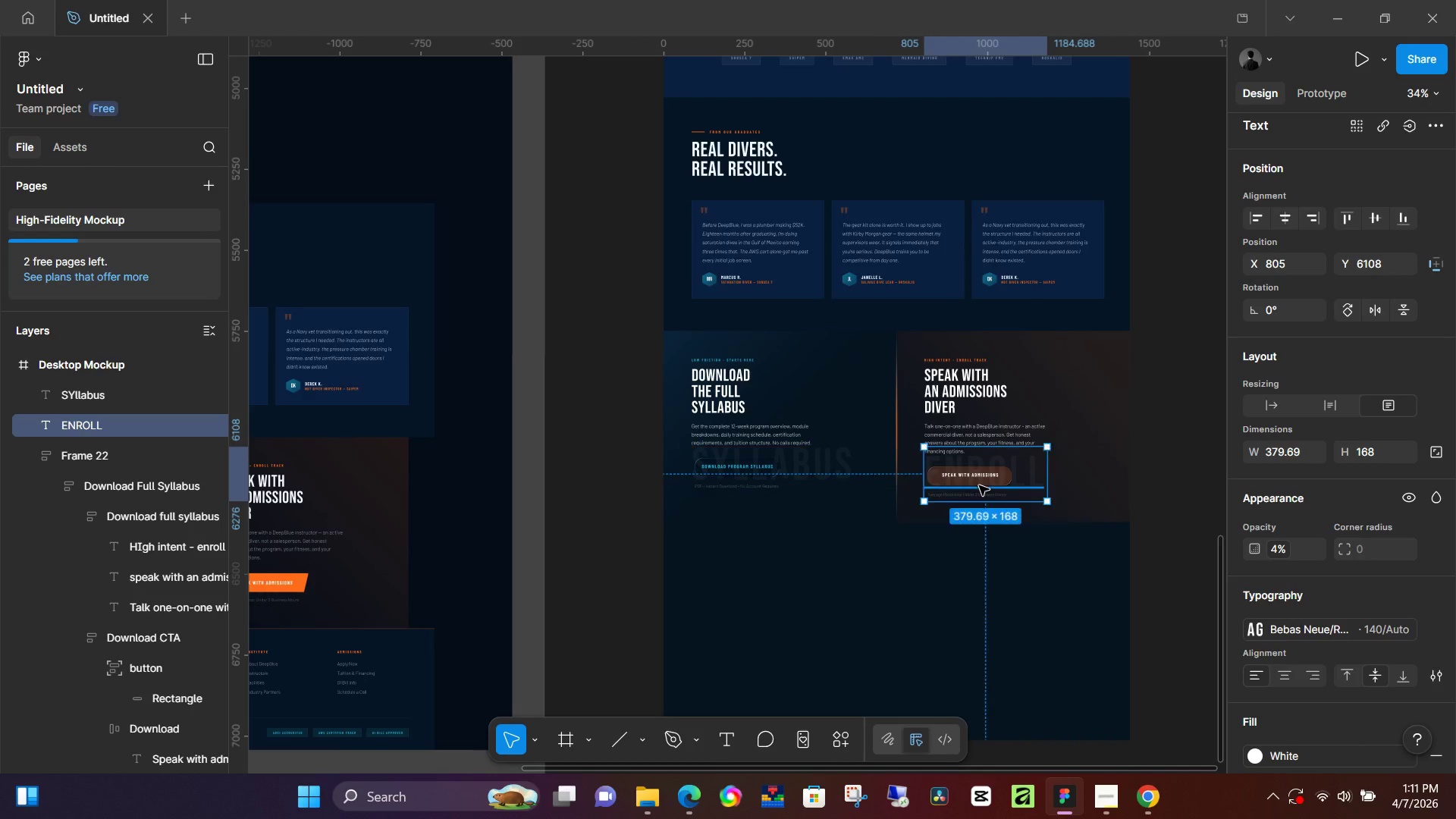 
key(ArrowRight)
 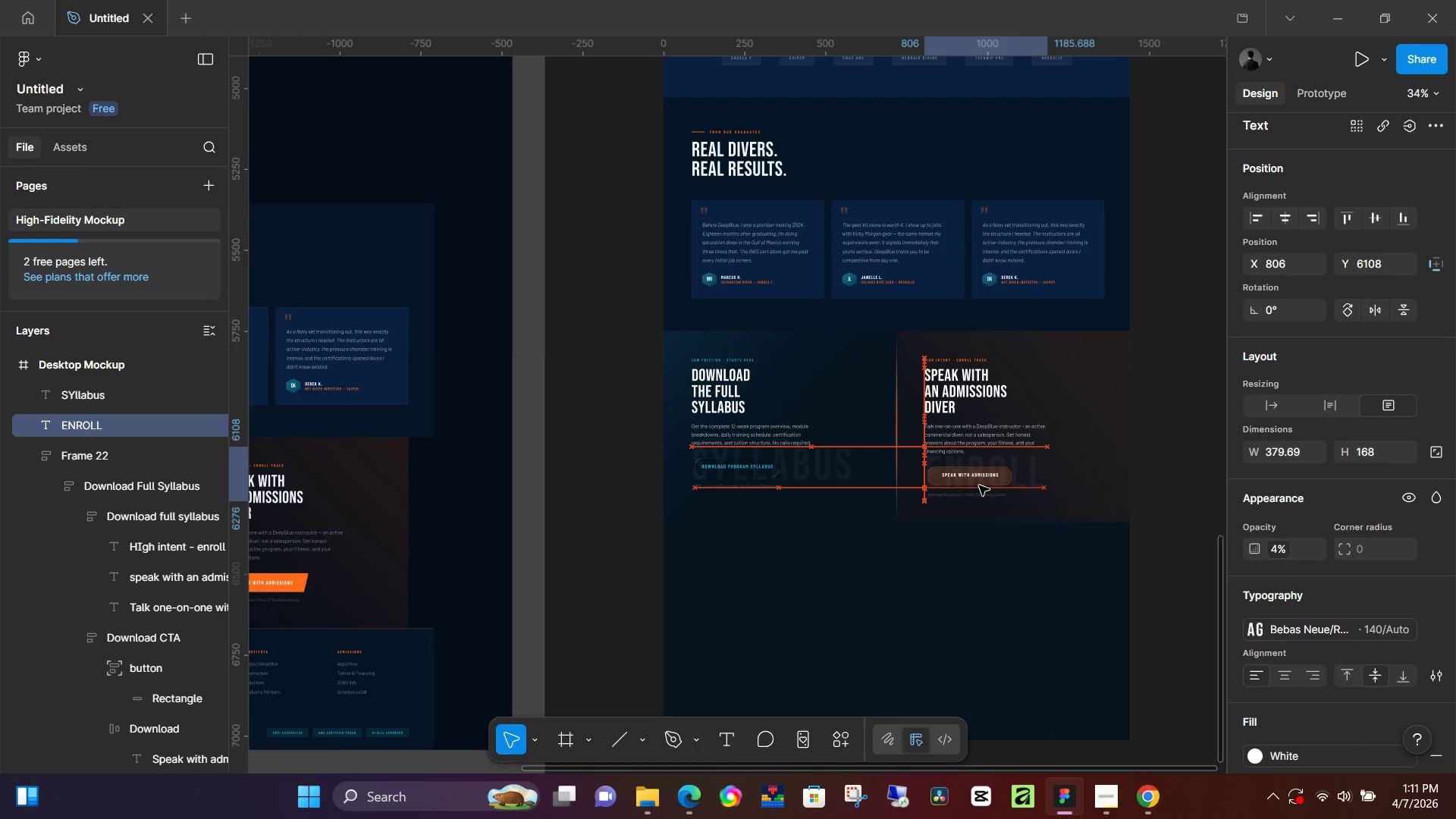 
key(ArrowRight)
 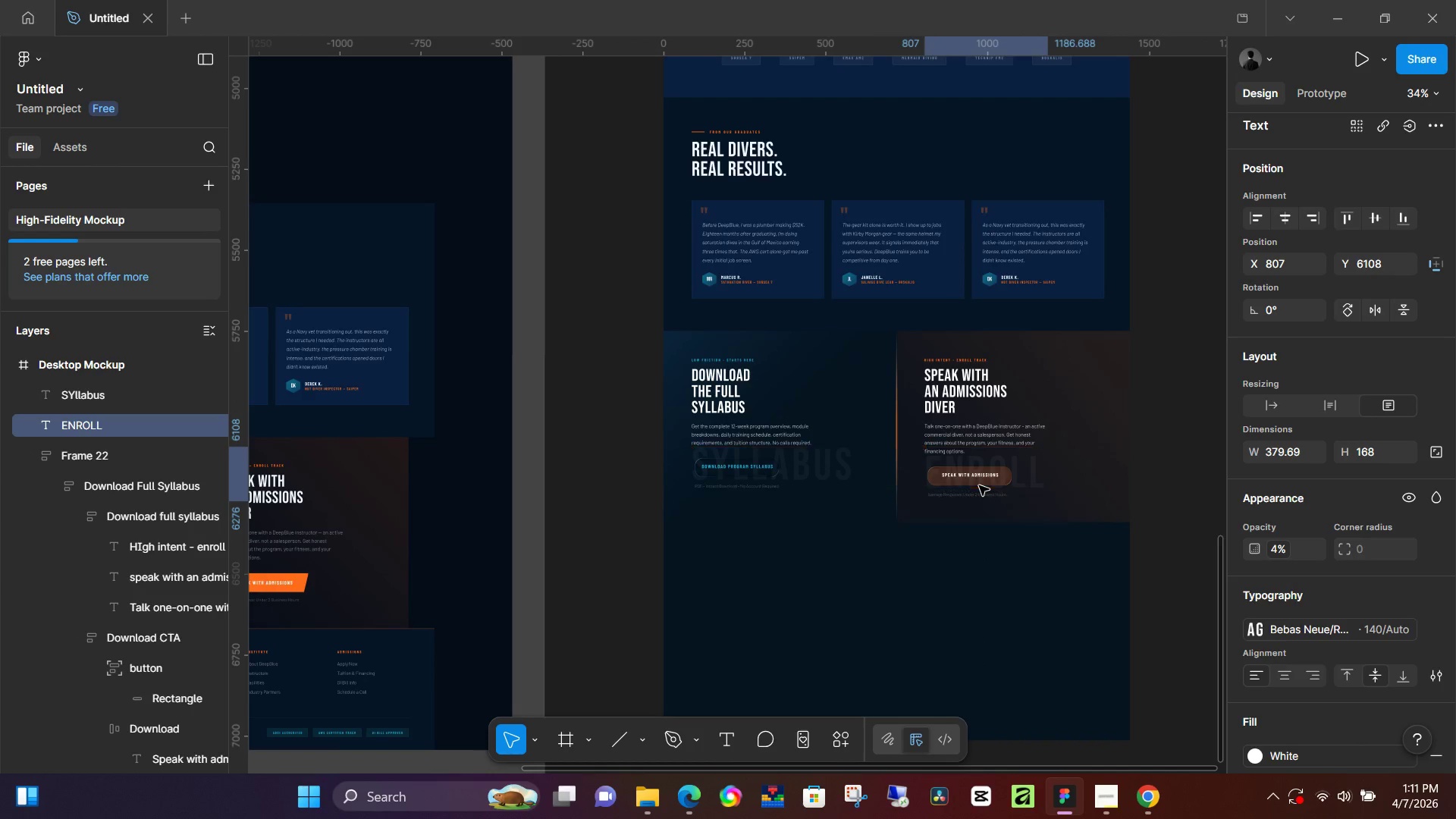 
key(ArrowRight)
 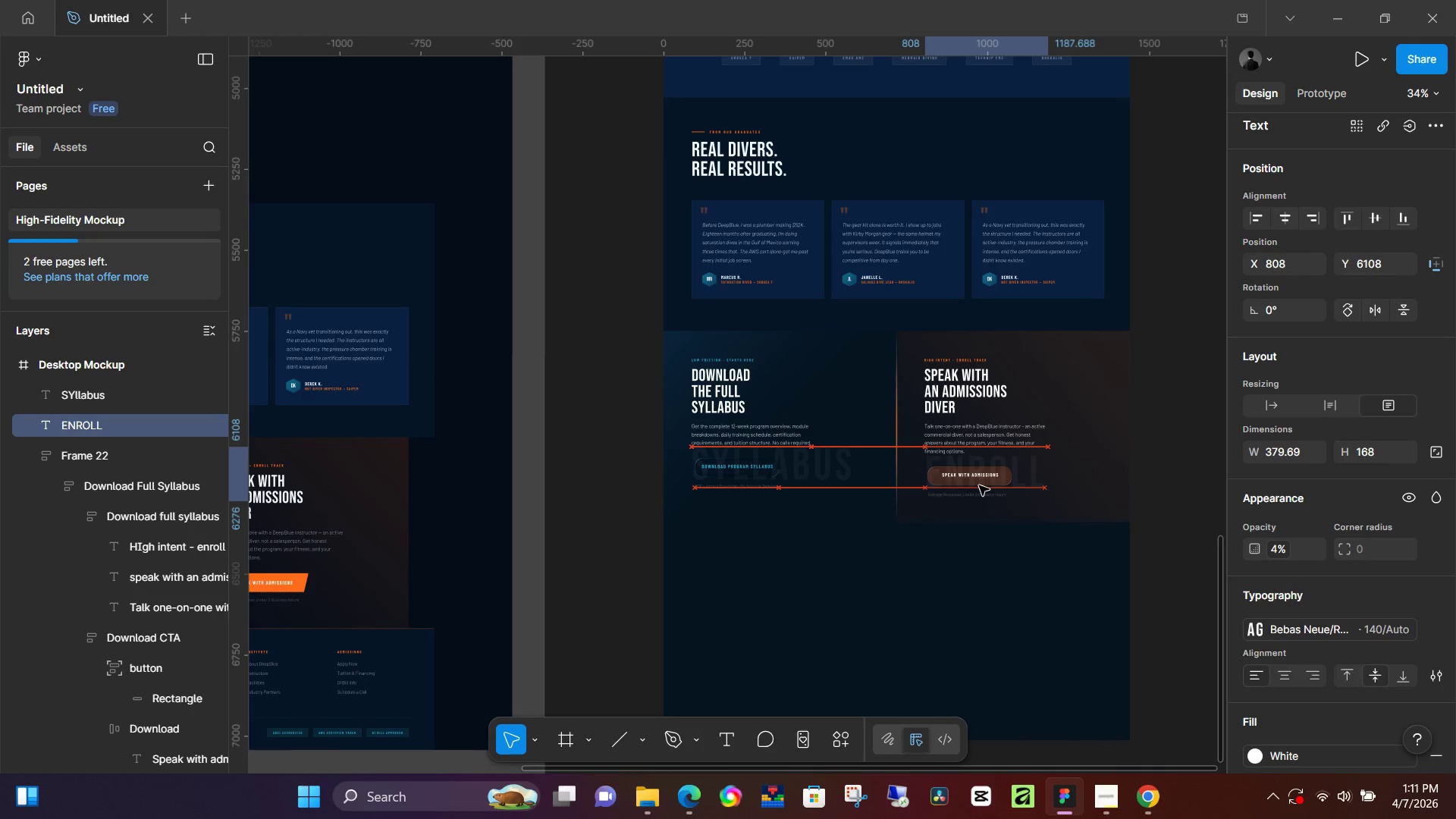 
key(ArrowRight)
 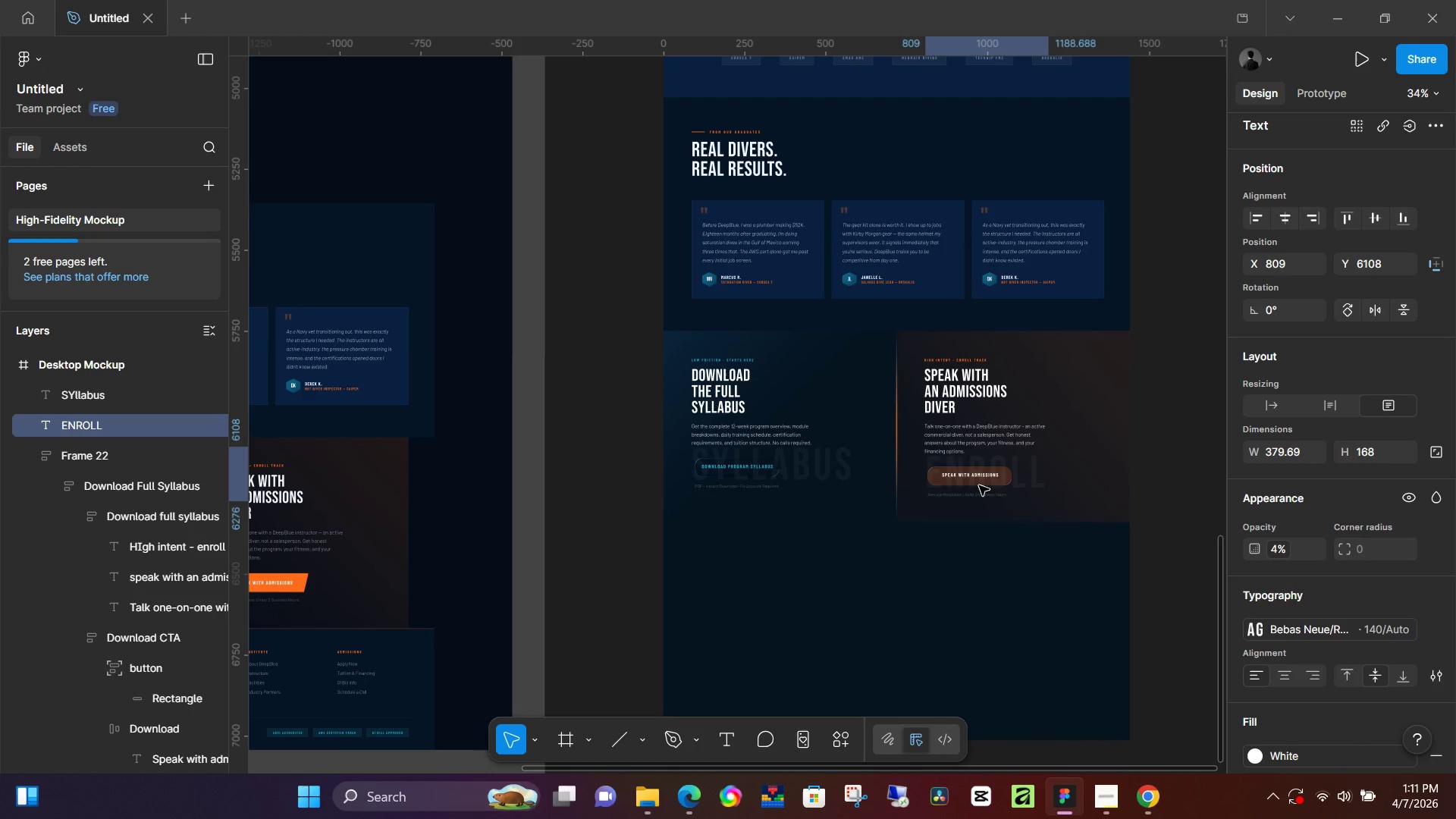 
key(ArrowLeft)
 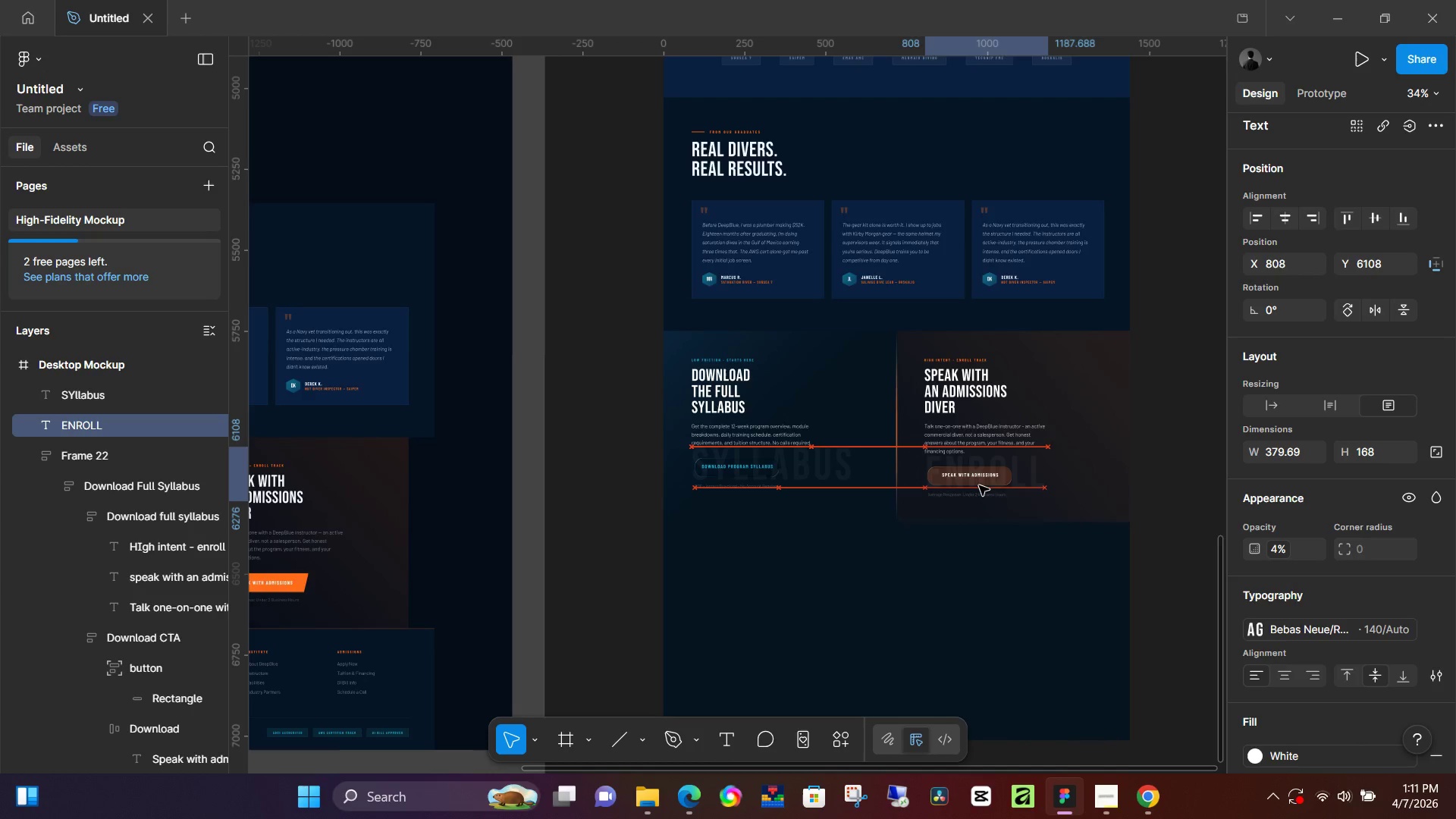 
key(ArrowLeft)
 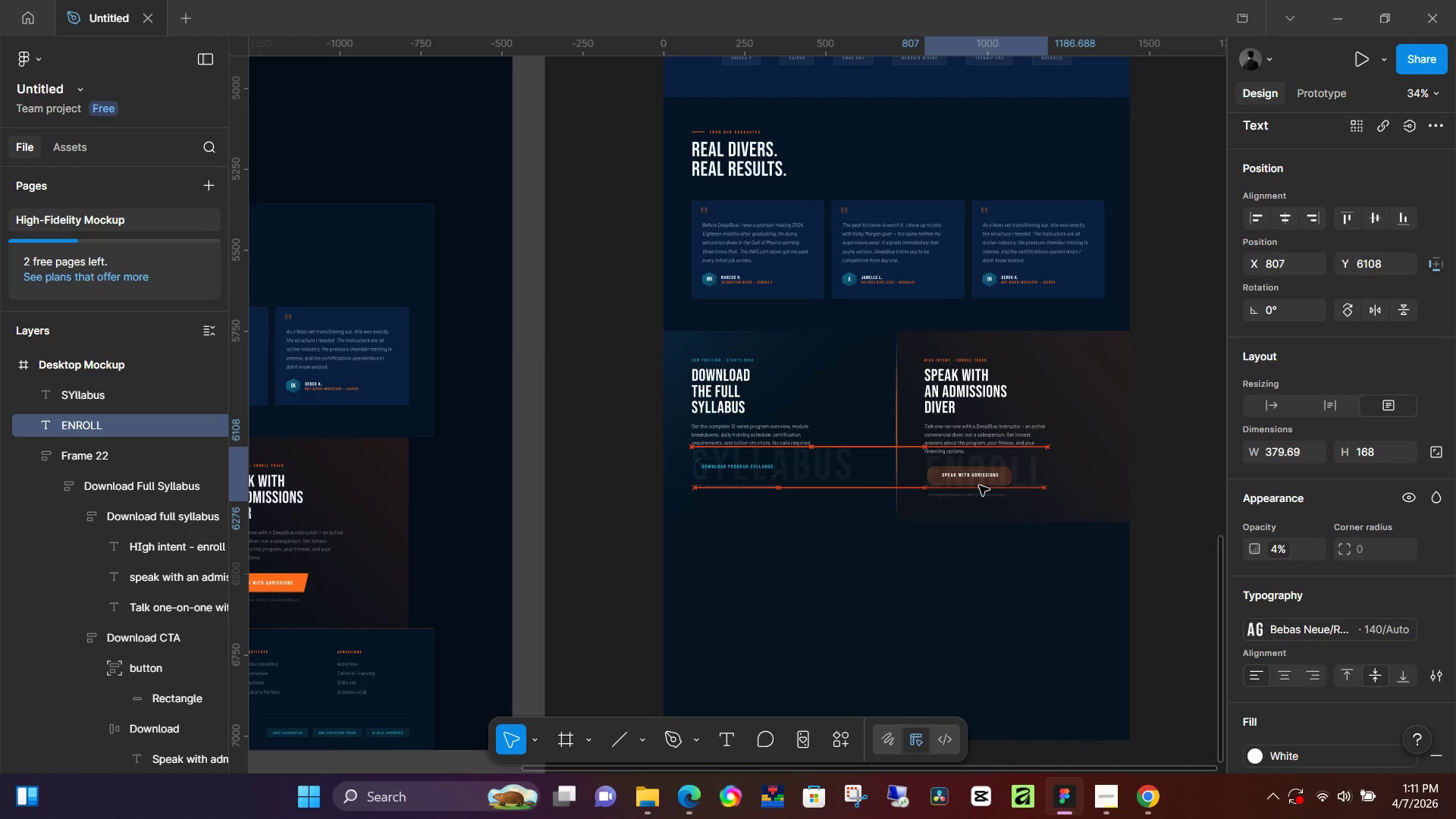 
key(ArrowLeft)
 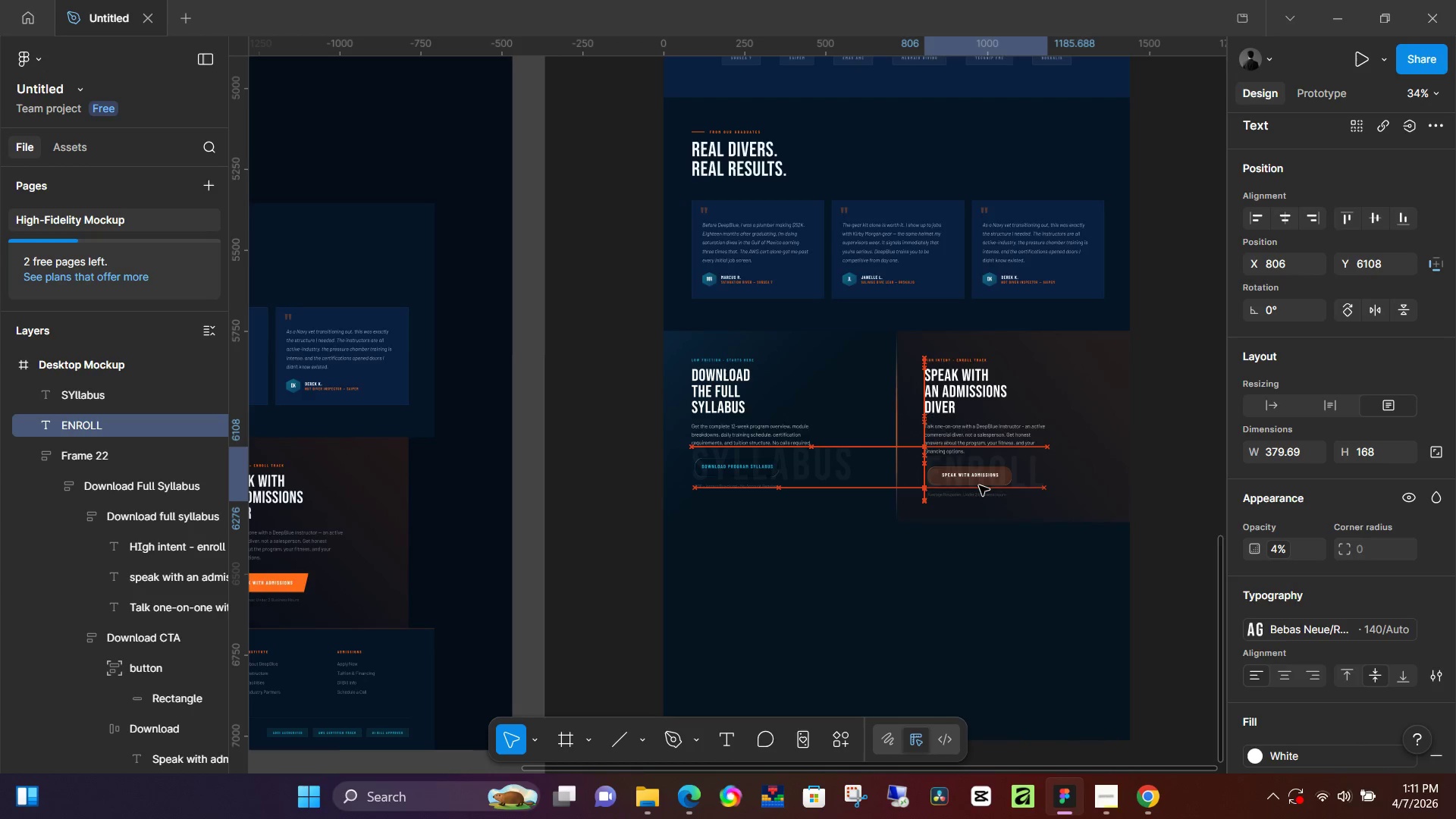 
key(ArrowLeft)
 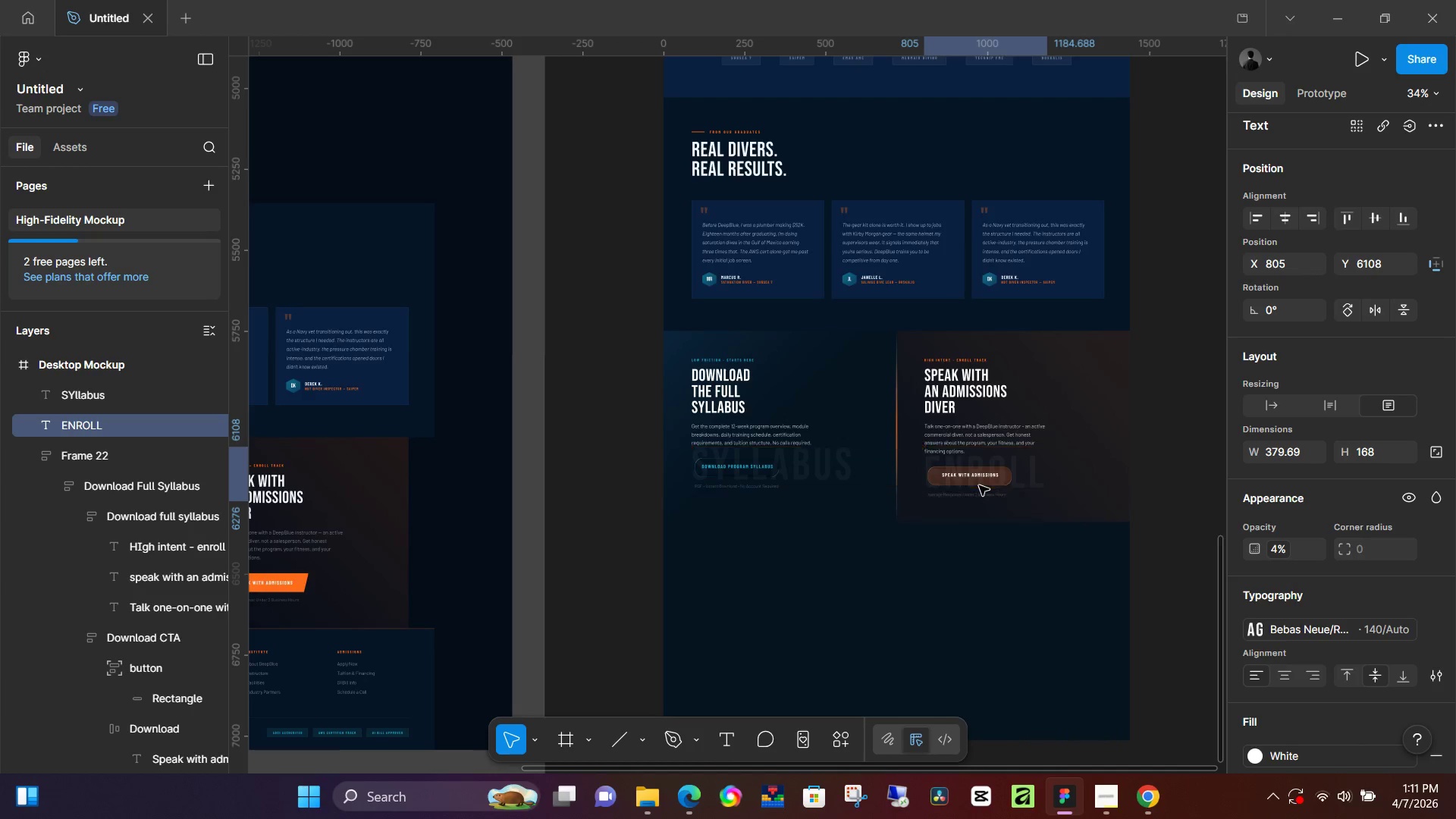 
key(ArrowRight)
 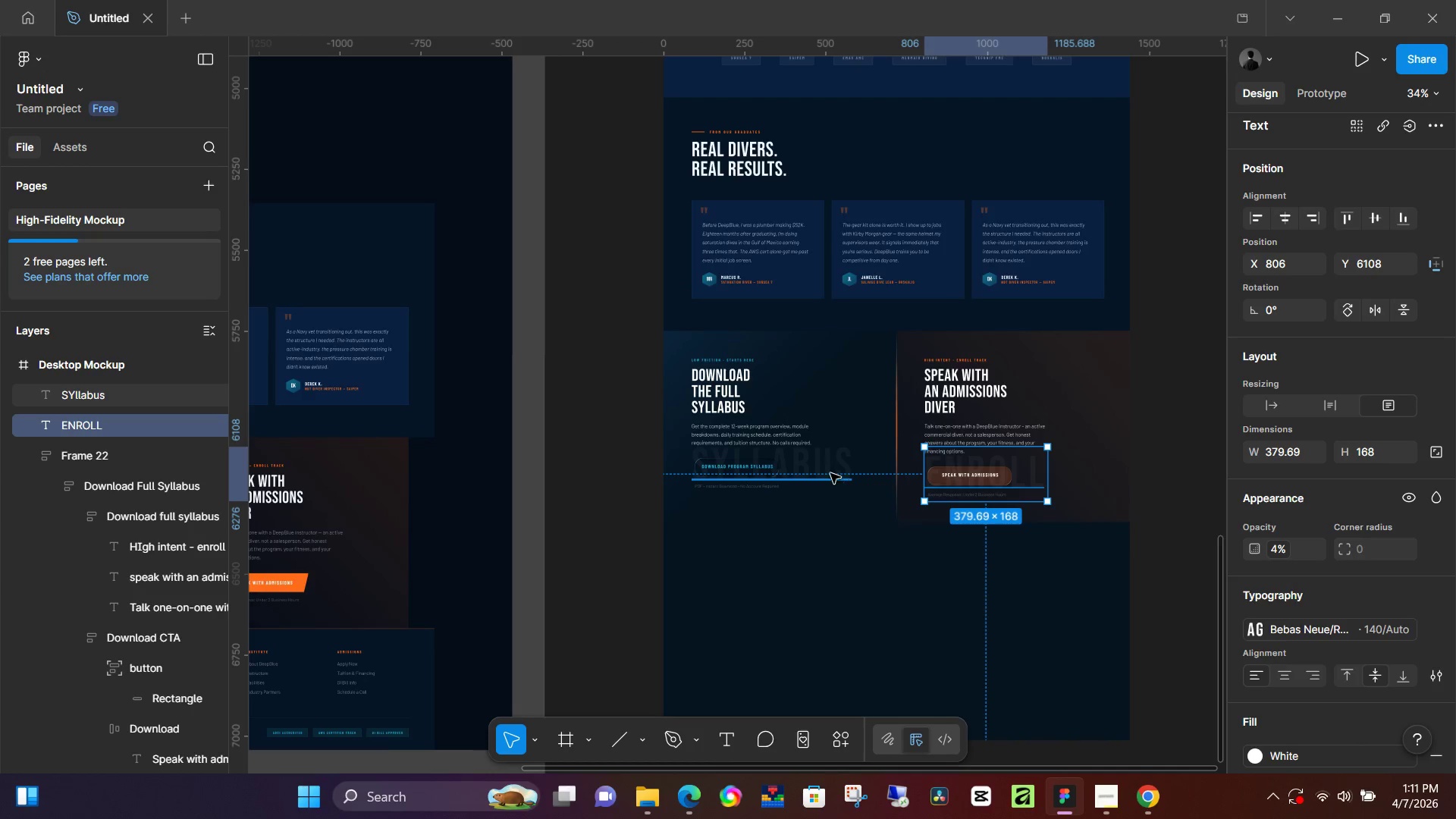 
hold_key(key=ShiftLeft, duration=0.45)
left_click([833, 464])
 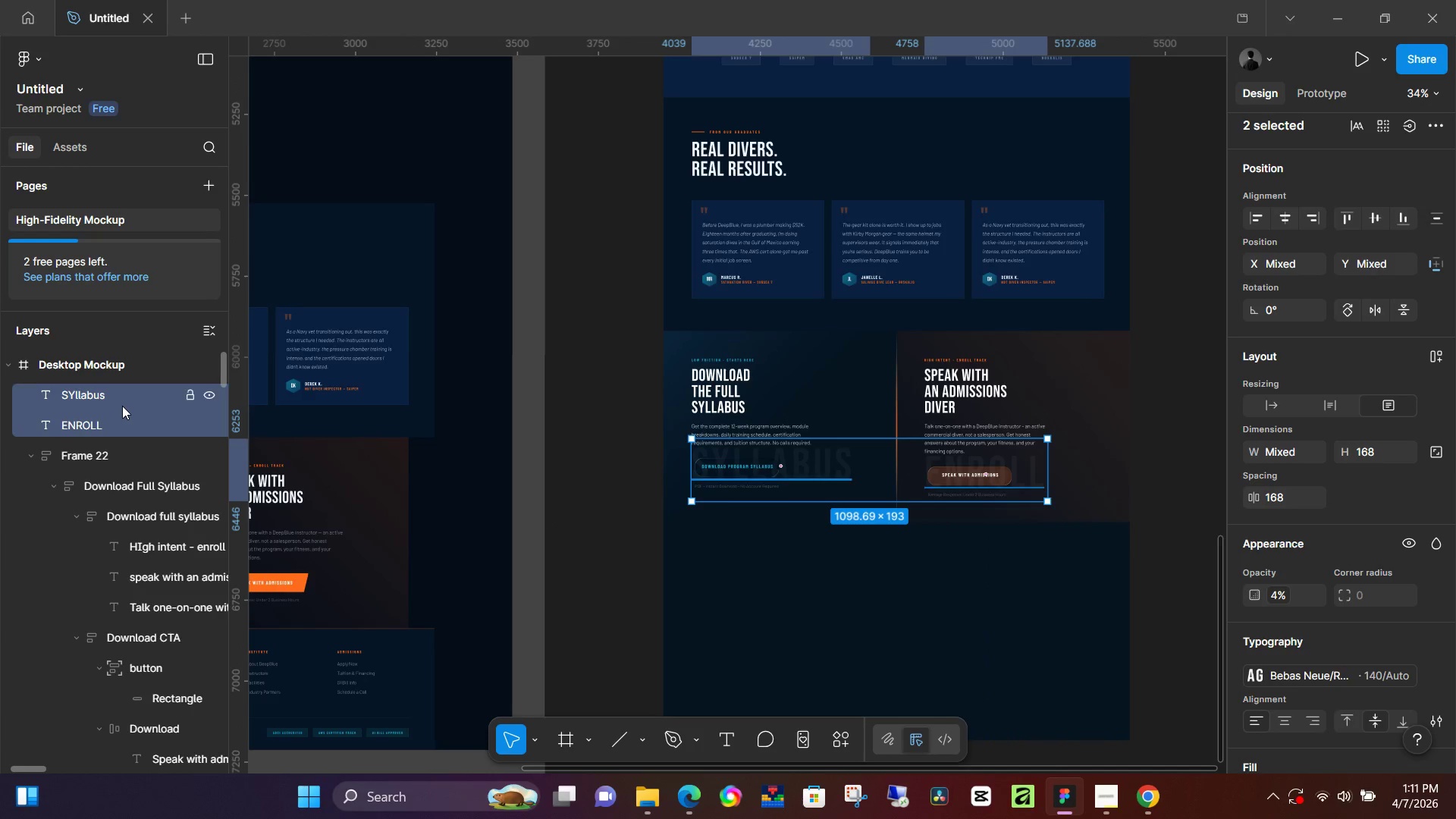 
key(Control+G)
 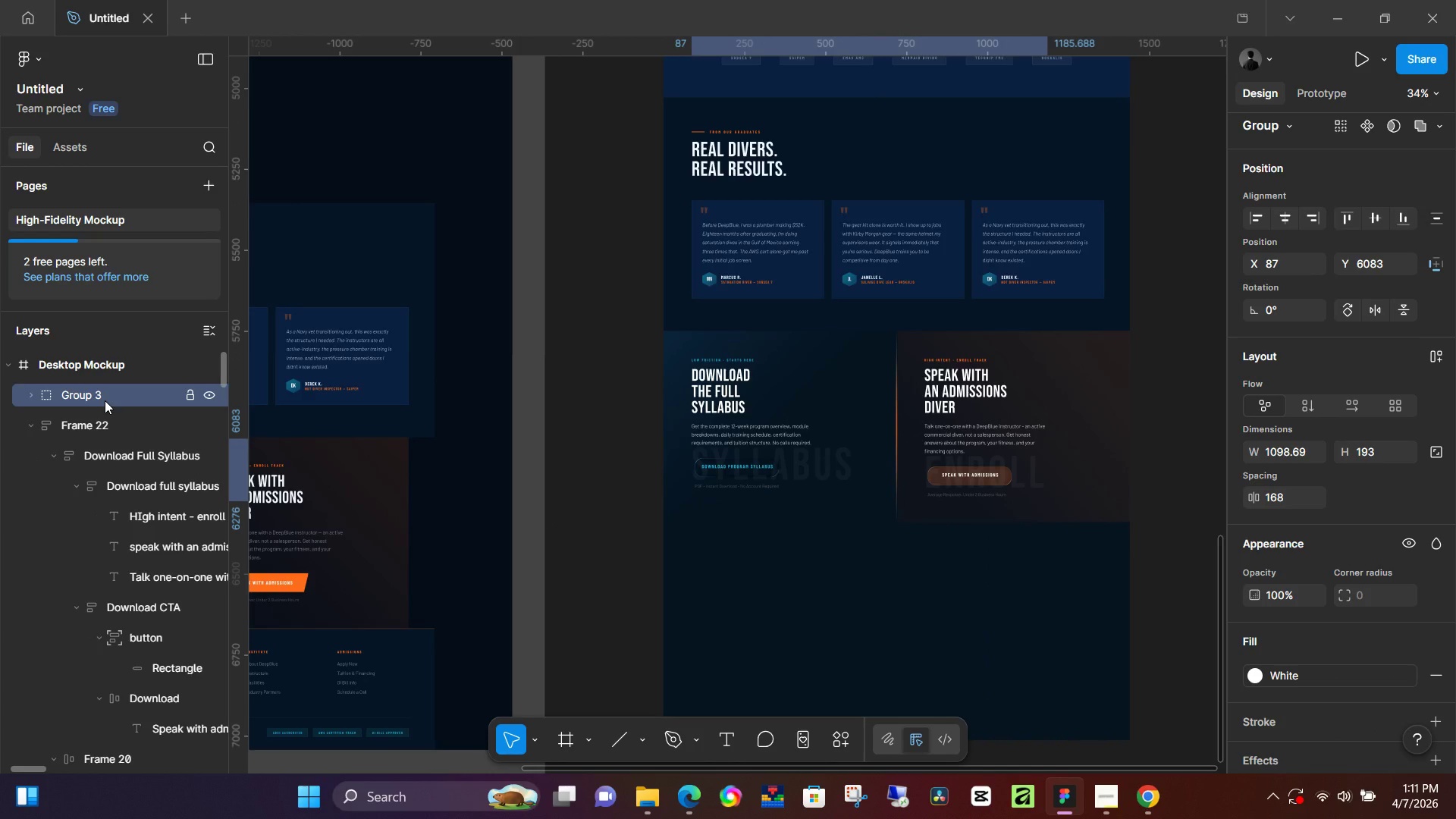 
left_click_drag(start_coordinate=[105, 400], to_coordinate=[186, 556])
 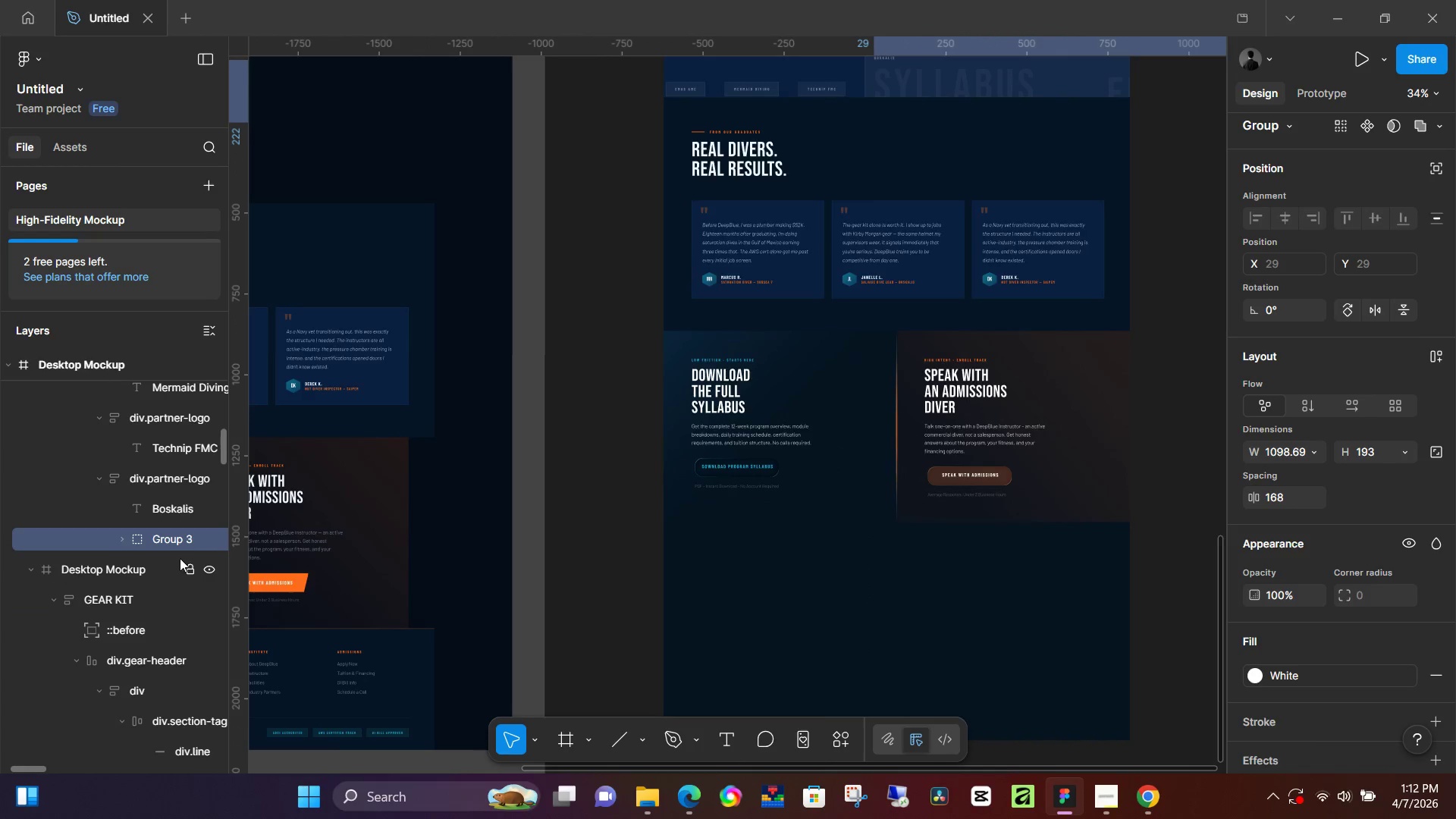 
scroll: coordinate [140, 617], scroll_direction: down, amount: 50.0
 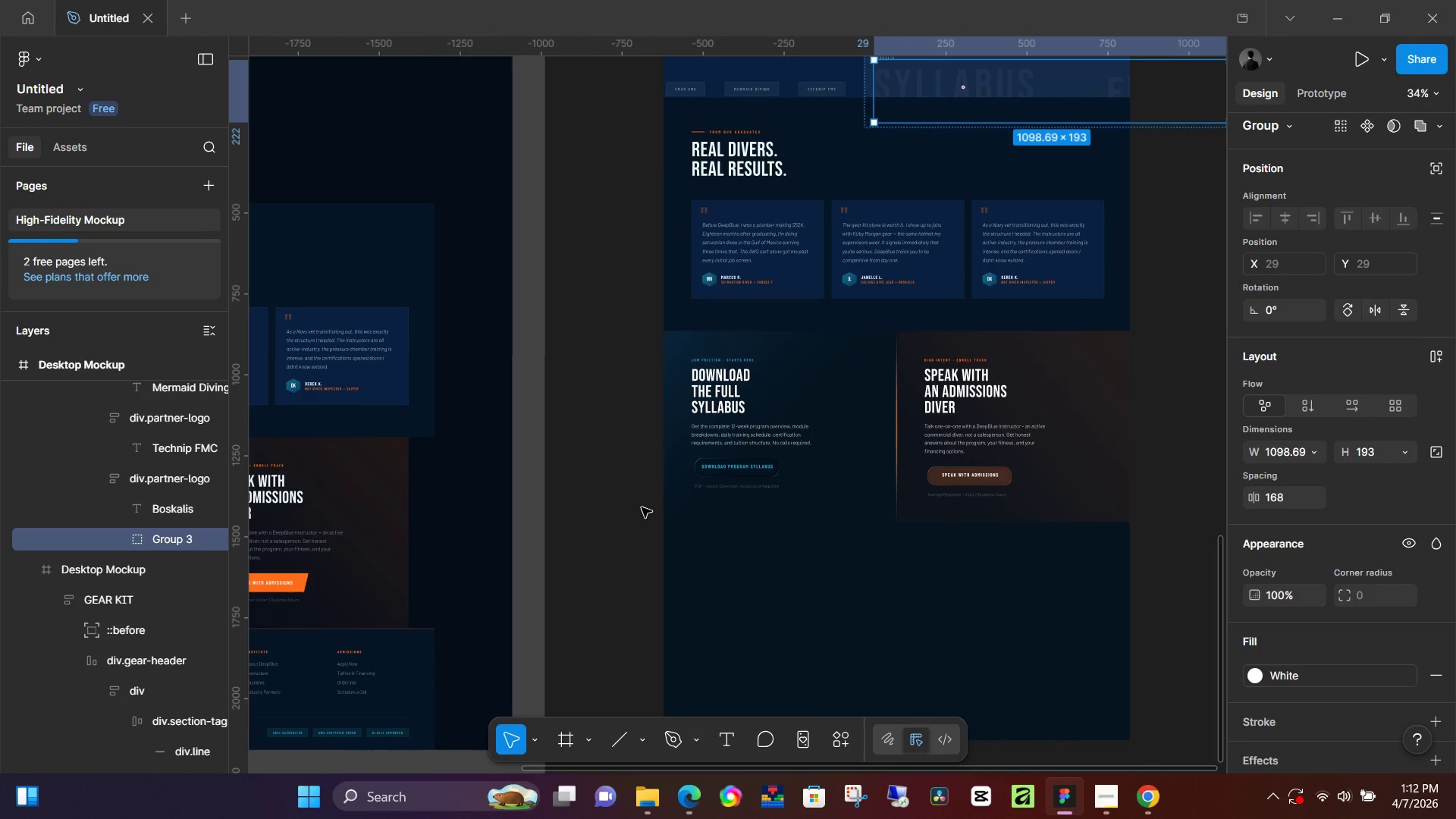 
key(Control+Z)
 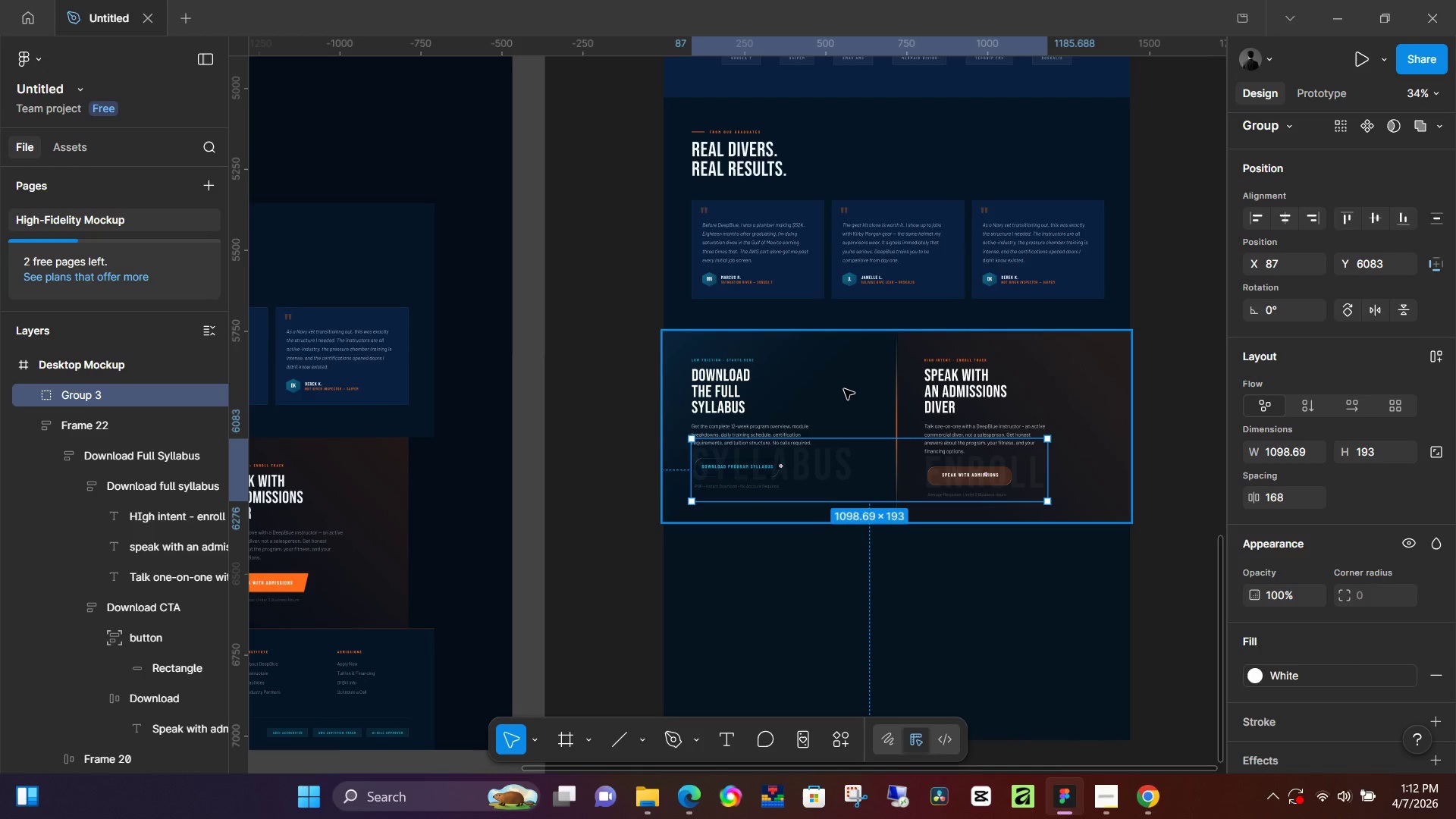 
left_click([865, 397])
 